 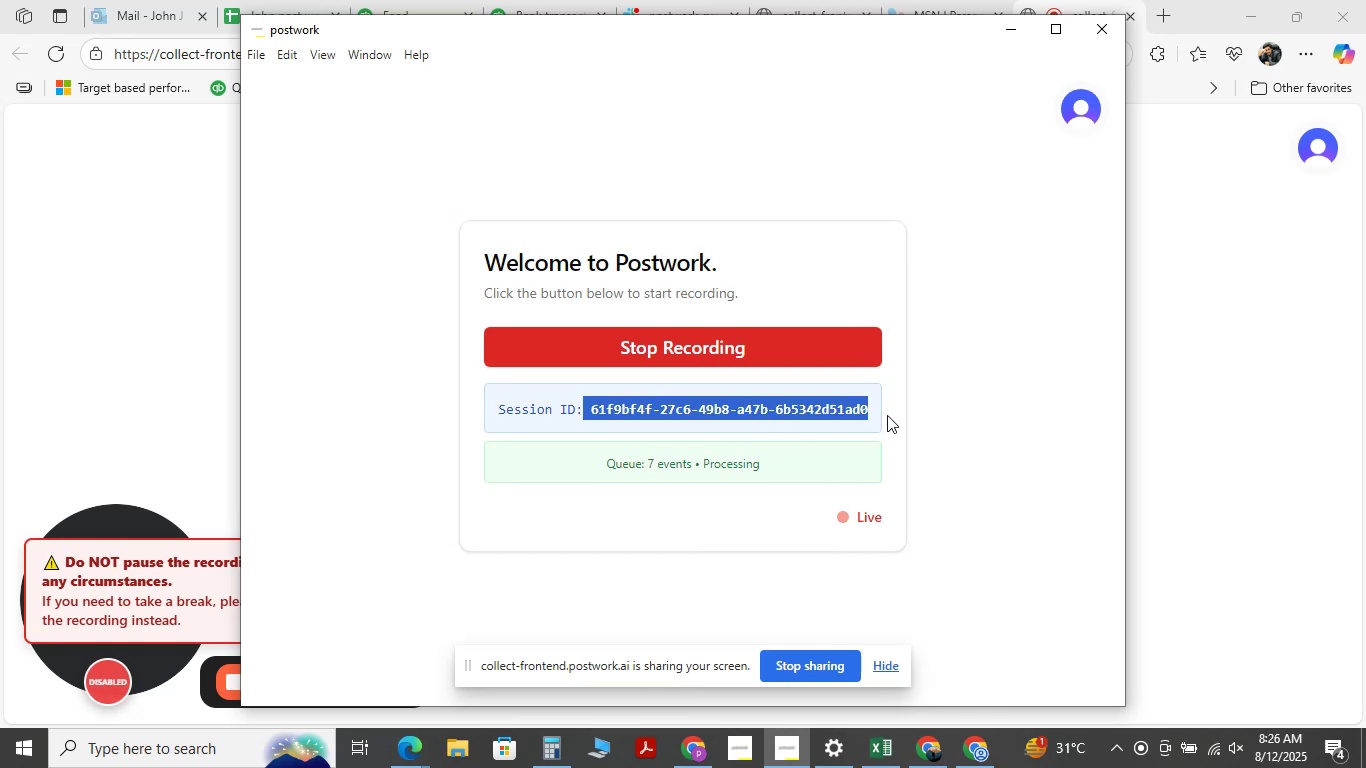 
key(Control+C)
 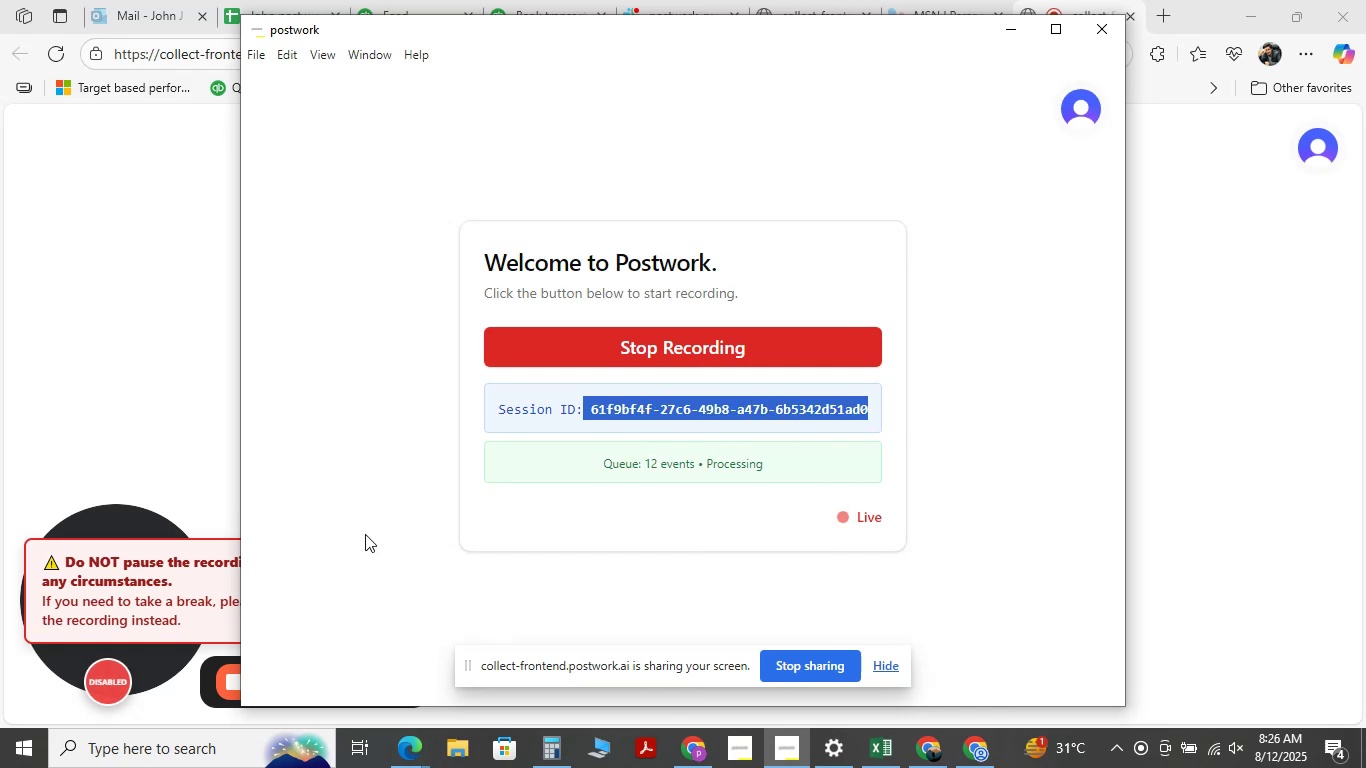 
left_click([150, 363])
 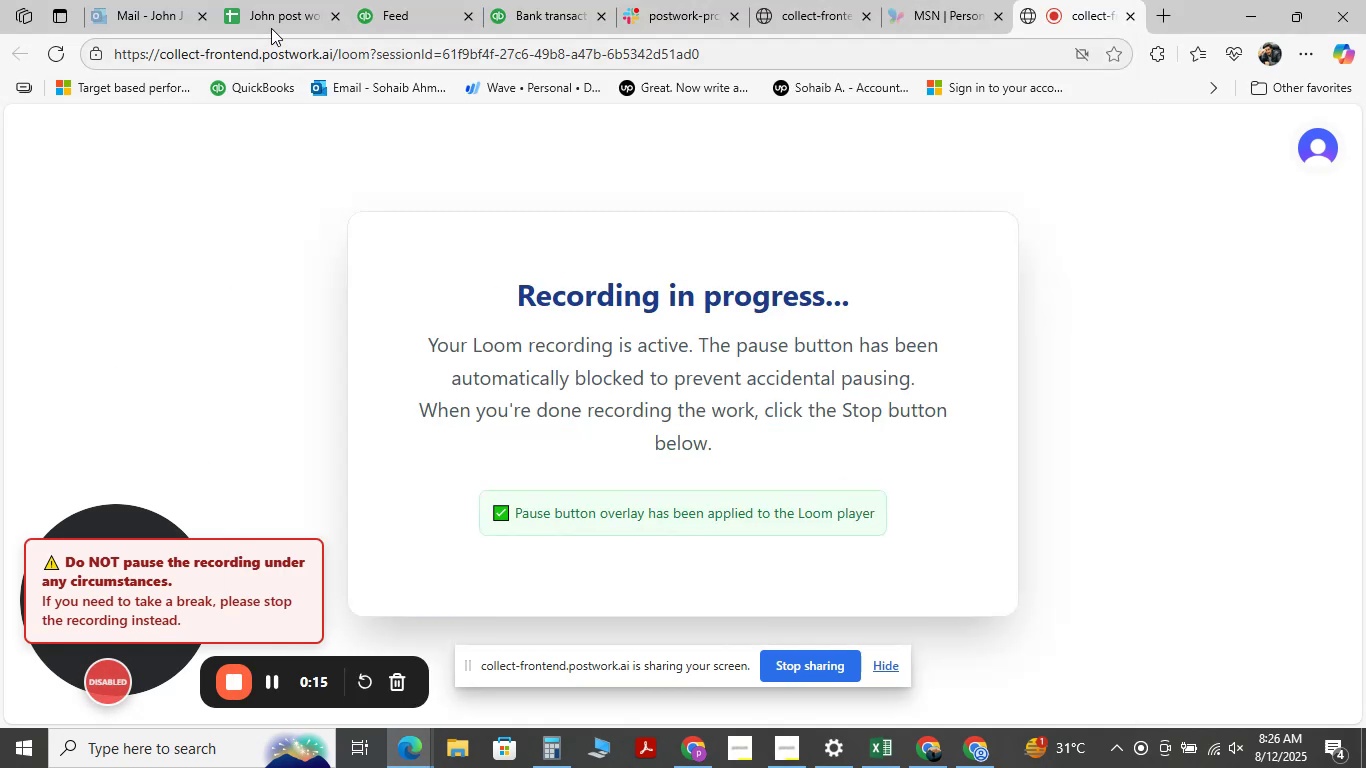 
left_click([271, 7])
 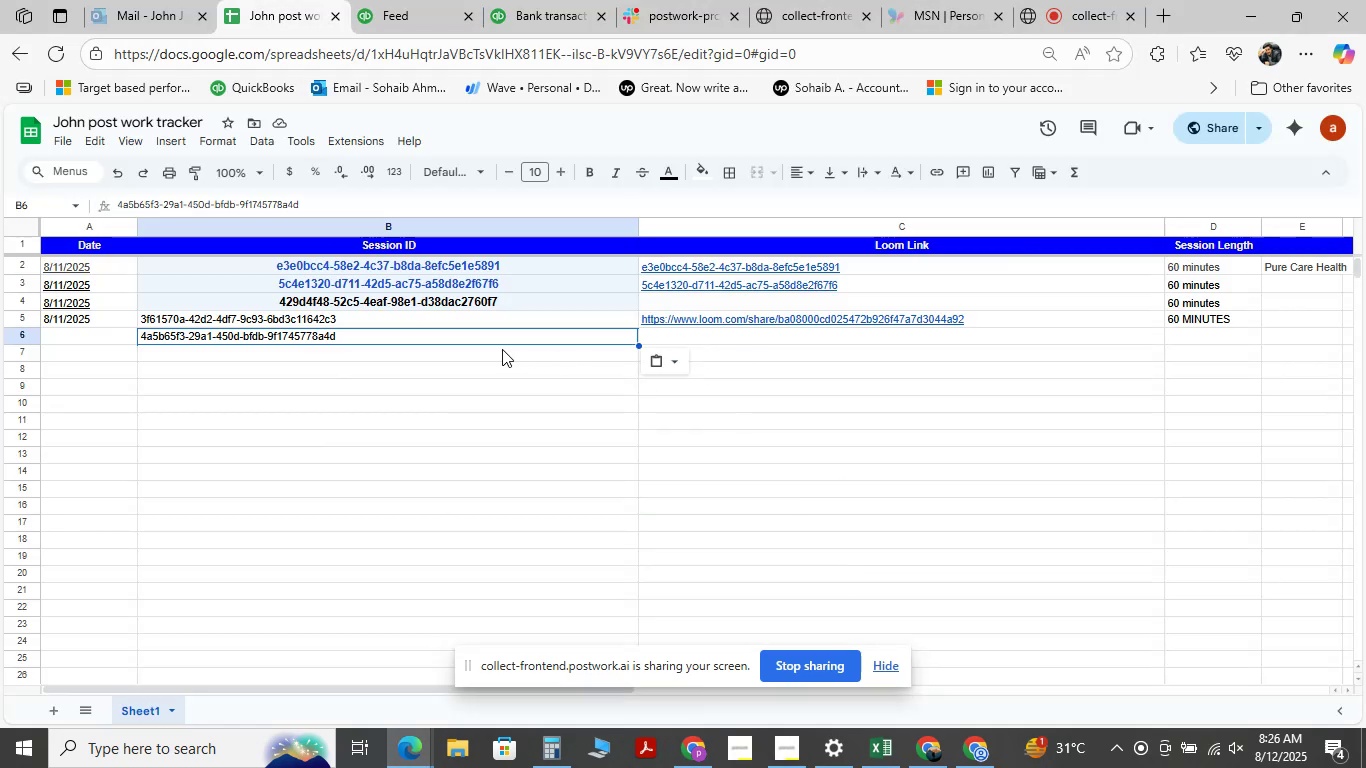 
left_click([497, 352])
 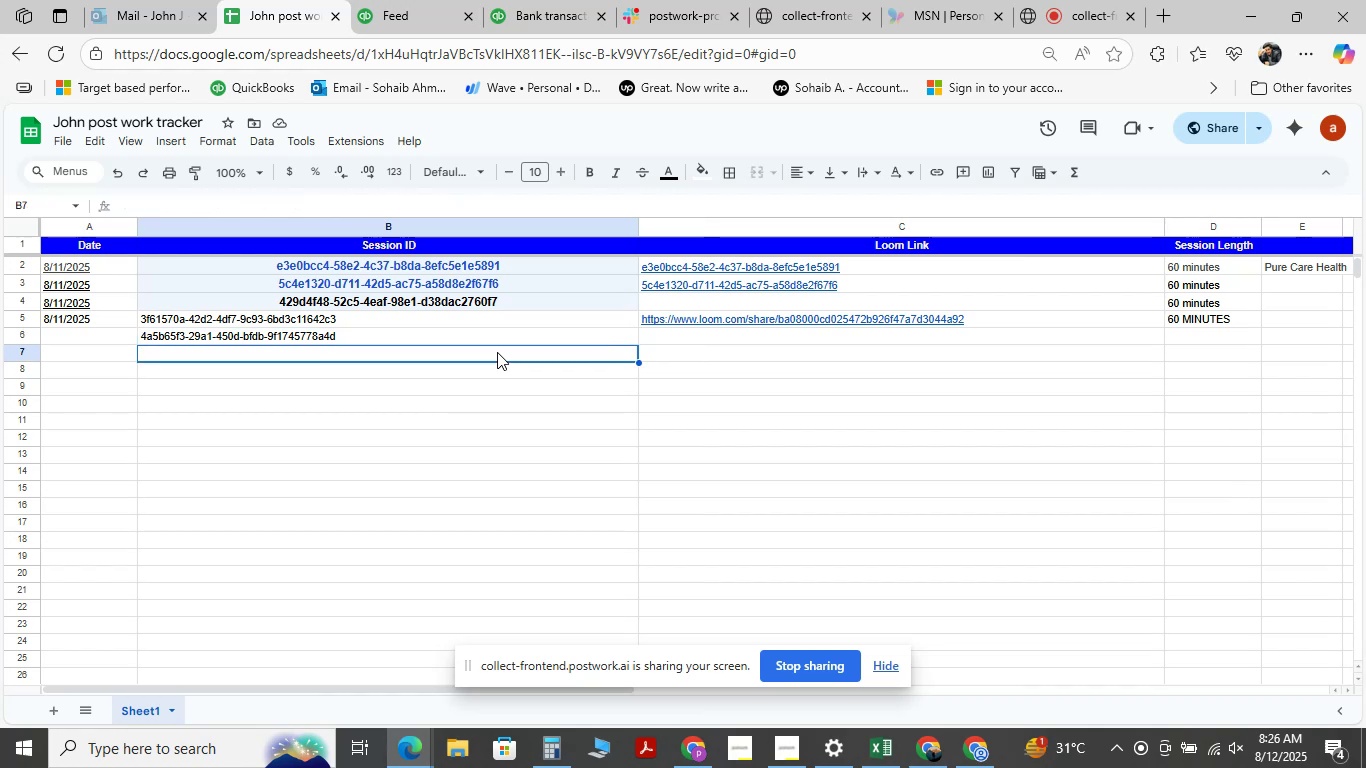 
left_click([497, 352])
 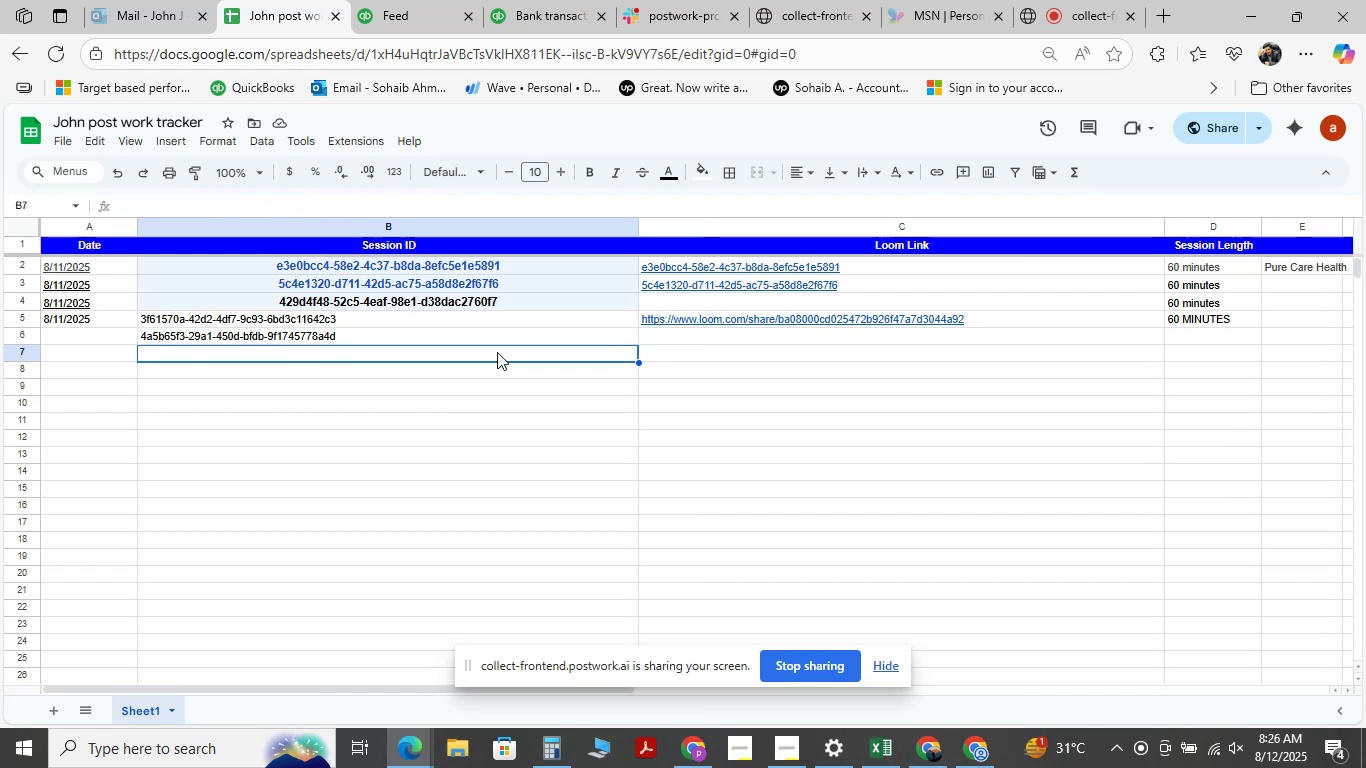 
key(Control+V)
 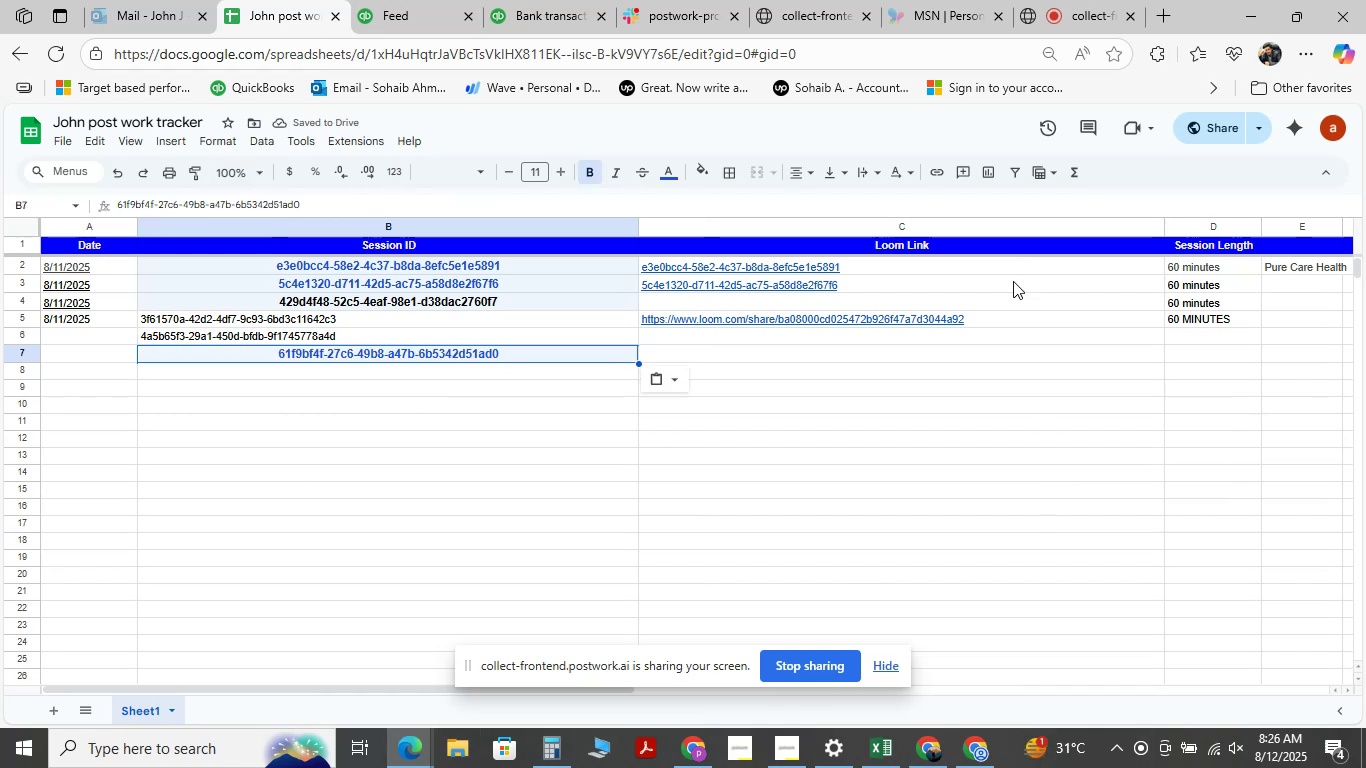 
wait(8.42)
 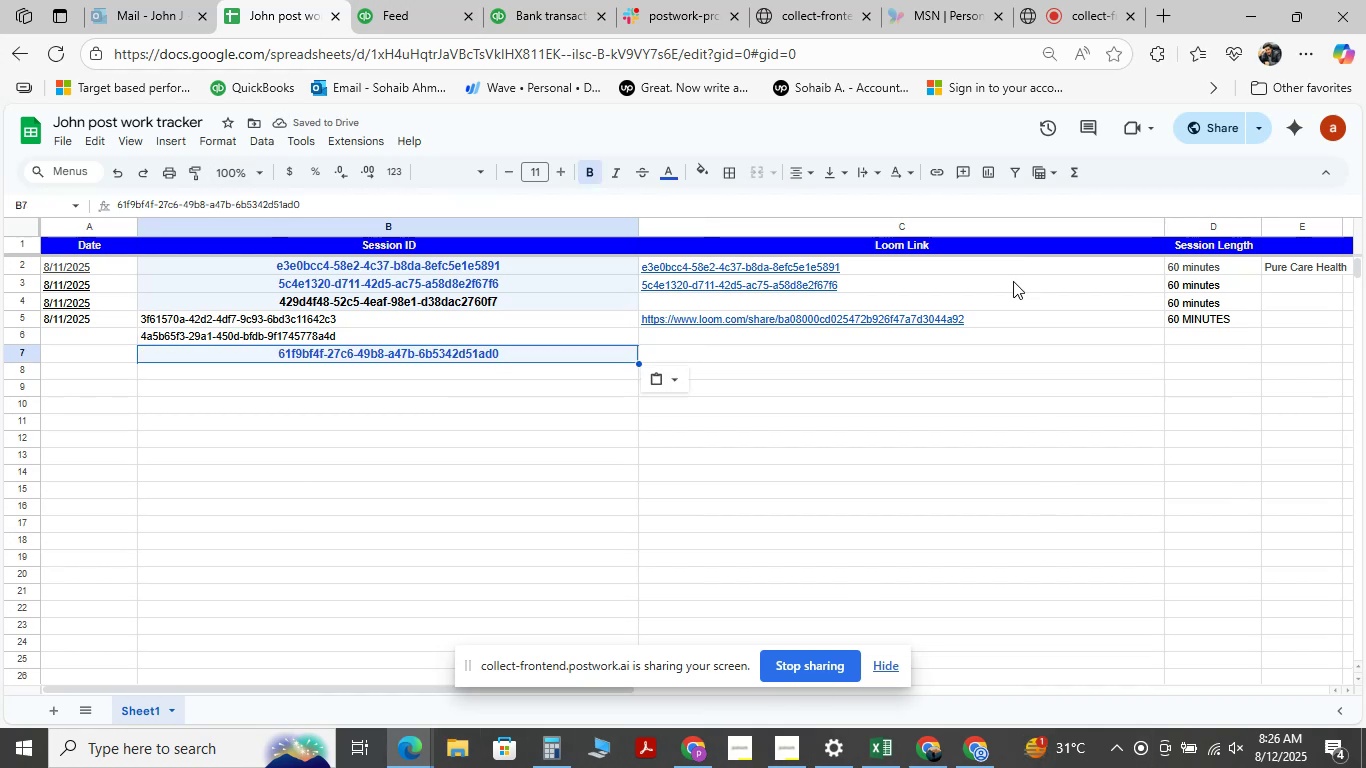 
left_click([1082, 14])
 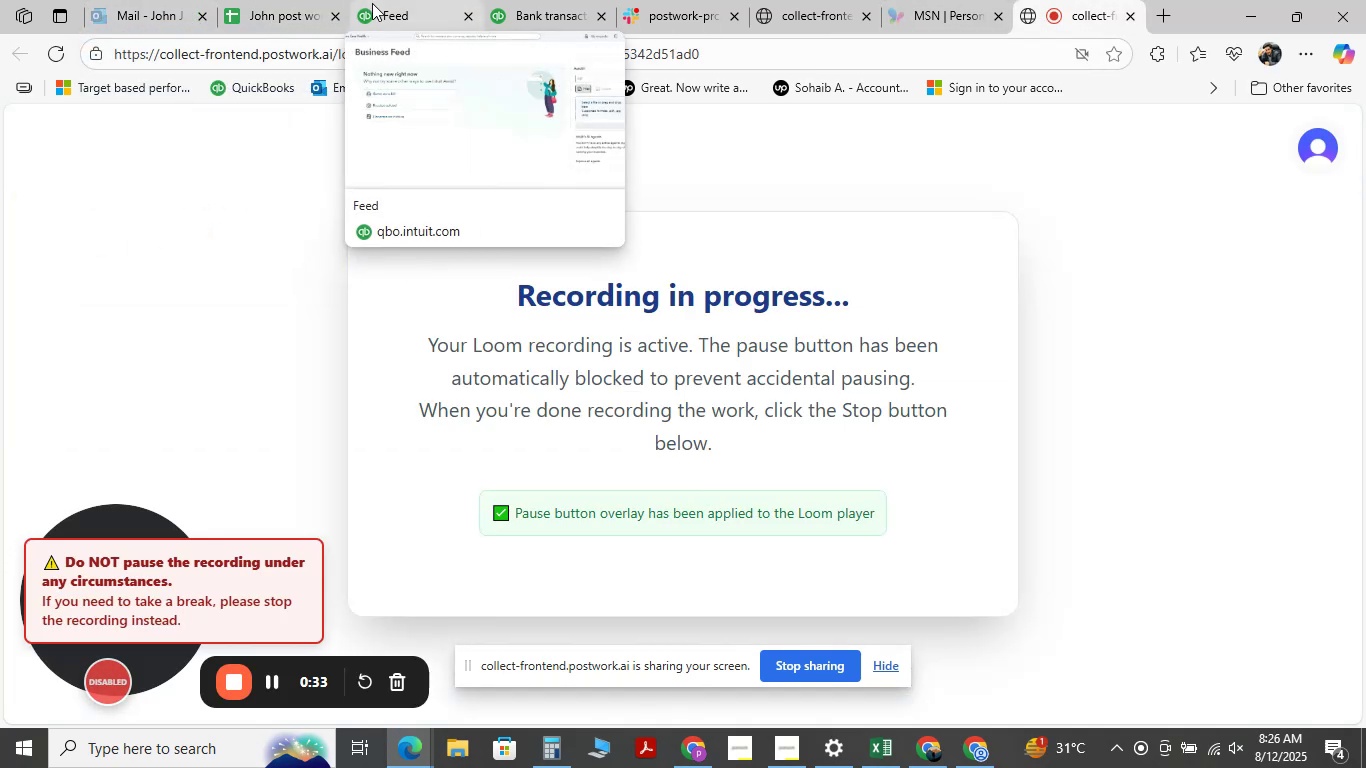 
left_click([532, 6])
 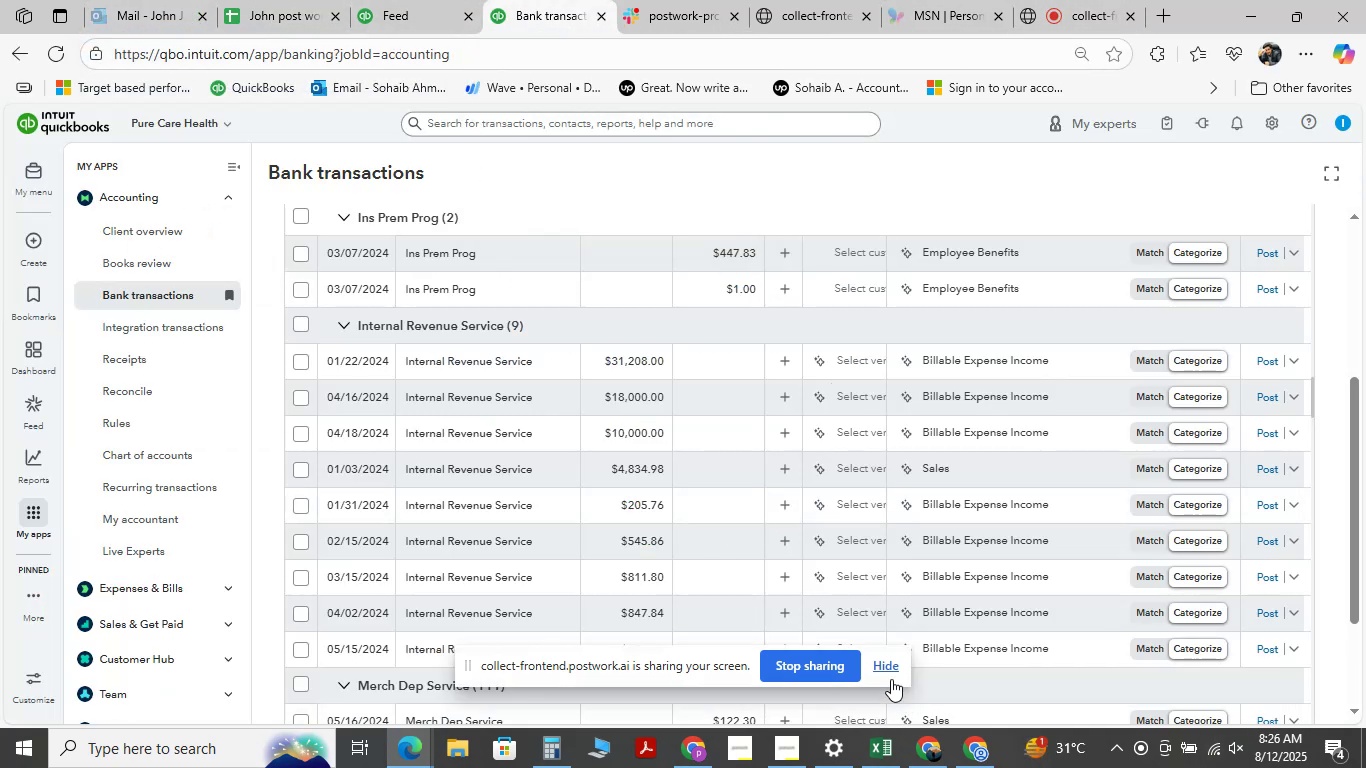 
left_click([887, 669])
 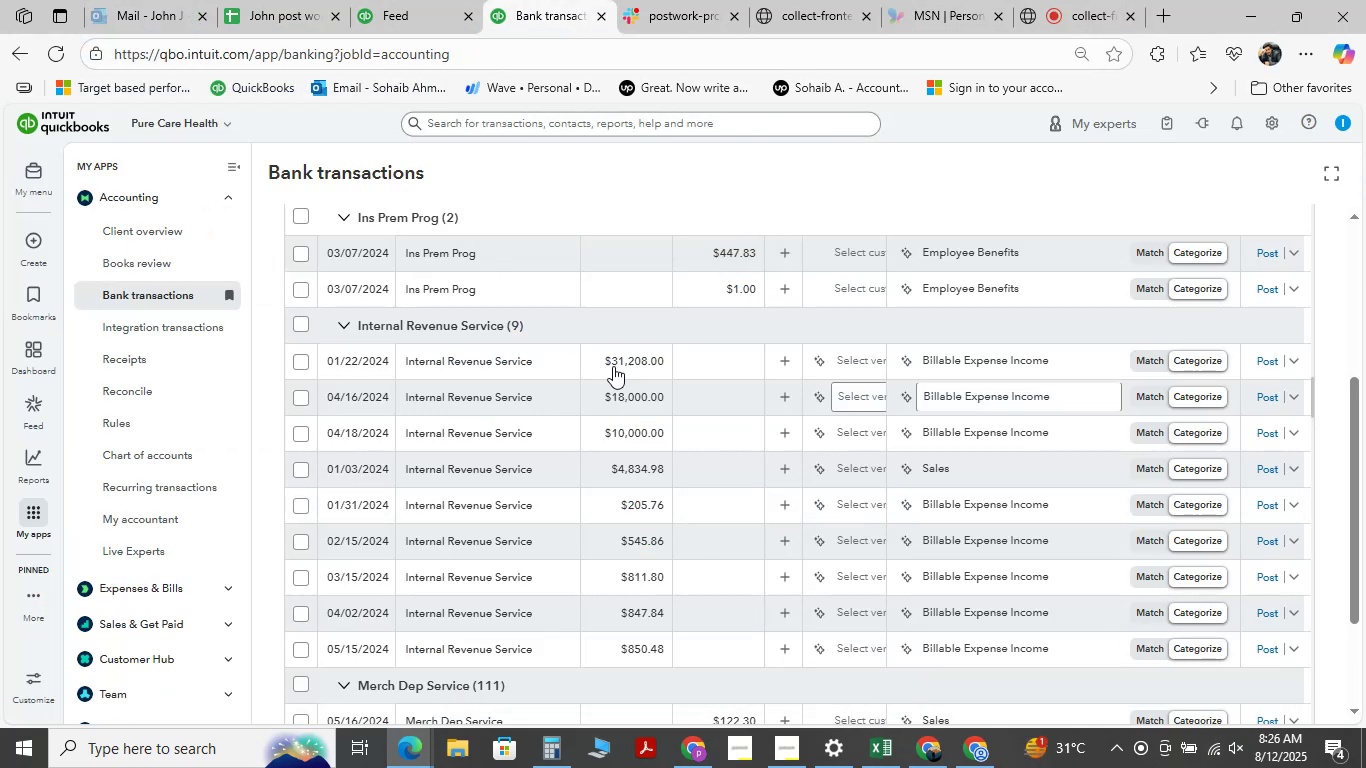 
scroll: coordinate [679, 485], scroll_direction: up, amount: 21.0
 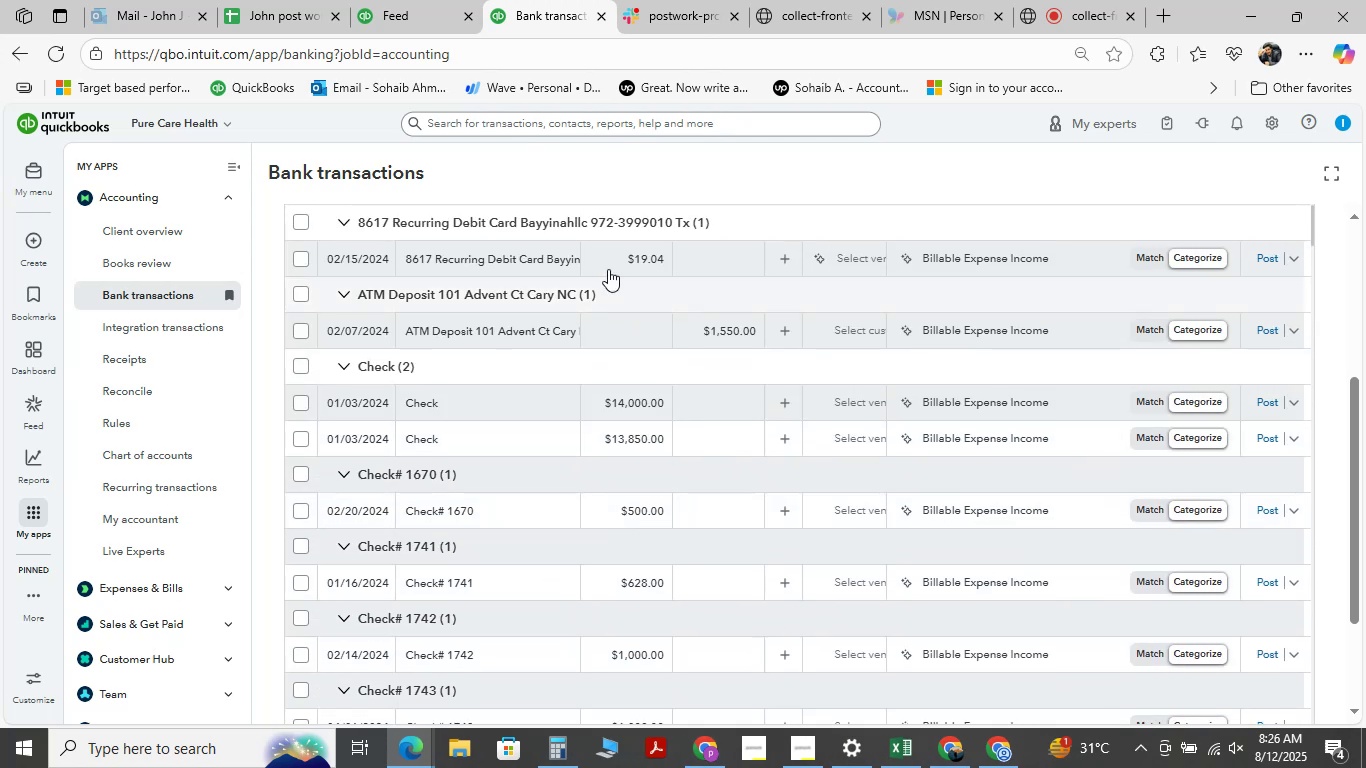 
scroll: coordinate [642, 454], scroll_direction: up, amount: 4.0
 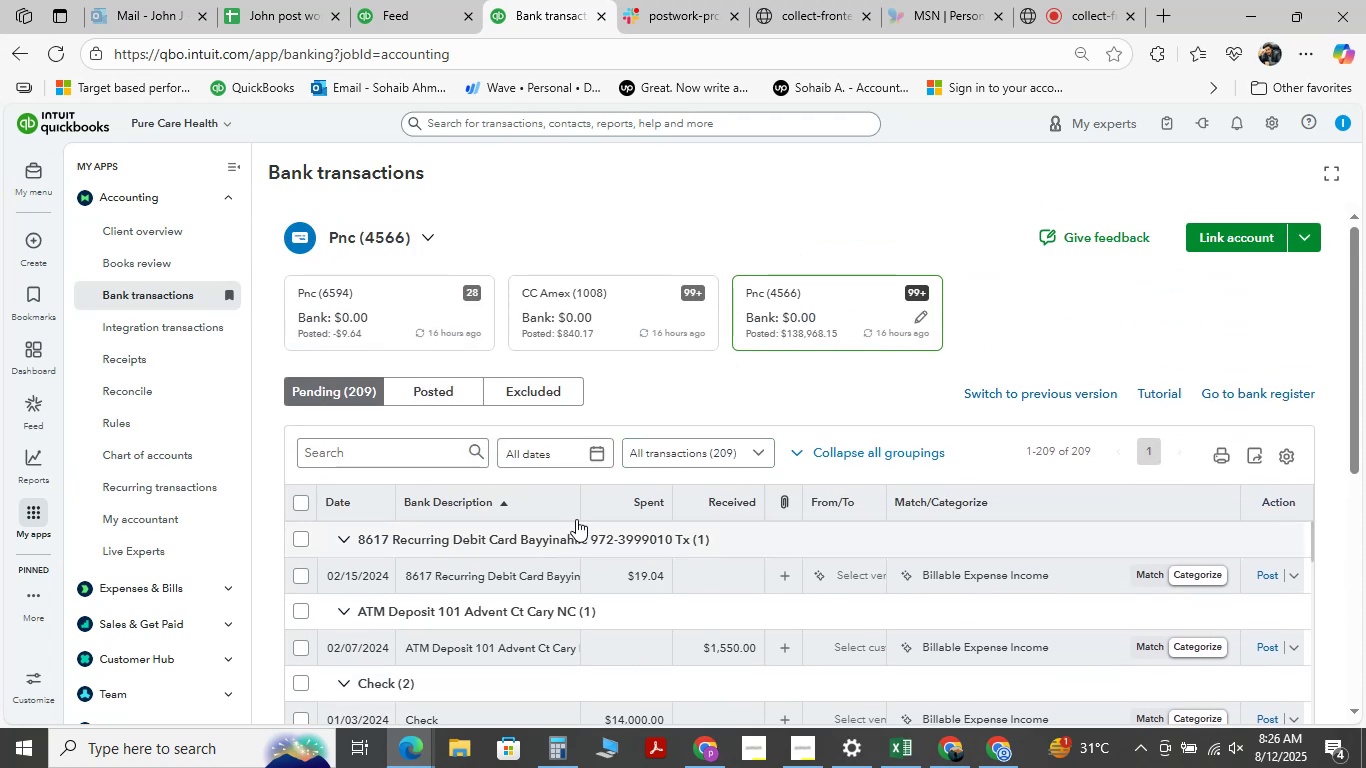 
scroll: coordinate [552, 376], scroll_direction: down, amount: 1.0
 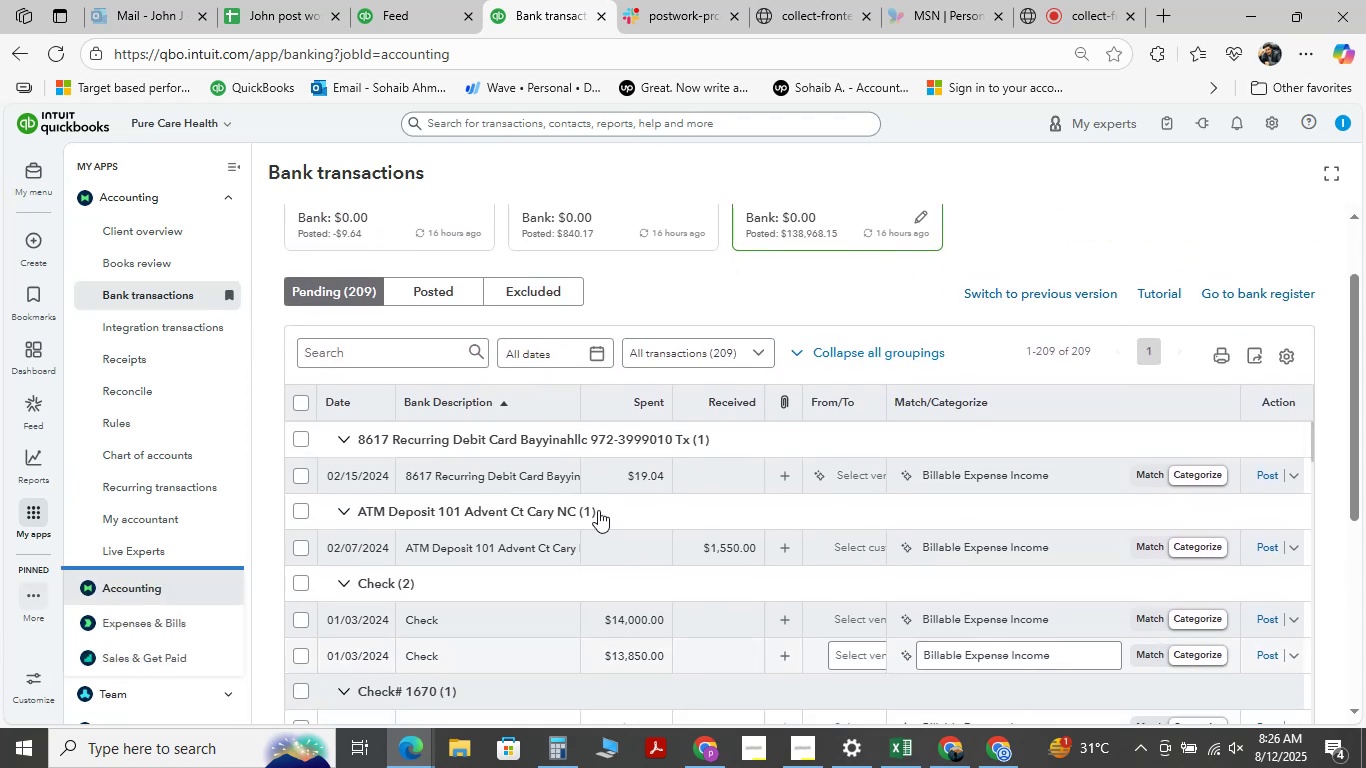 
mouse_move([461, 525])
 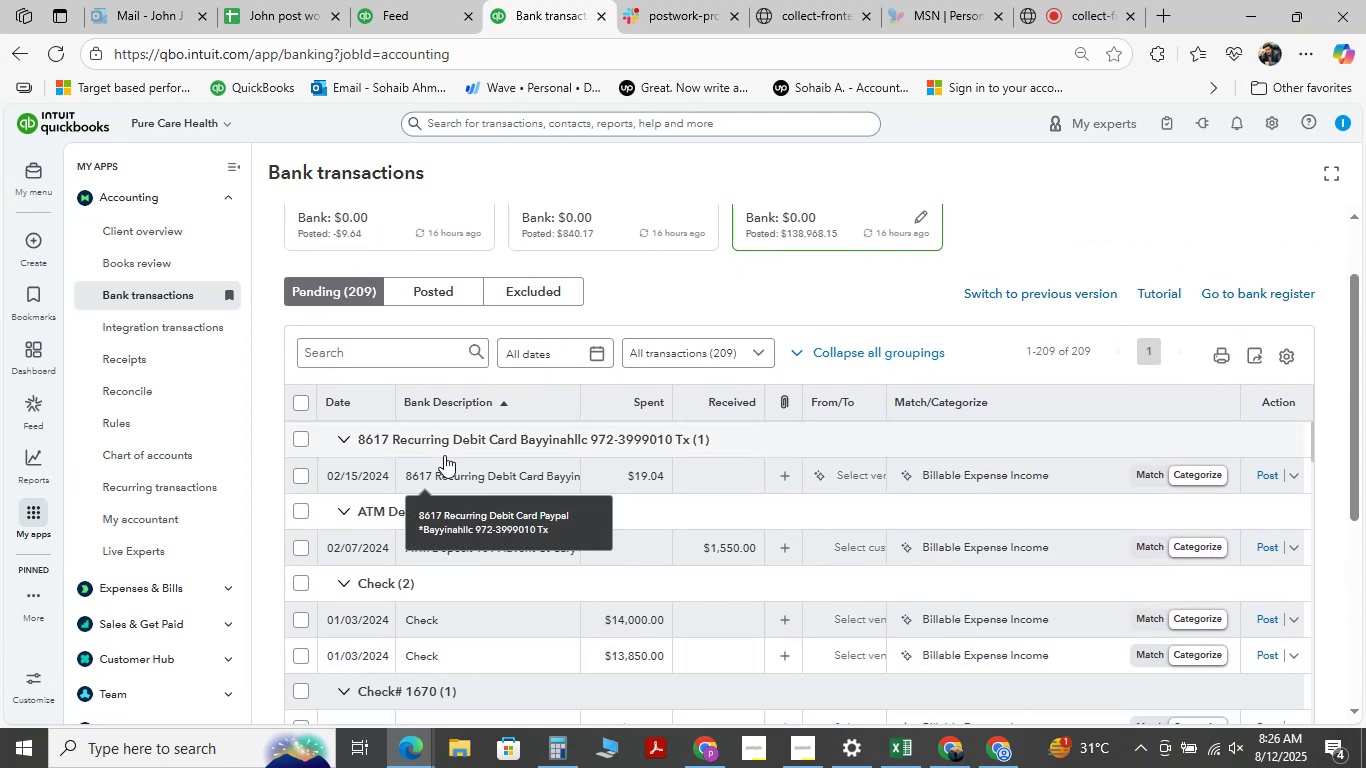 
scroll: coordinate [513, 596], scroll_direction: up, amount: 1.0
 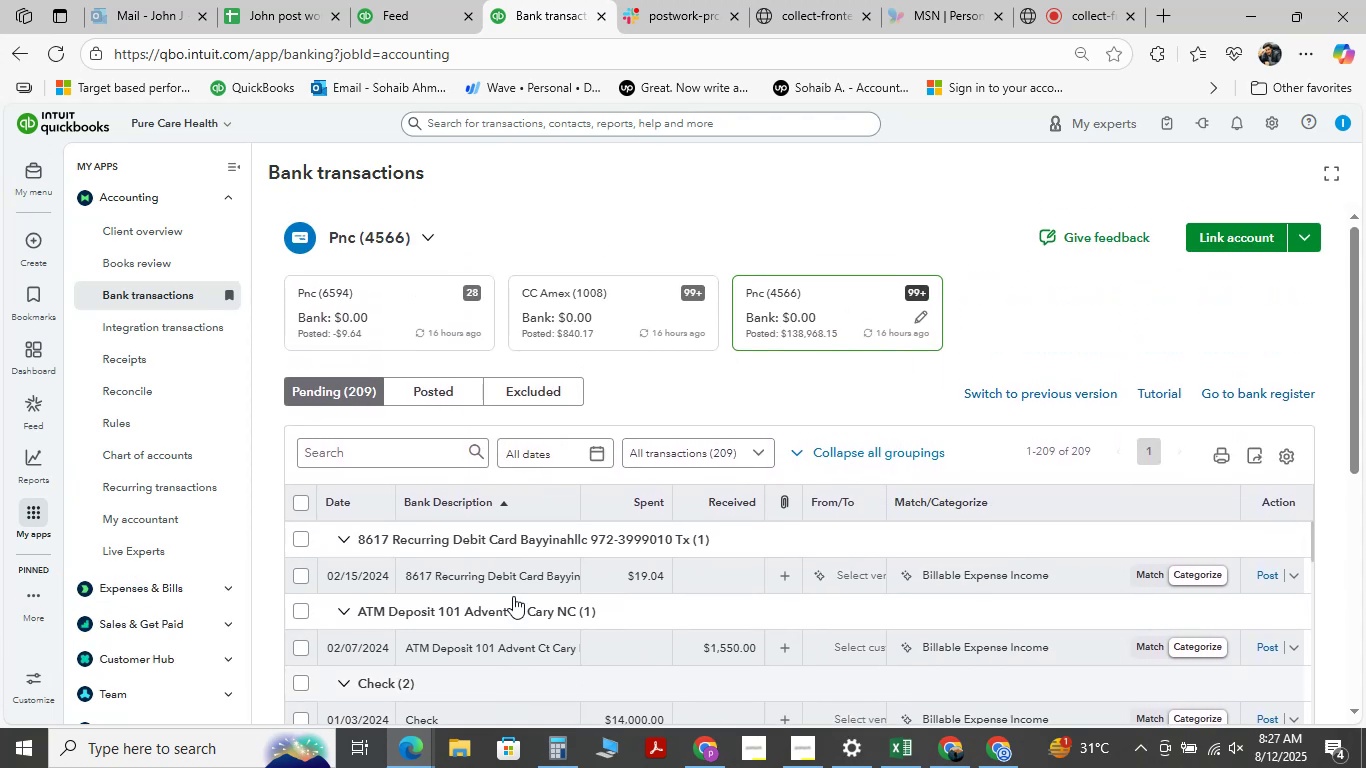 
scroll: coordinate [513, 596], scroll_direction: down, amount: 1.0
 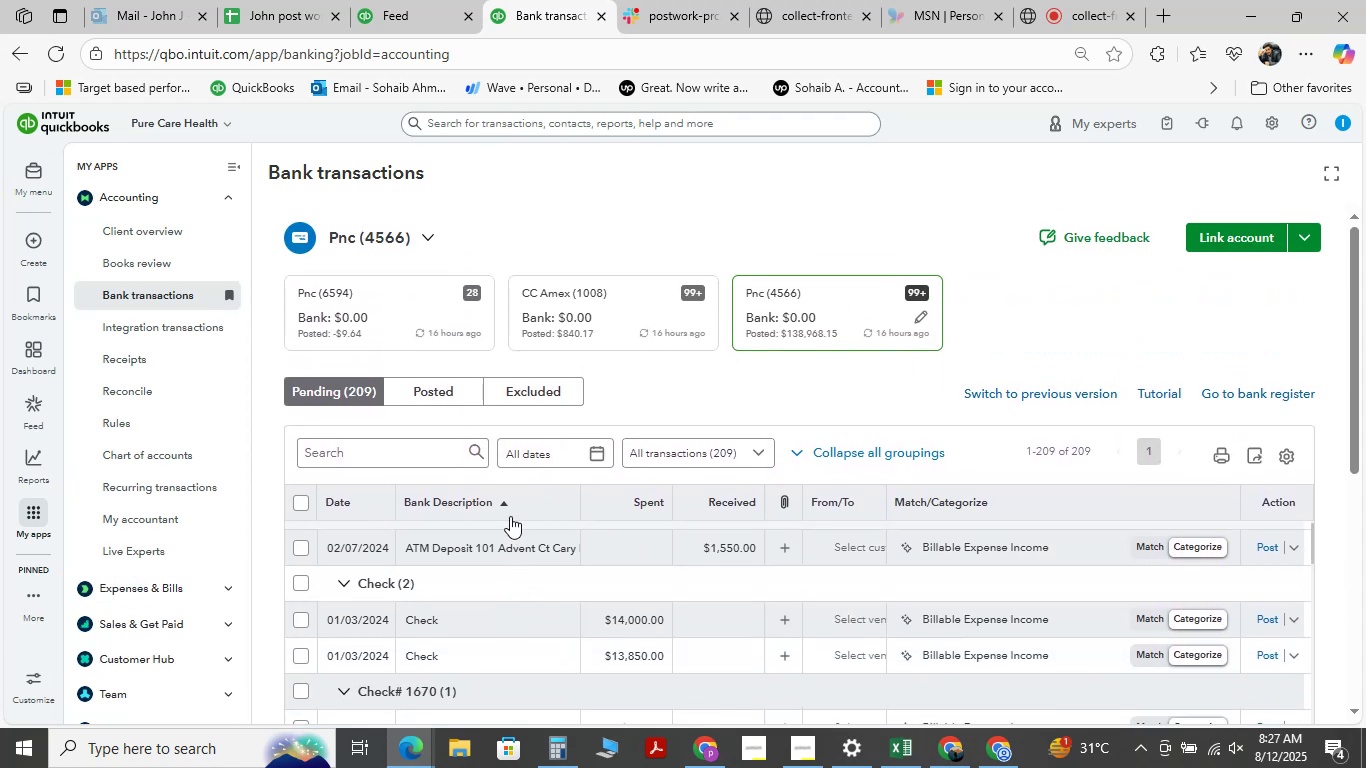 
scroll: coordinate [482, 616], scroll_direction: up, amount: 5.0
 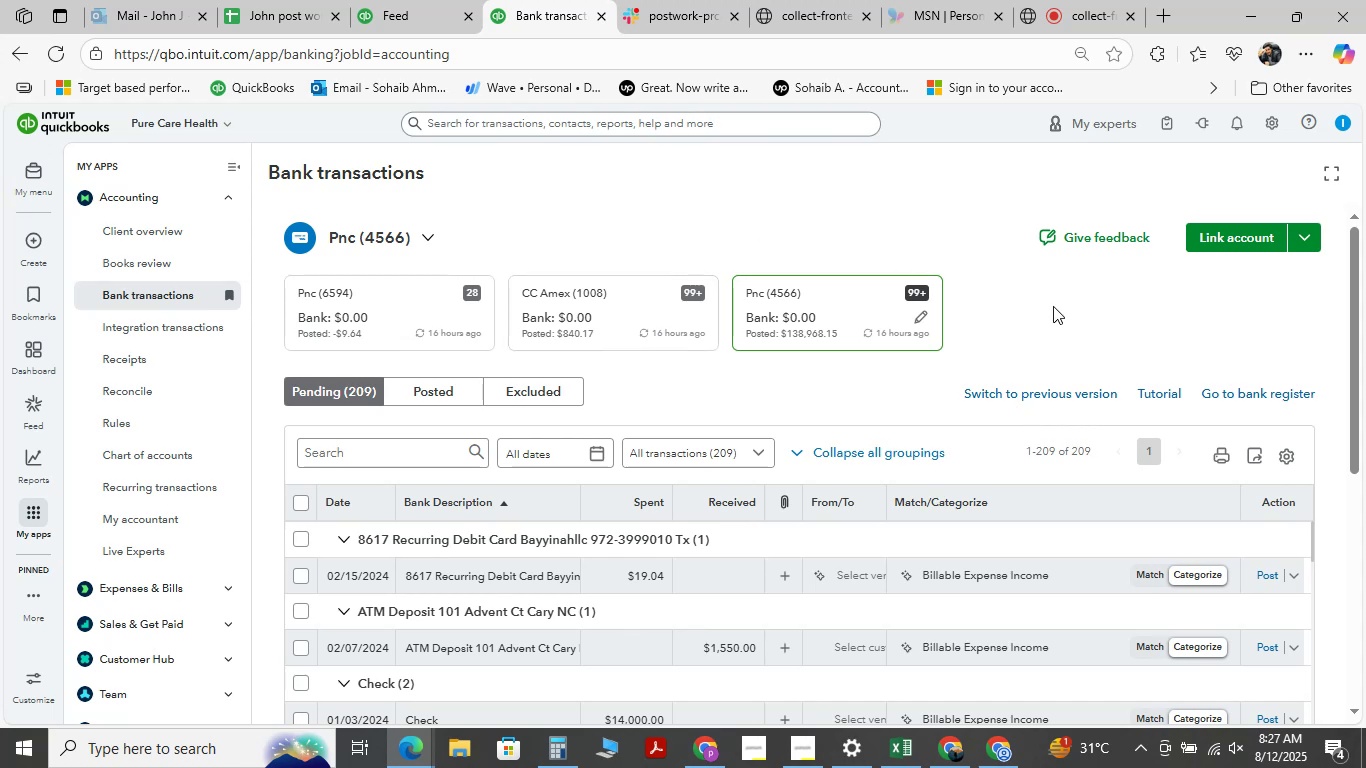 
scroll: coordinate [569, 582], scroll_direction: down, amount: 12.0
 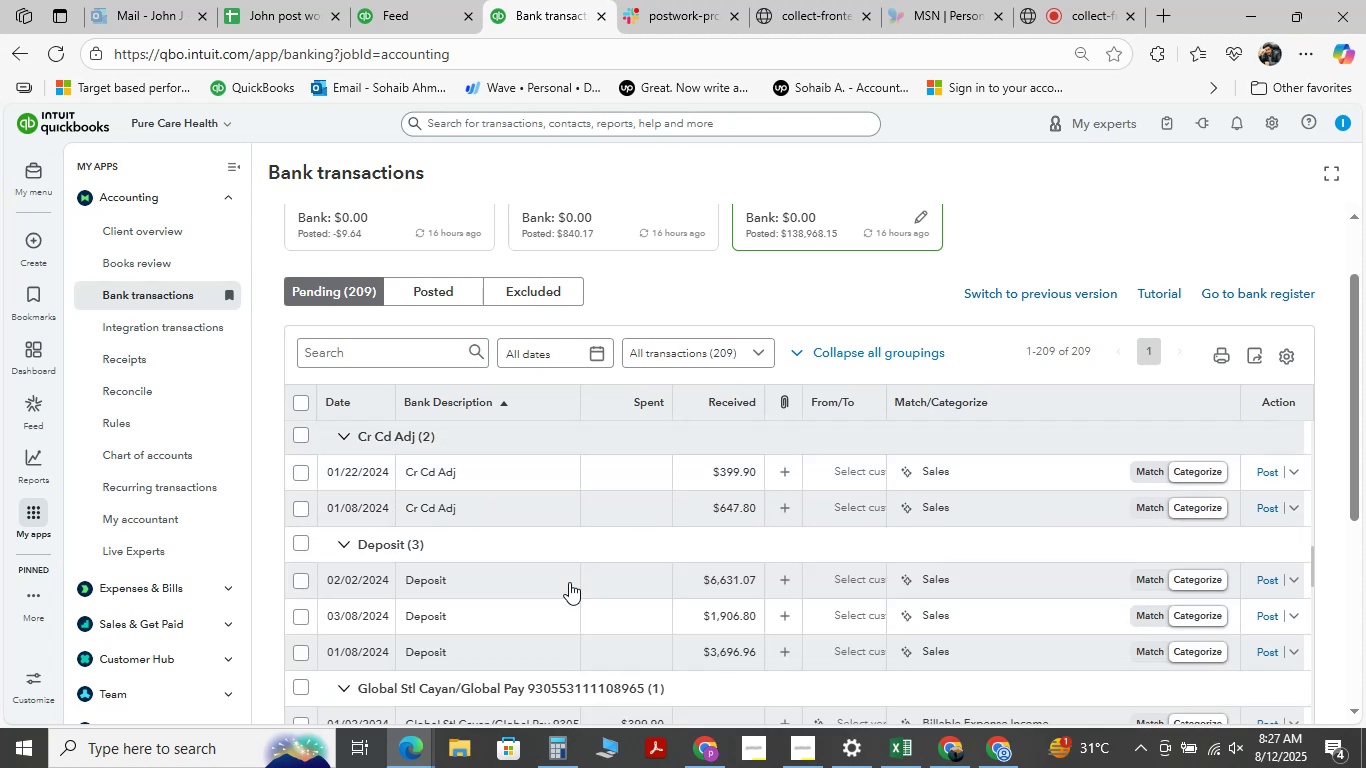 
mouse_move([468, 512])
 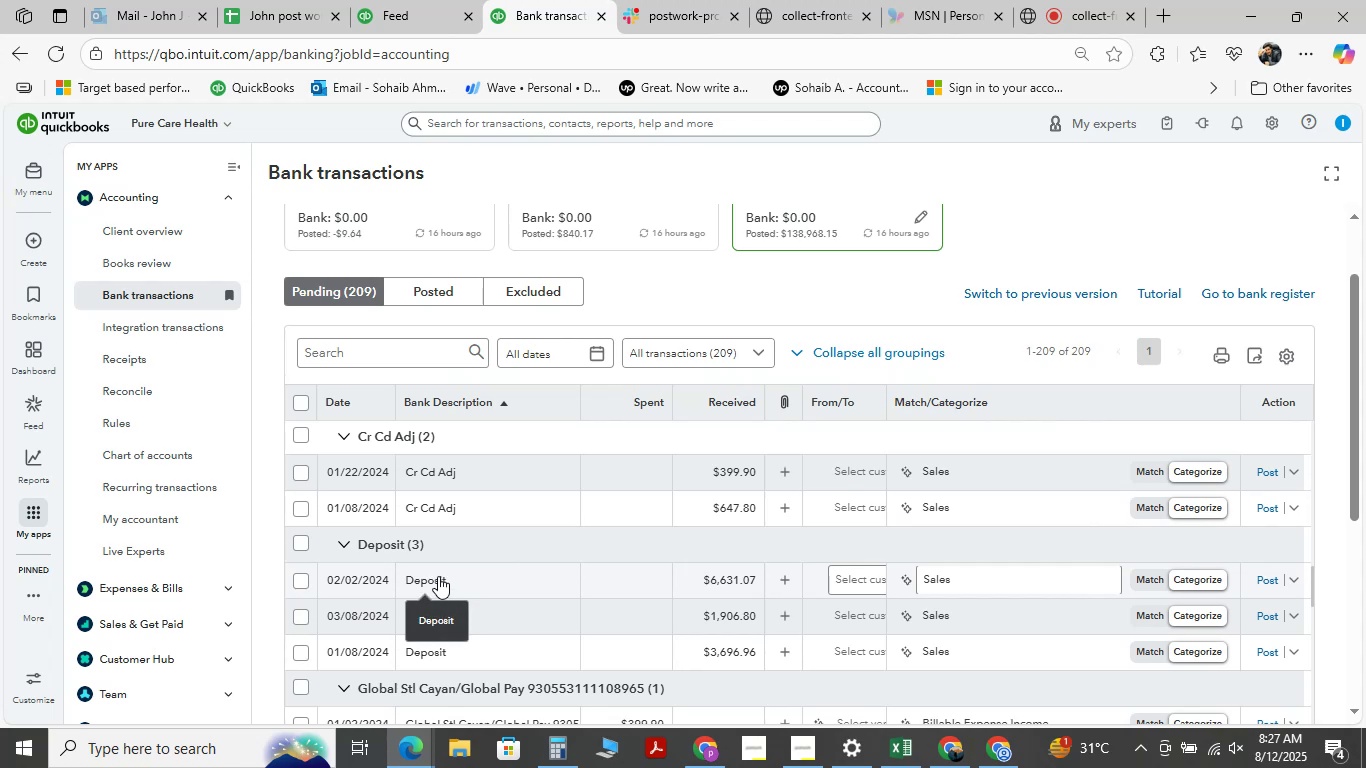 
wait(7.08)
 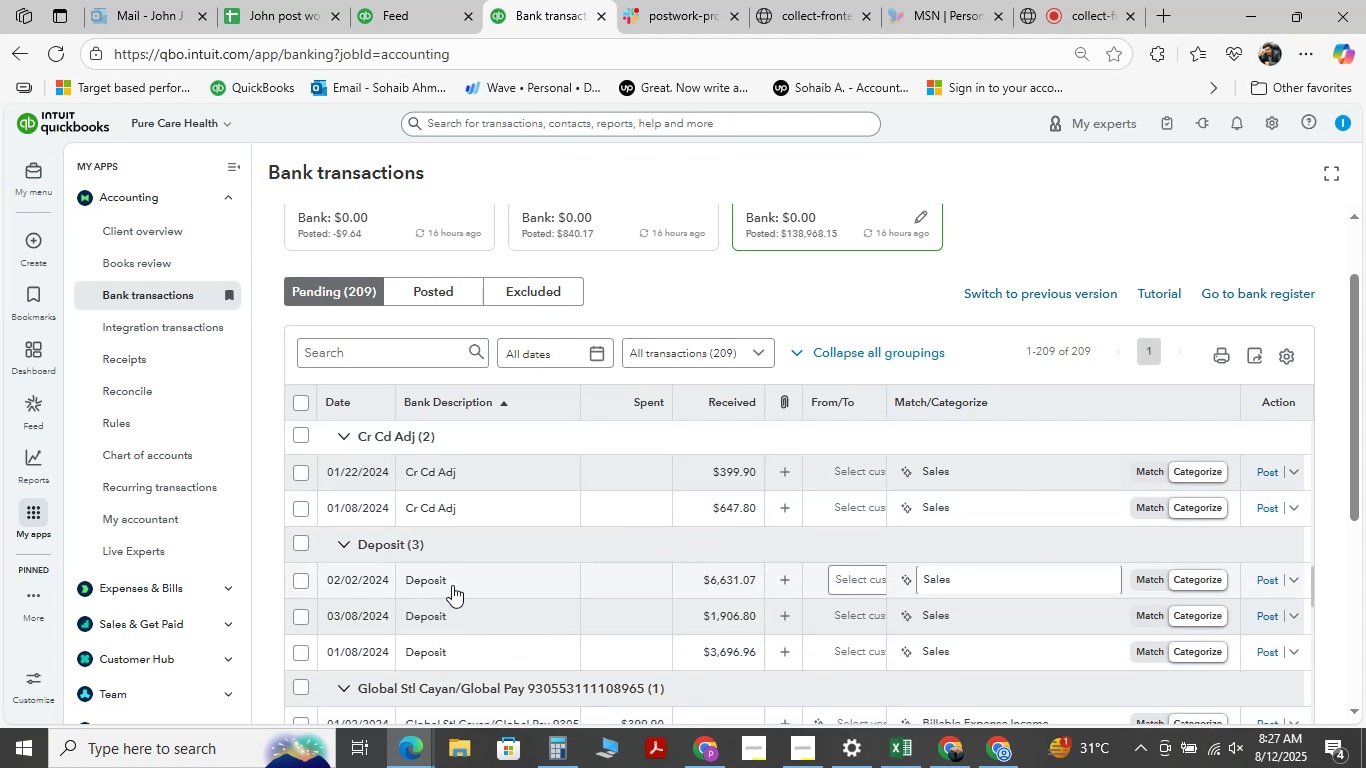 
left_click([438, 576])
 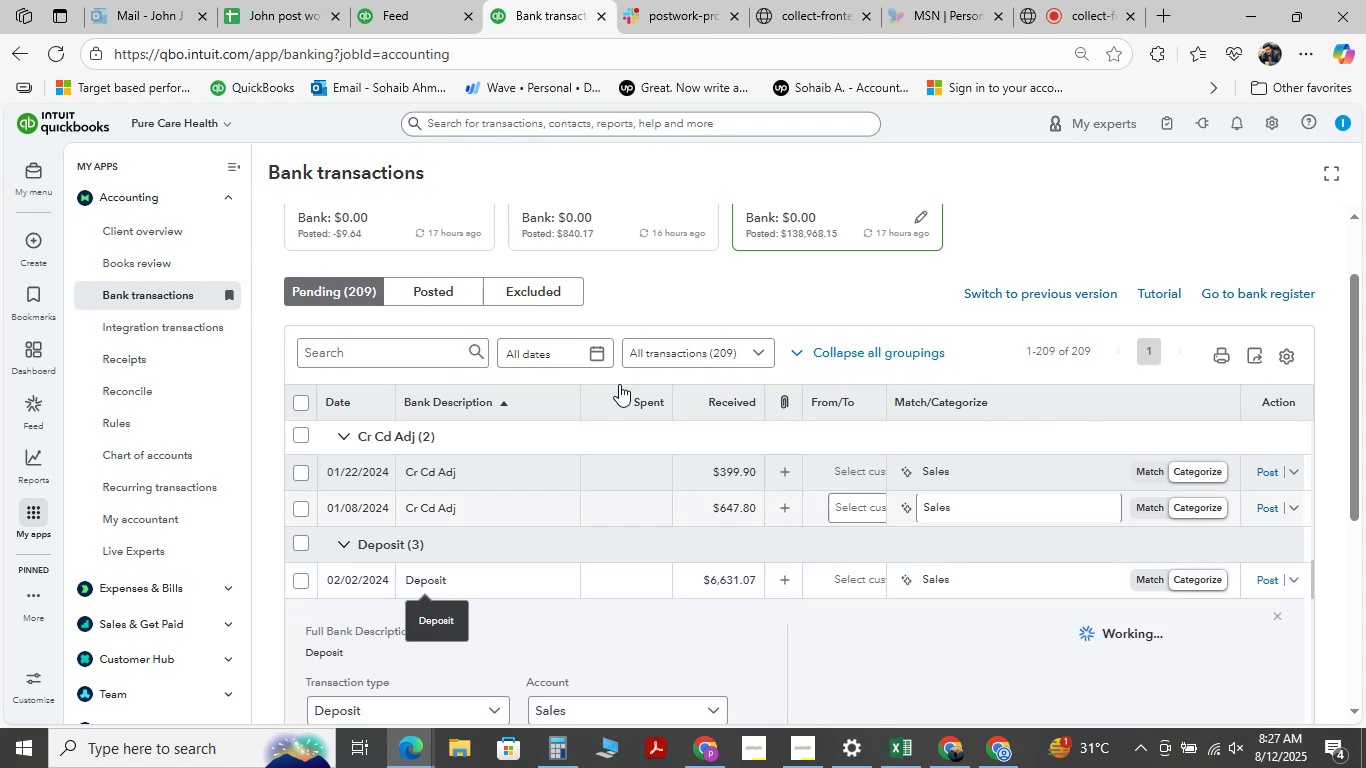 
scroll: coordinate [537, 491], scroll_direction: down, amount: 3.0
 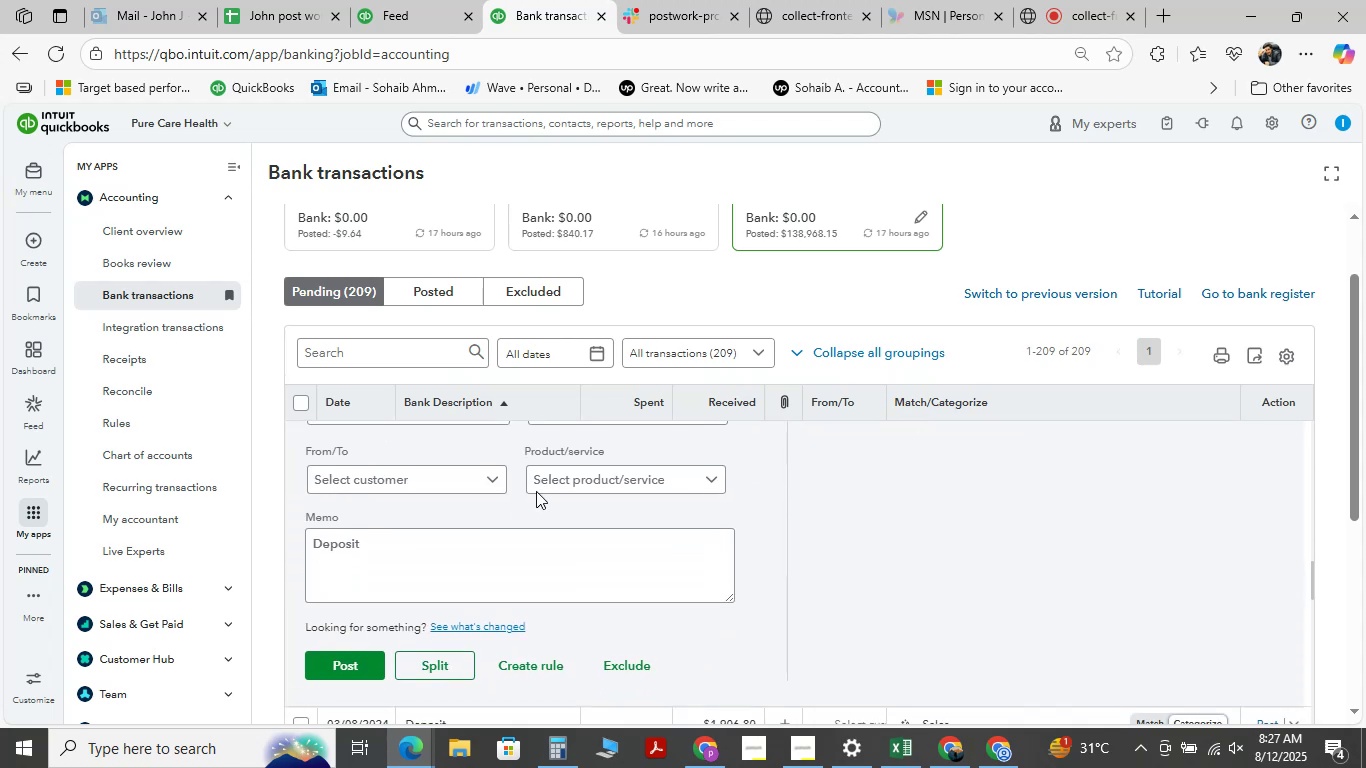 
scroll: coordinate [536, 491], scroll_direction: up, amount: 2.0
 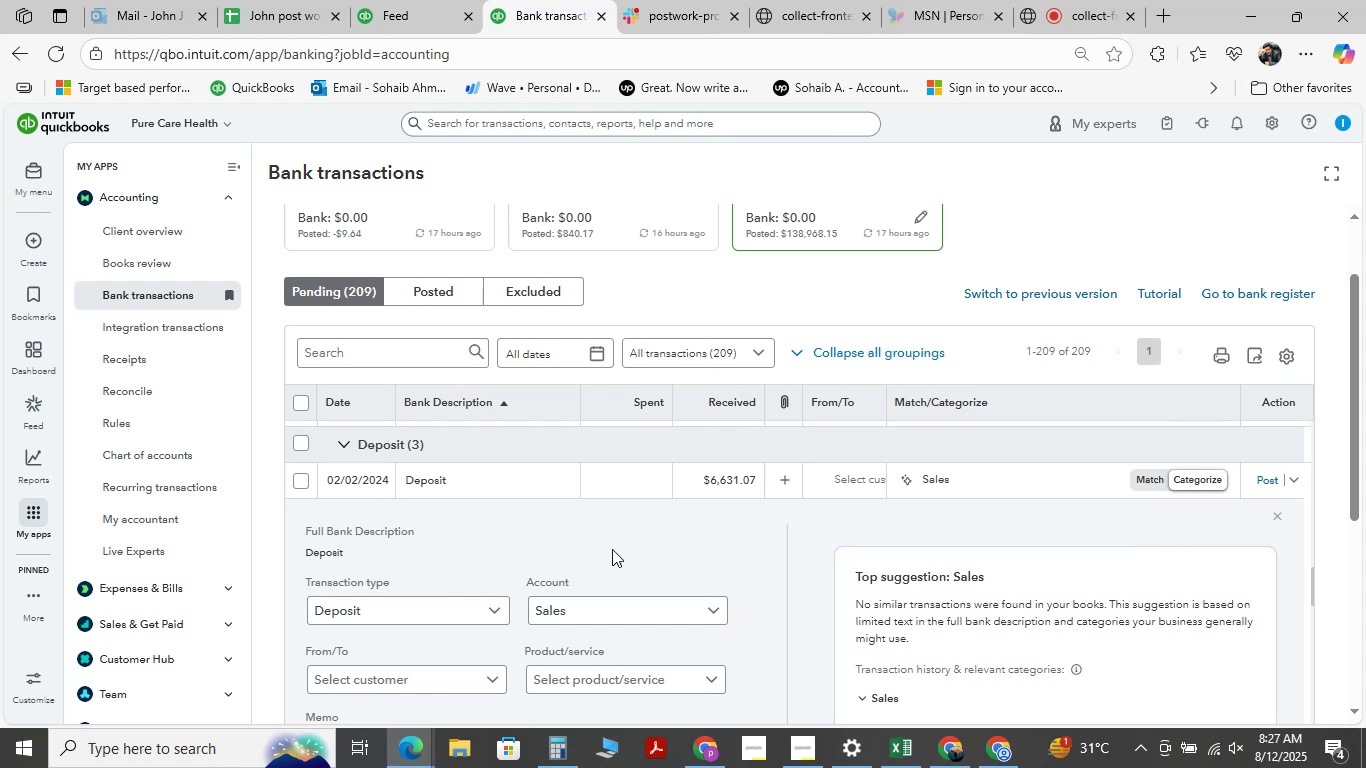 
scroll: coordinate [454, 544], scroll_direction: down, amount: 2.0
 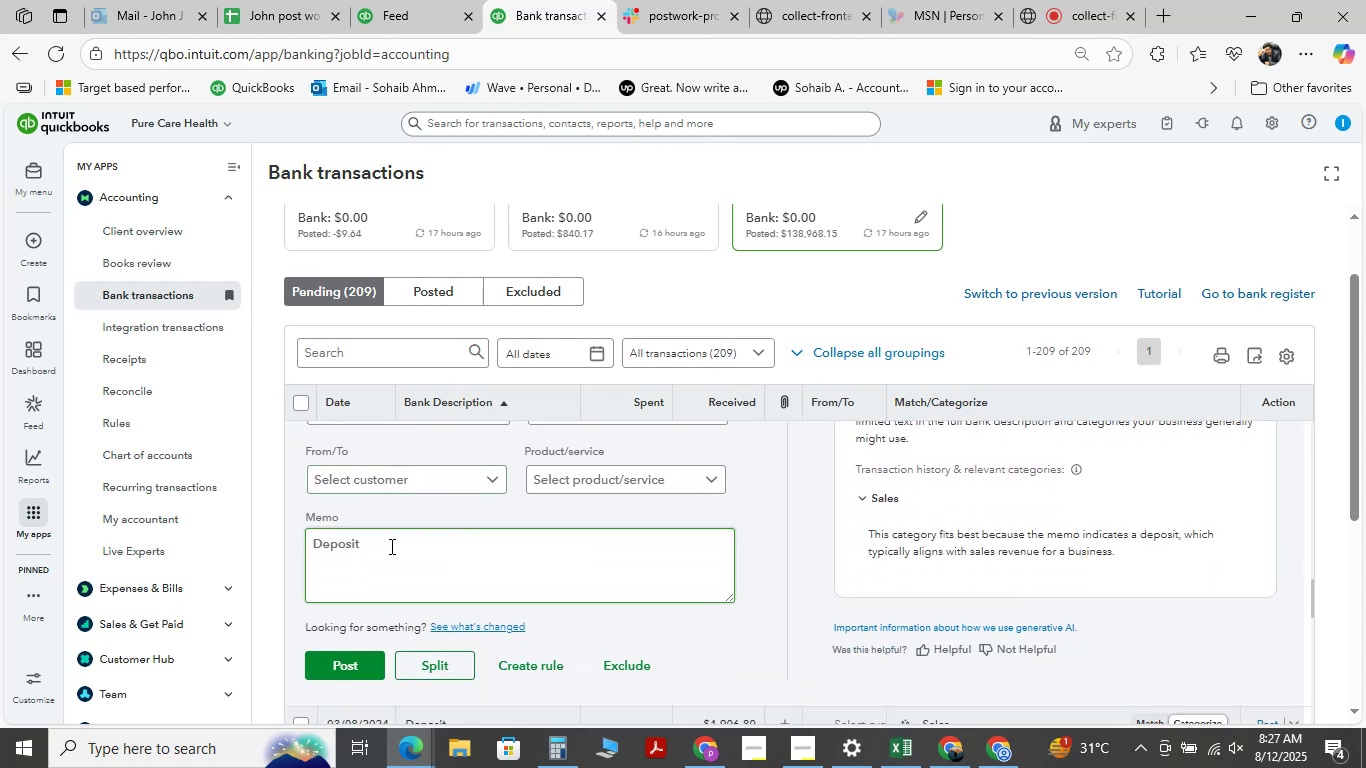 
scroll: coordinate [556, 594], scroll_direction: up, amount: 3.0
 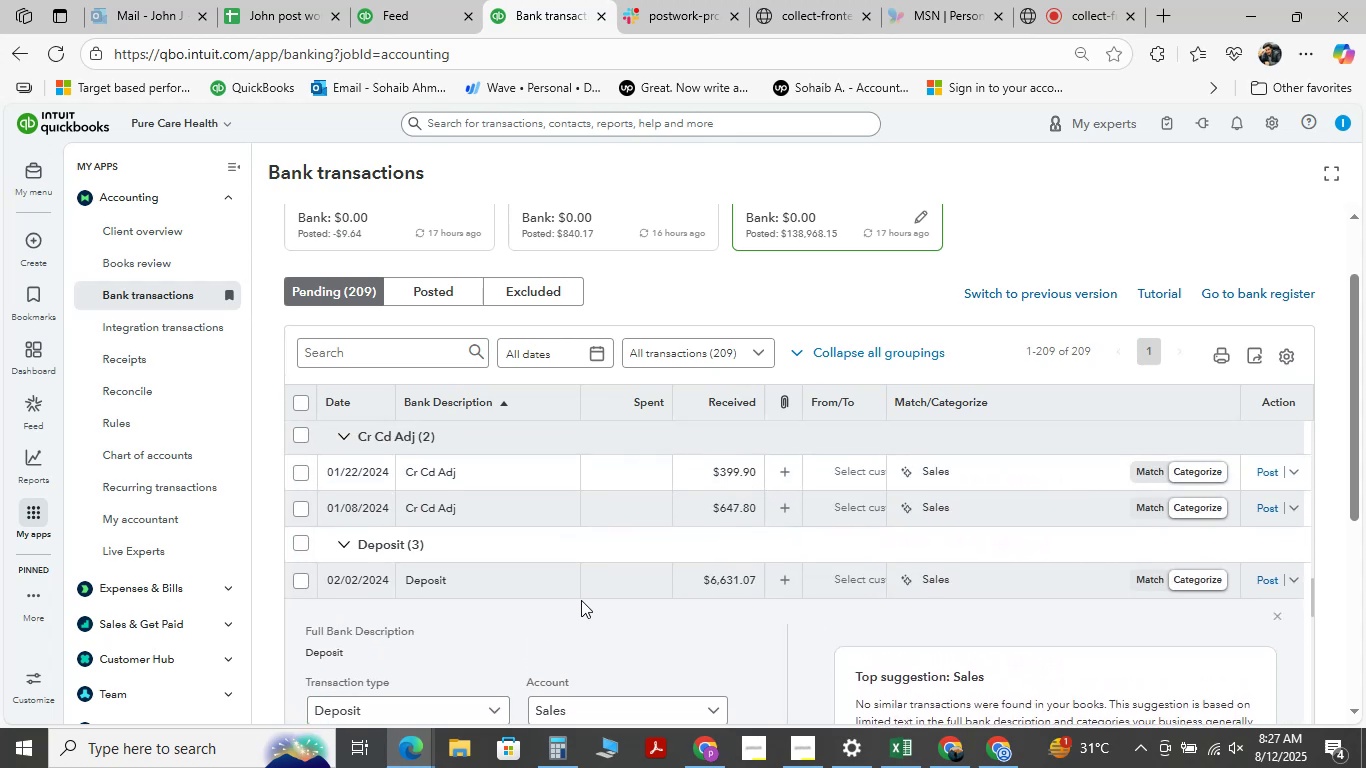 
scroll: coordinate [454, 583], scroll_direction: down, amount: 2.0
 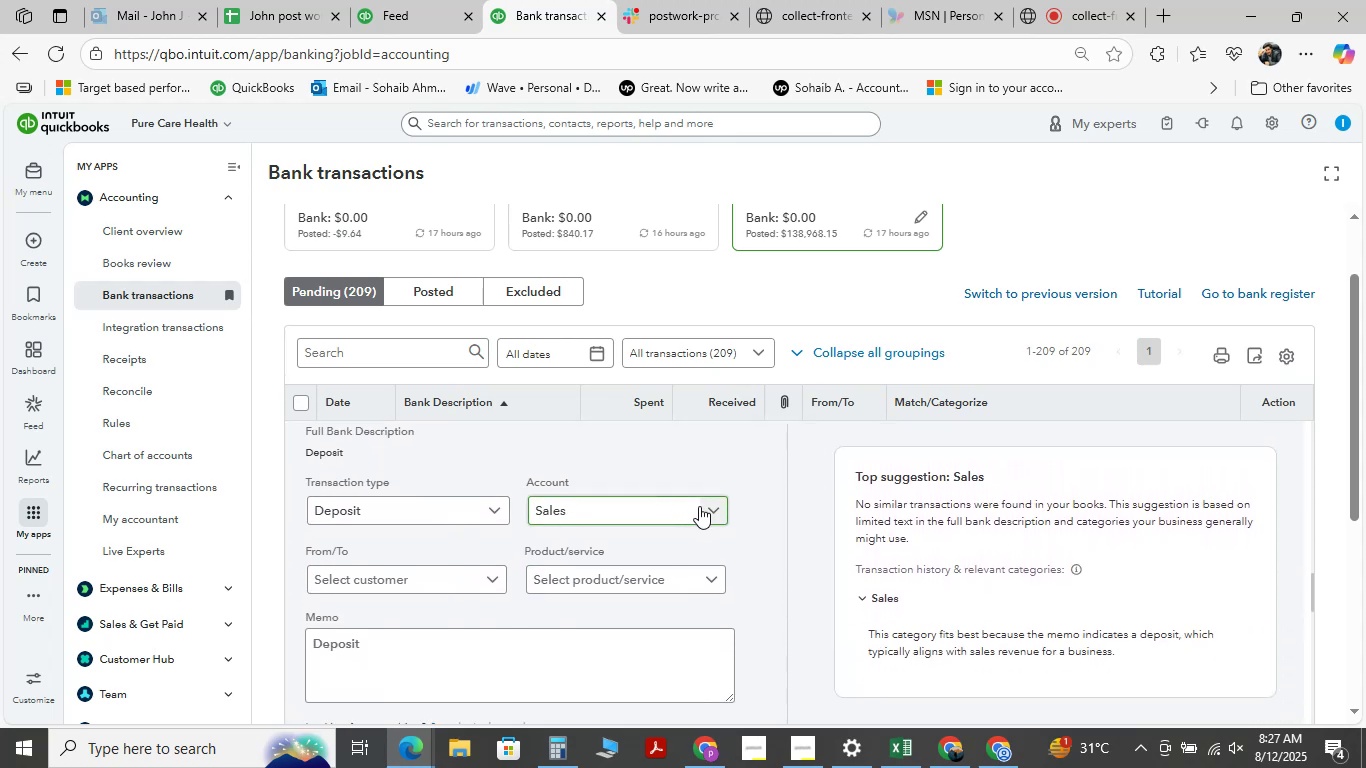 
left_click([702, 511])
 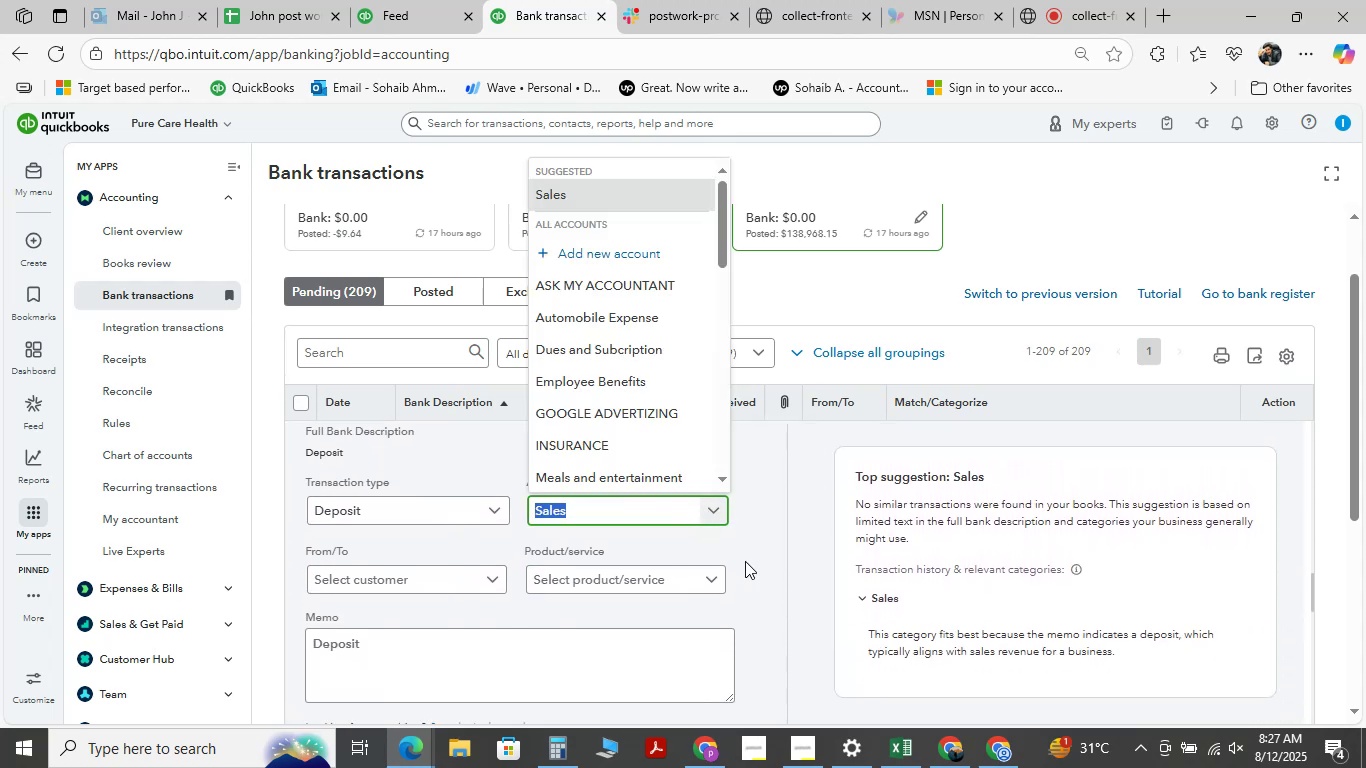 
key(Space)
 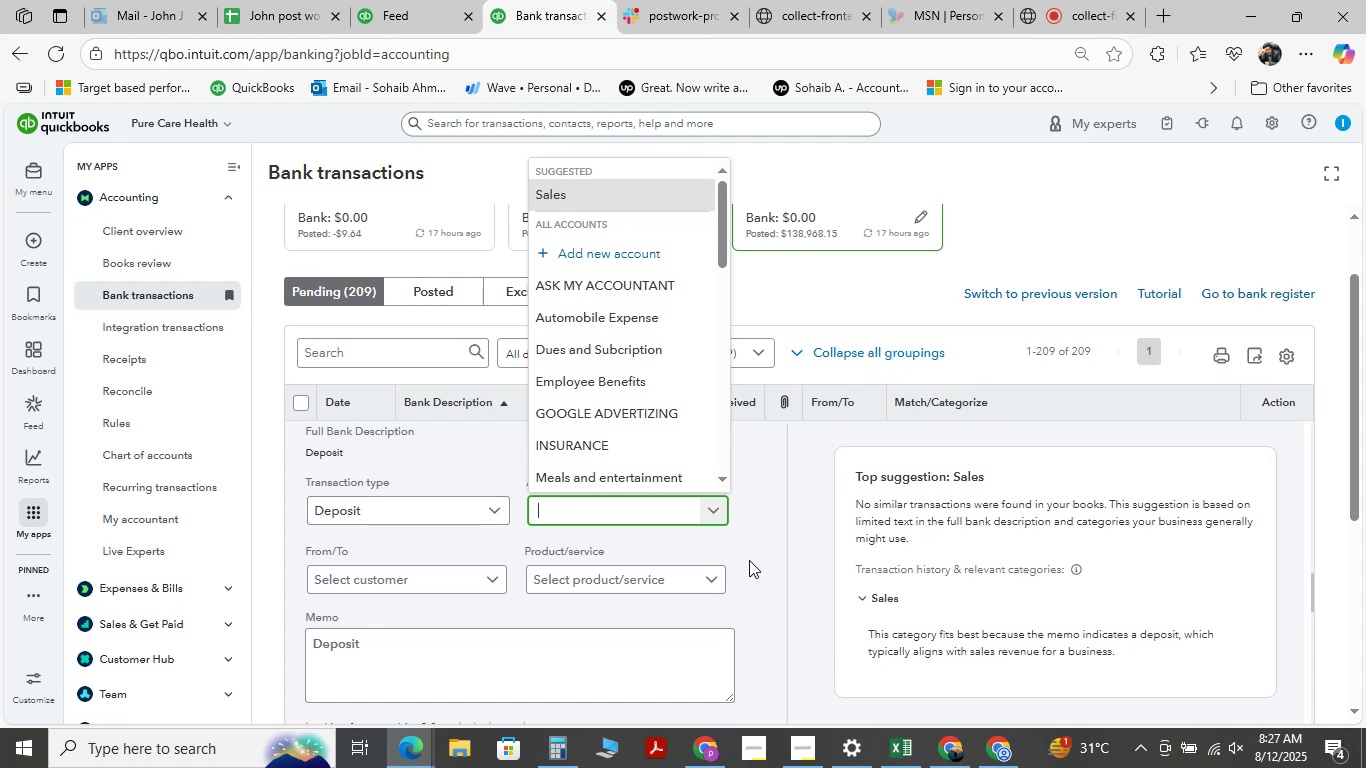 
key(Backspace)
 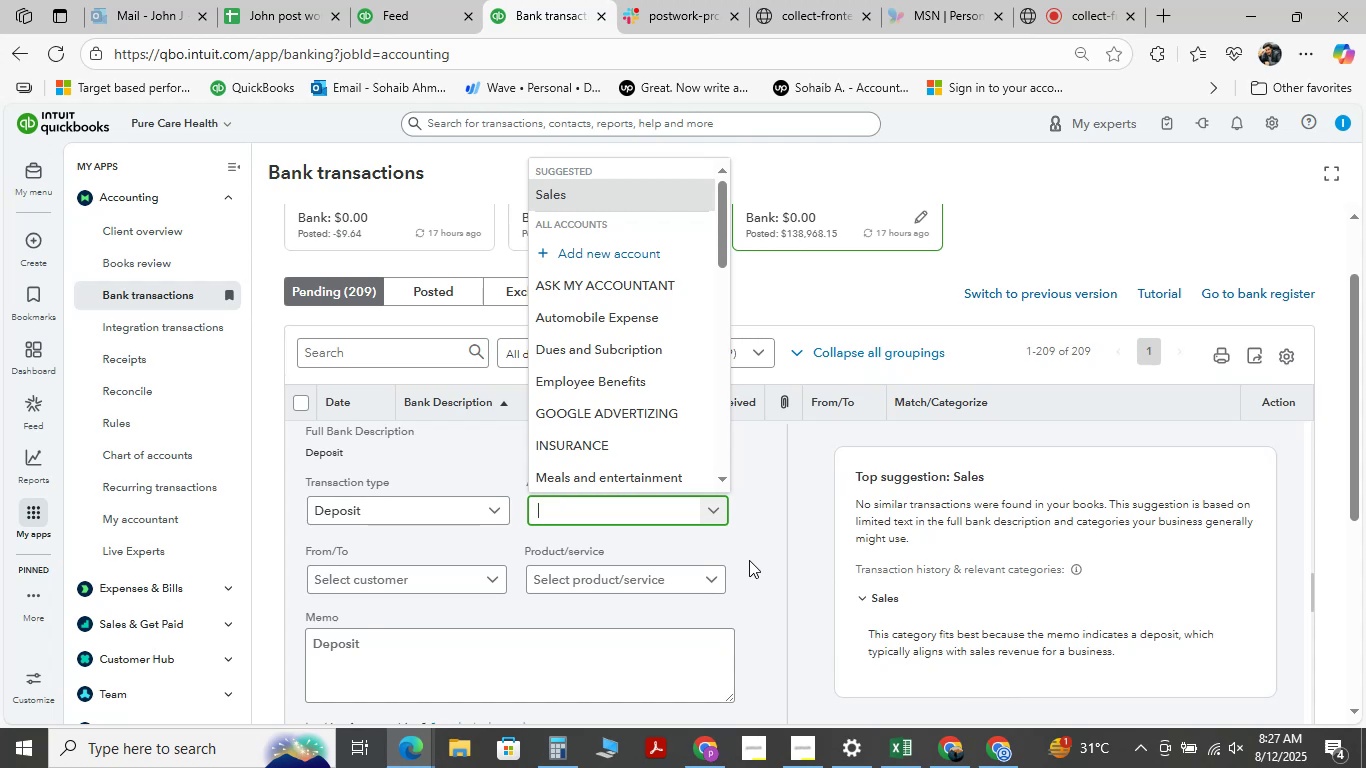 
key(Backspace)
 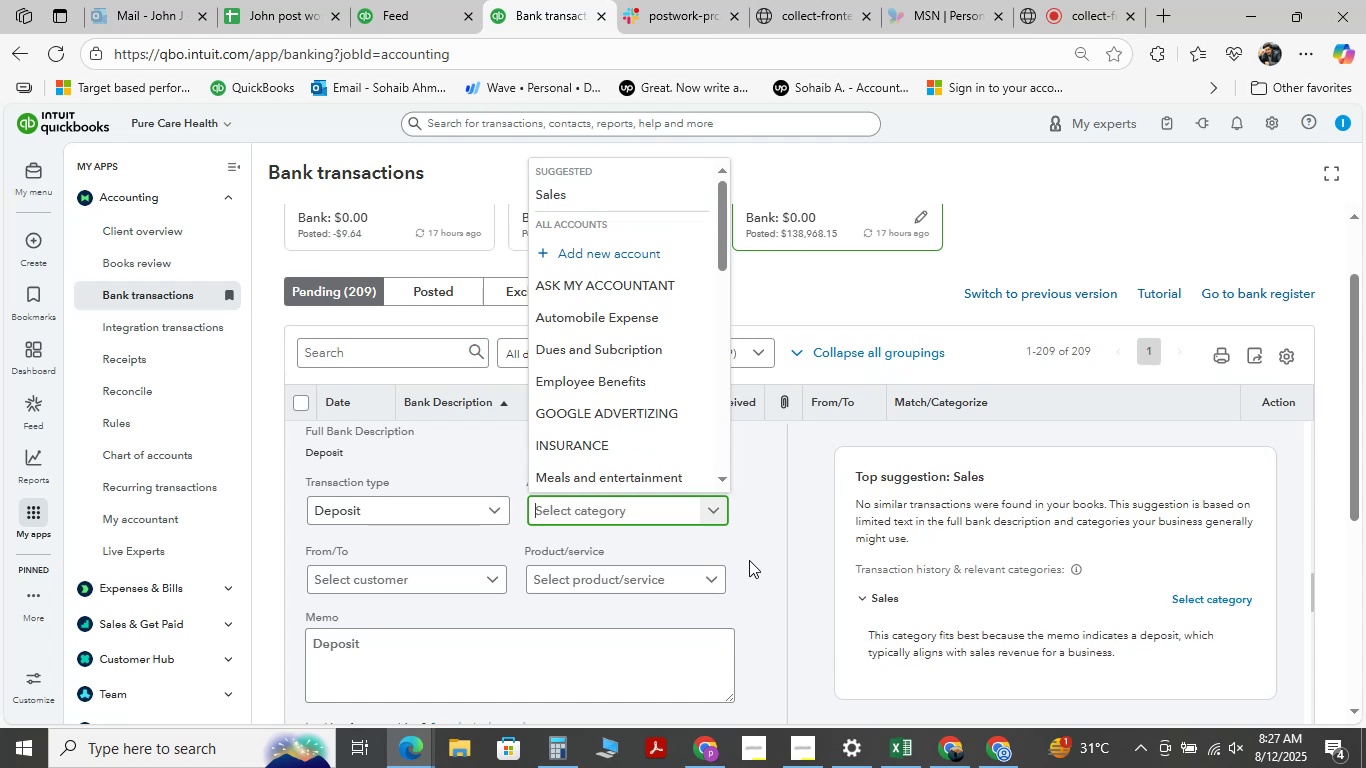 
key(Backspace)
 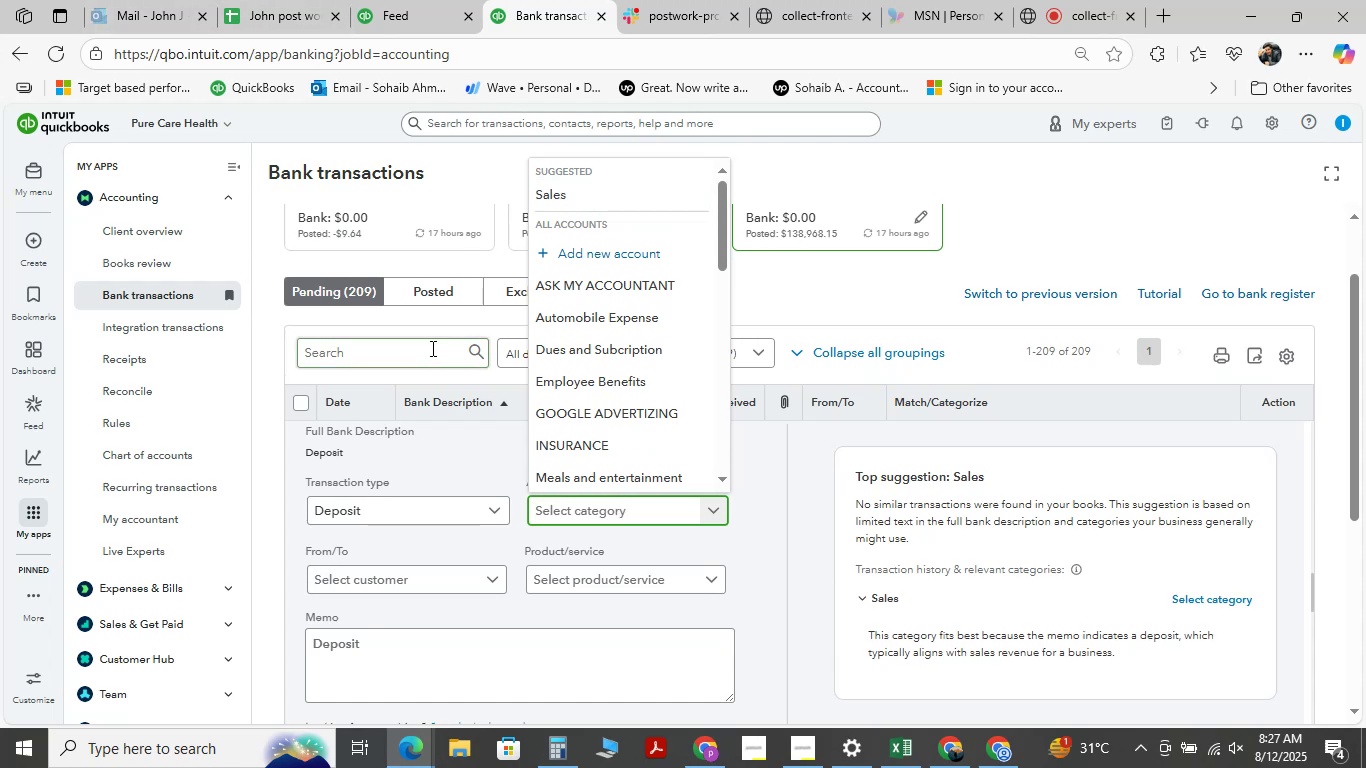 
left_click([643, 283])
 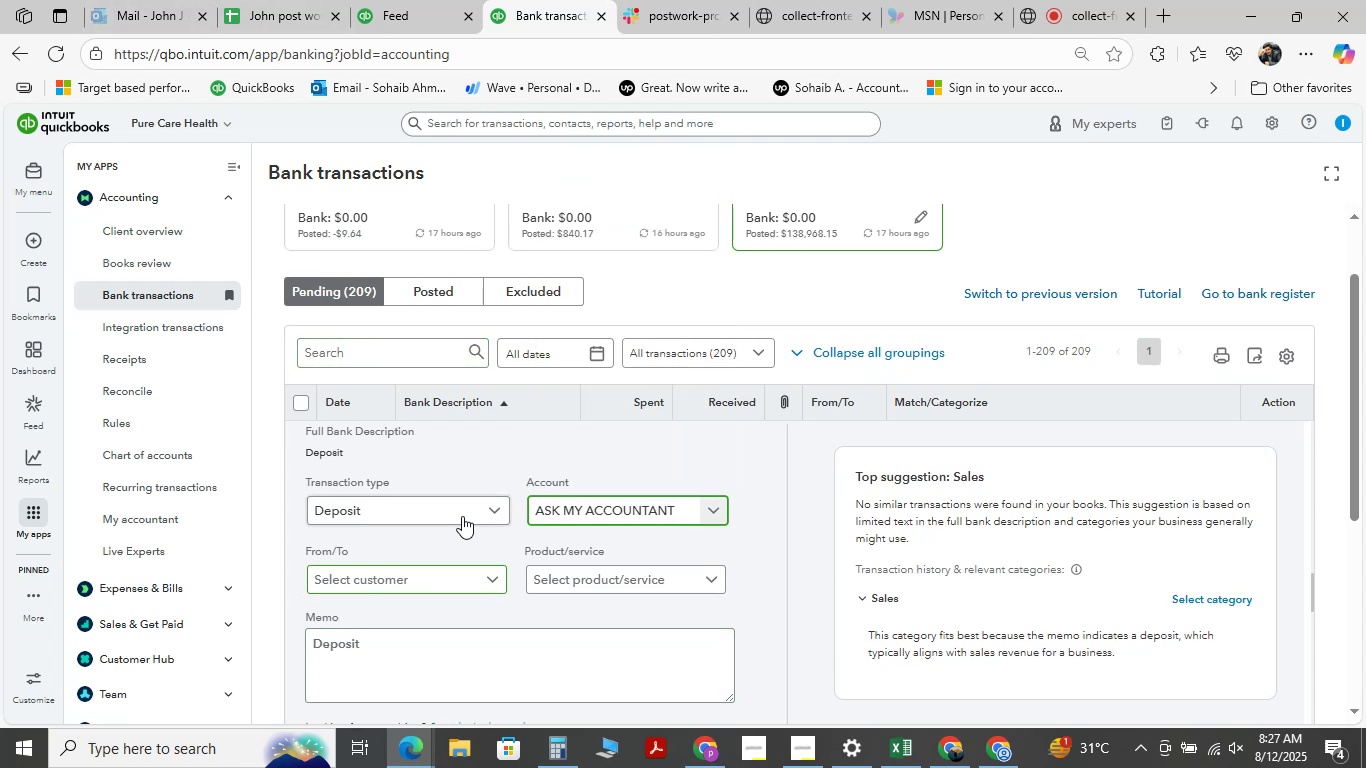 
left_click([467, 584])
 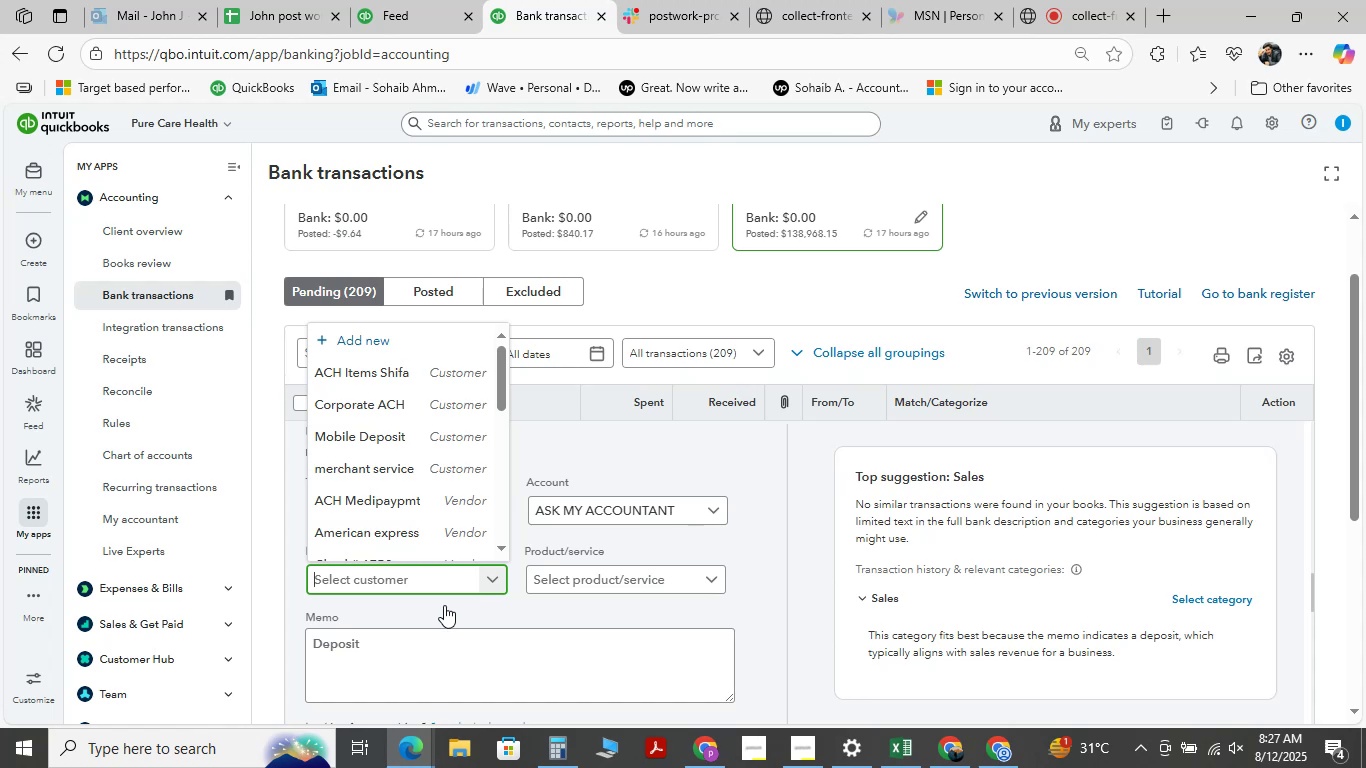 
type(de)
 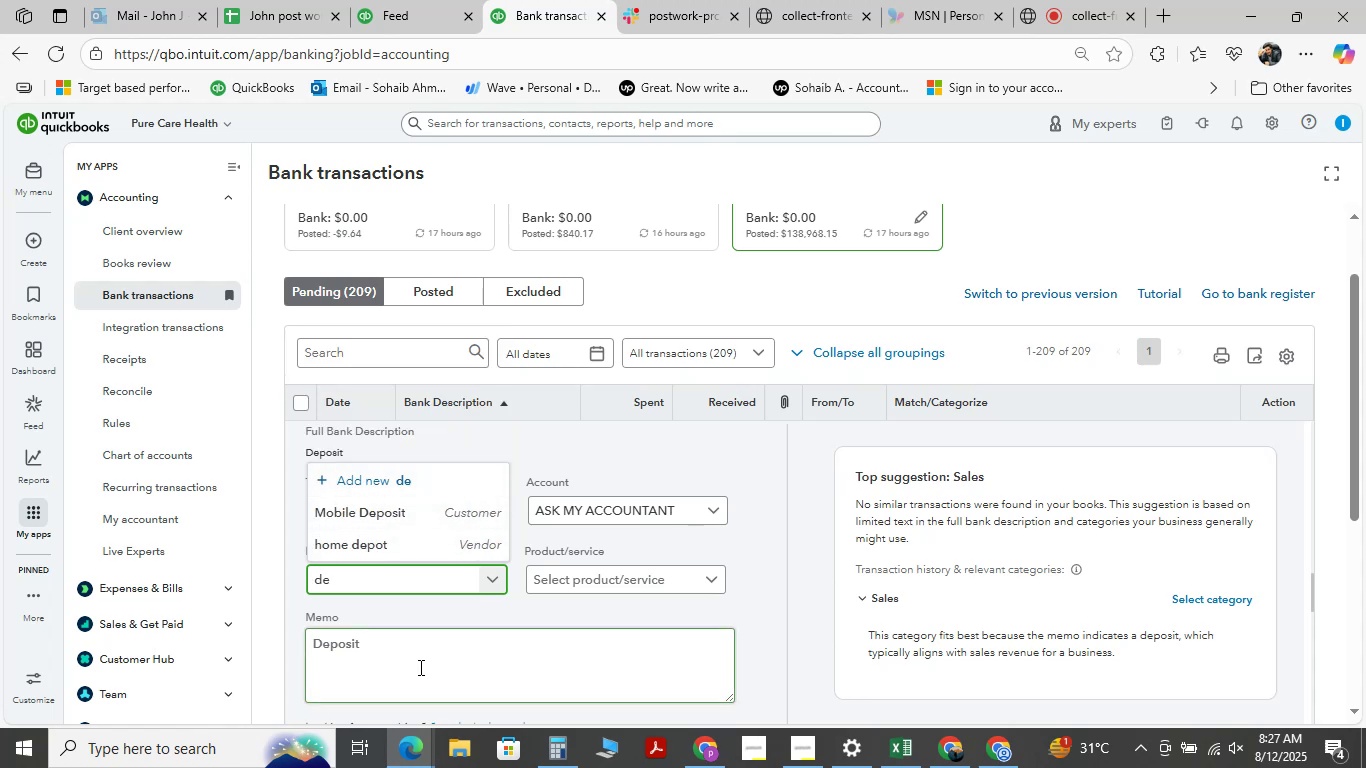 
key(Backspace)
key(Backspace)
type(d)
key(Backspace)
type(Deposit)
 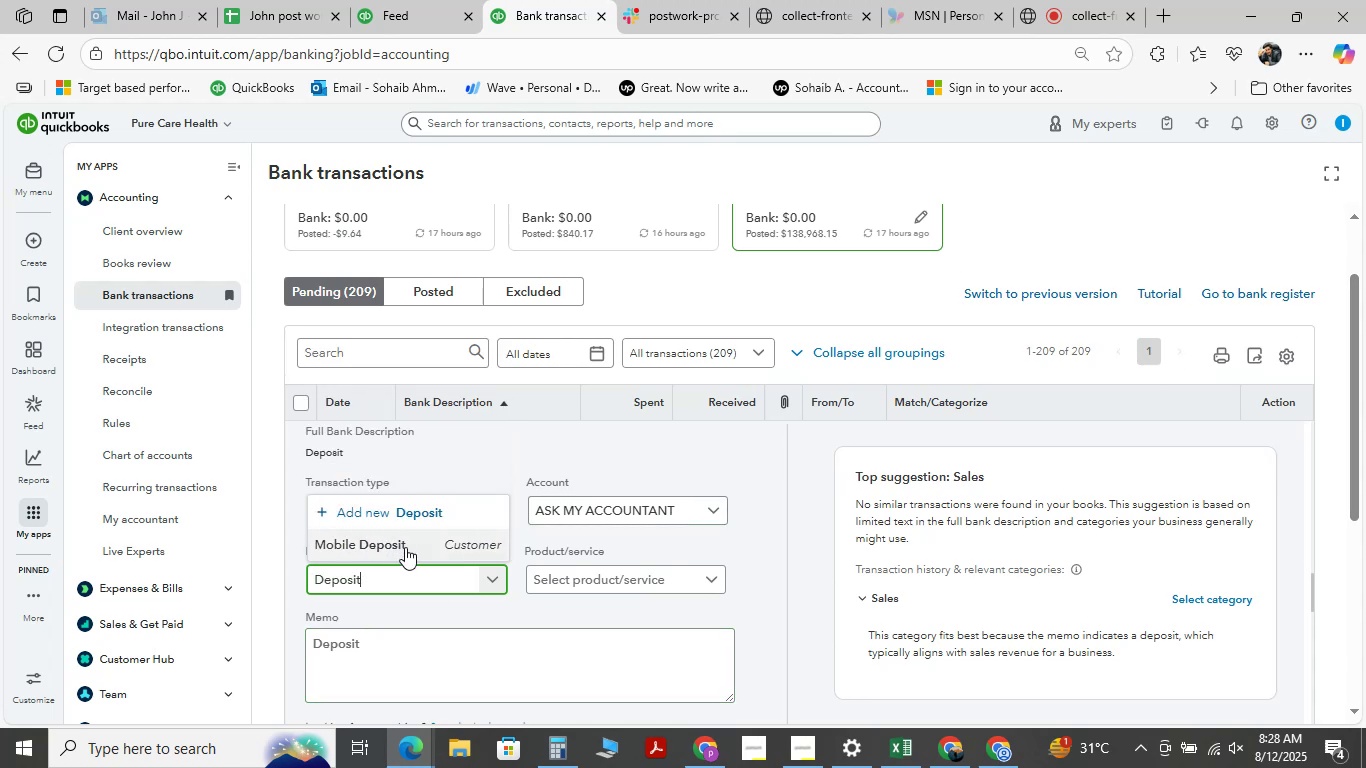 
wait(6.59)
 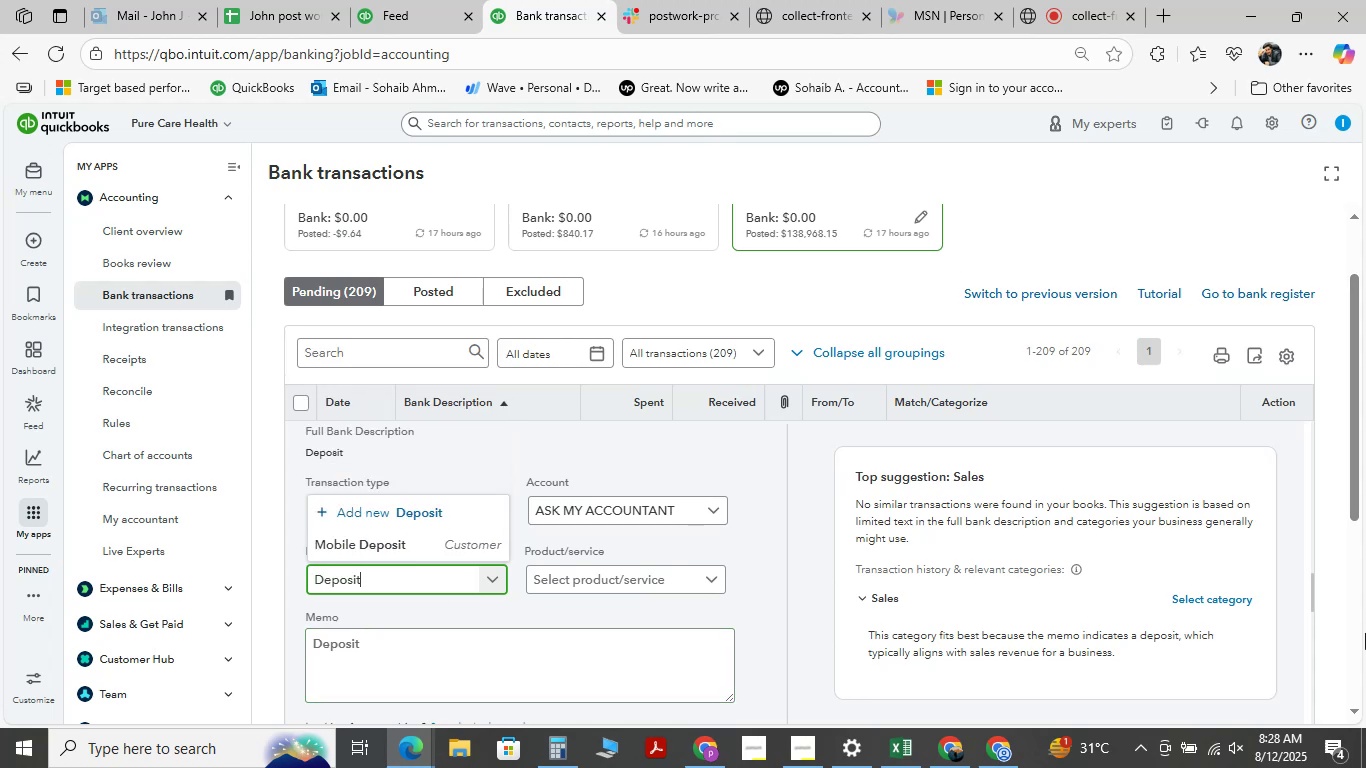 
left_click([420, 517])
 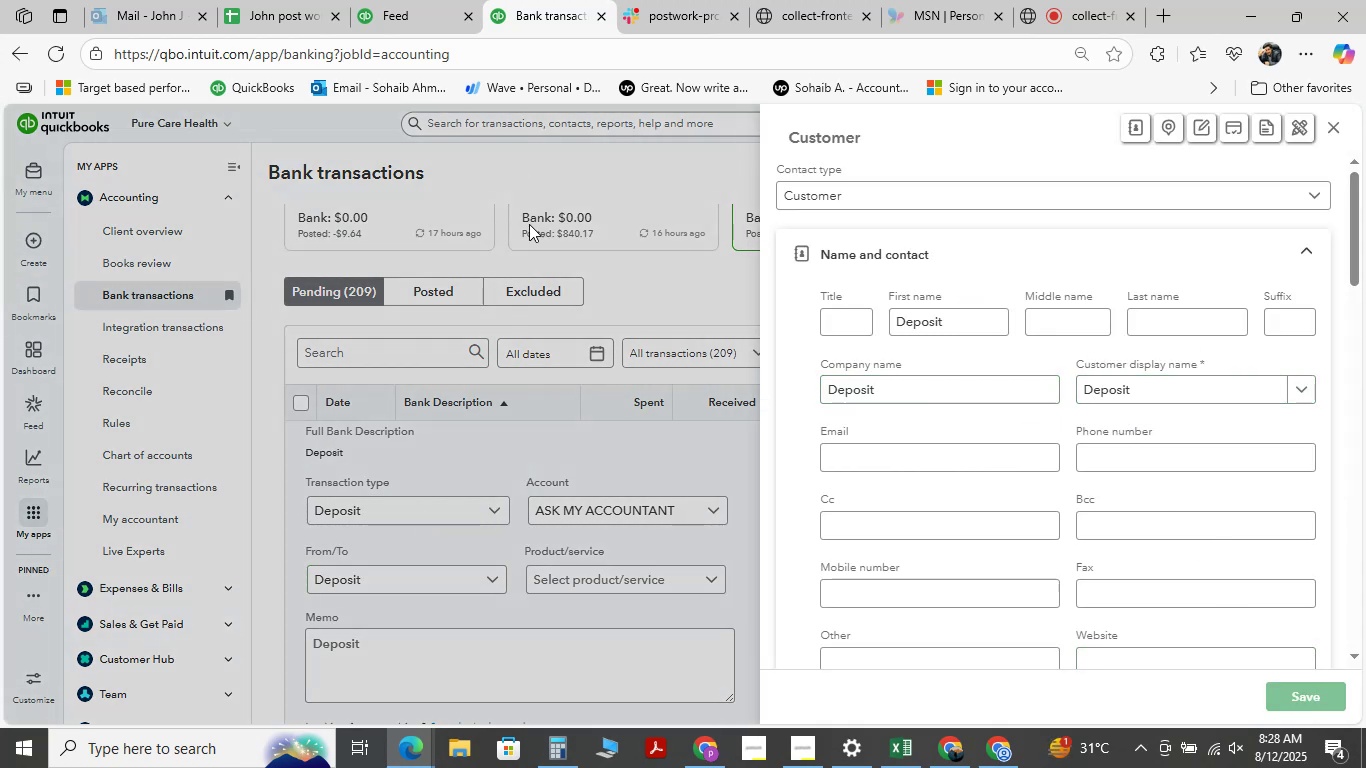 
wait(10.44)
 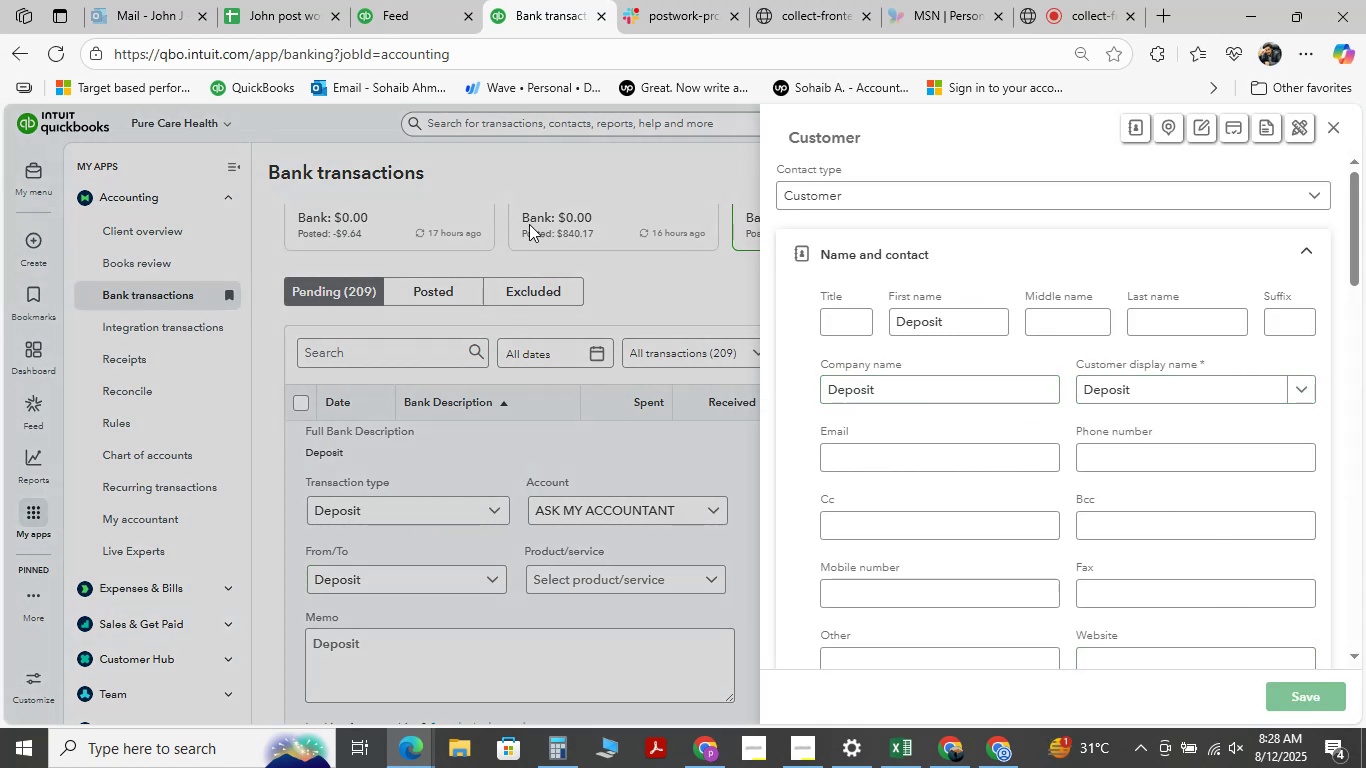 
scroll: coordinate [595, 387], scroll_direction: down, amount: 2.0
 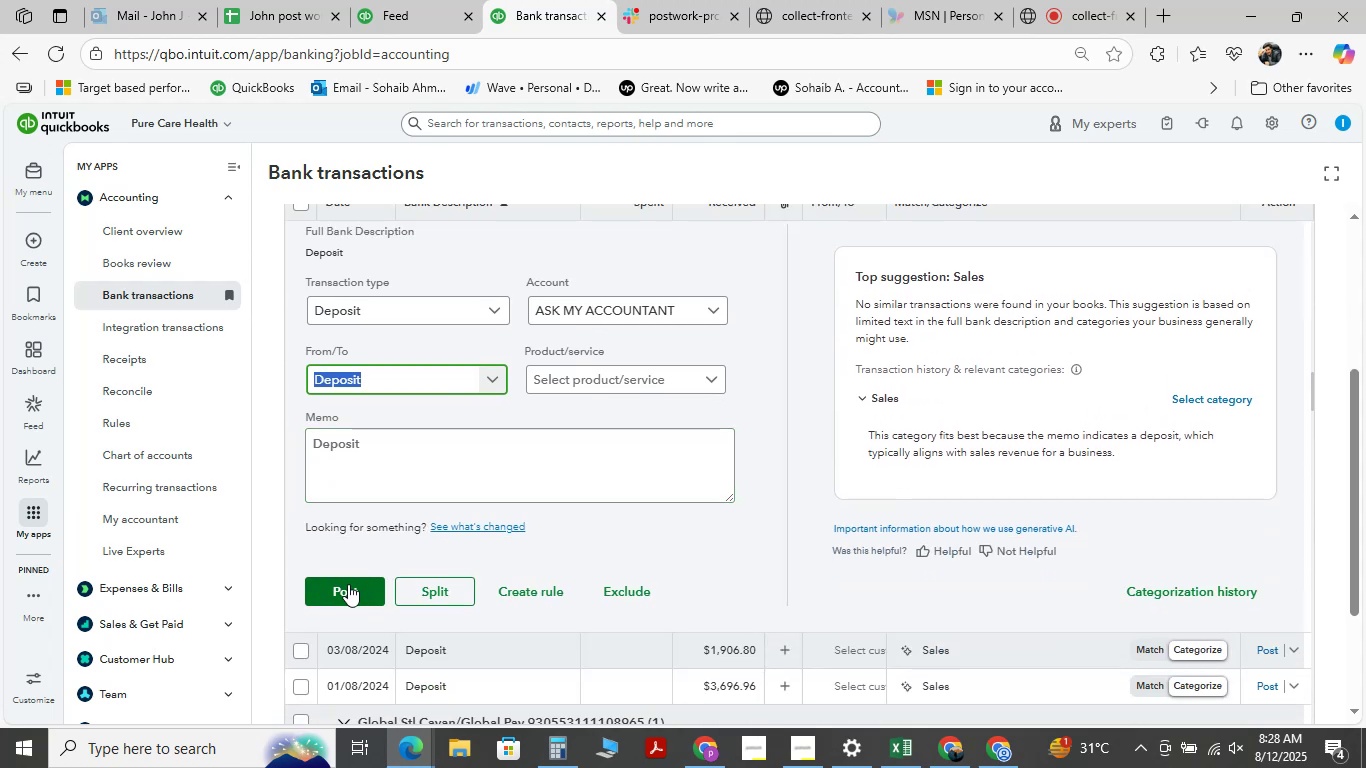 
left_click([348, 584])
 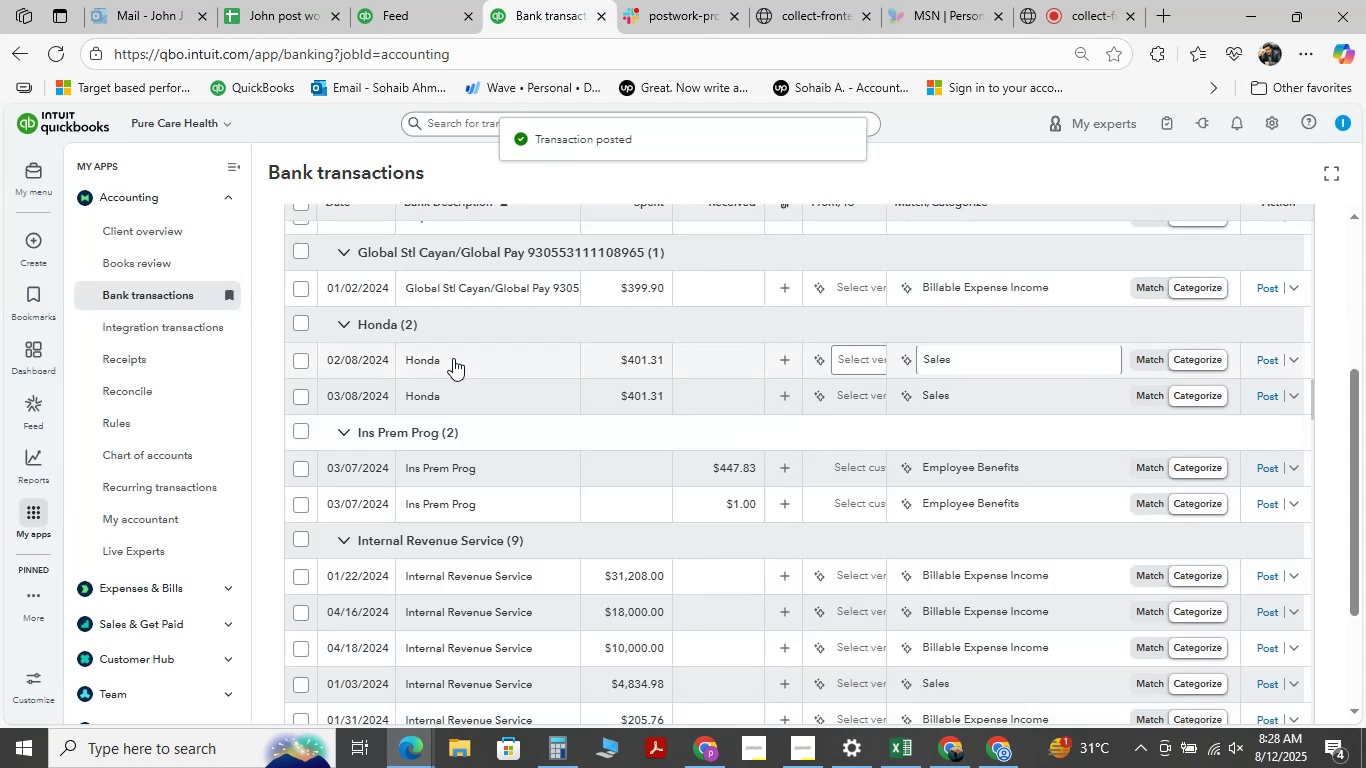 
wait(6.73)
 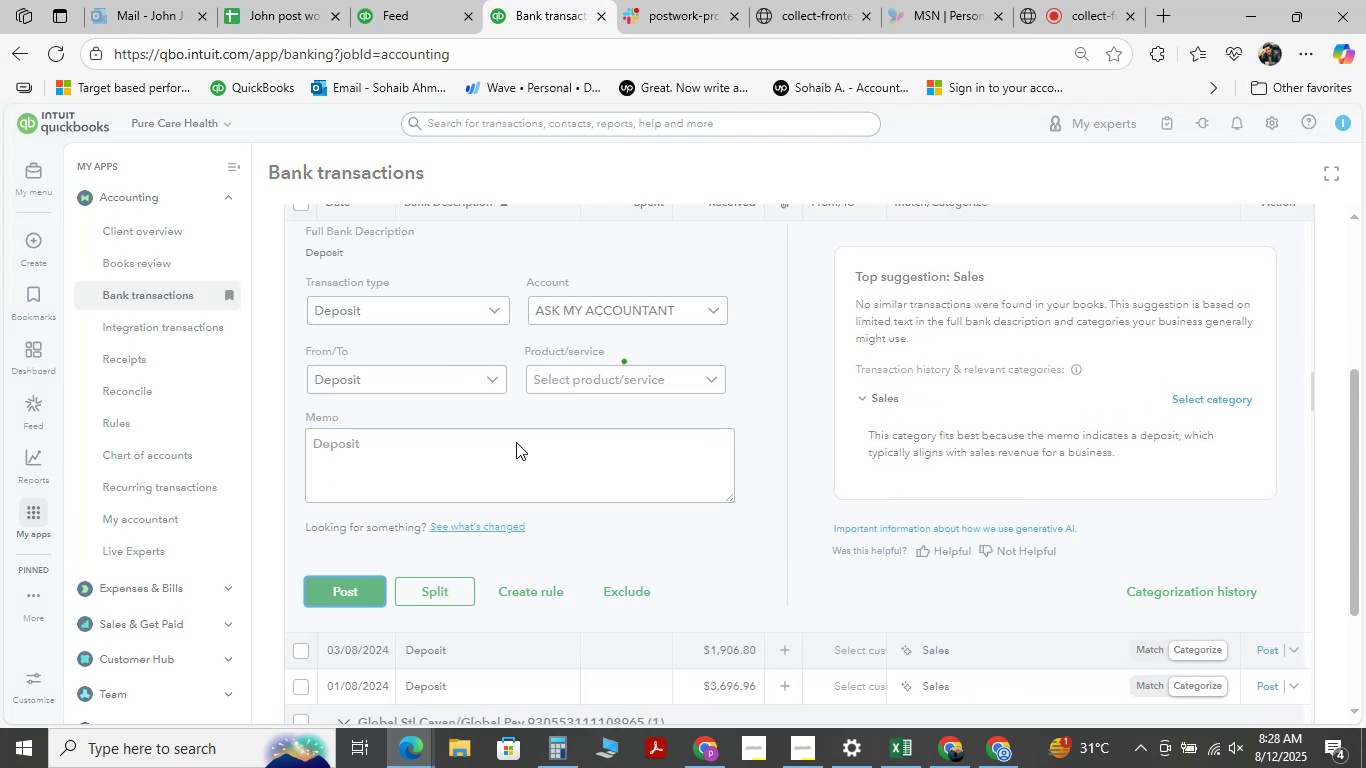 
left_click([453, 358])
 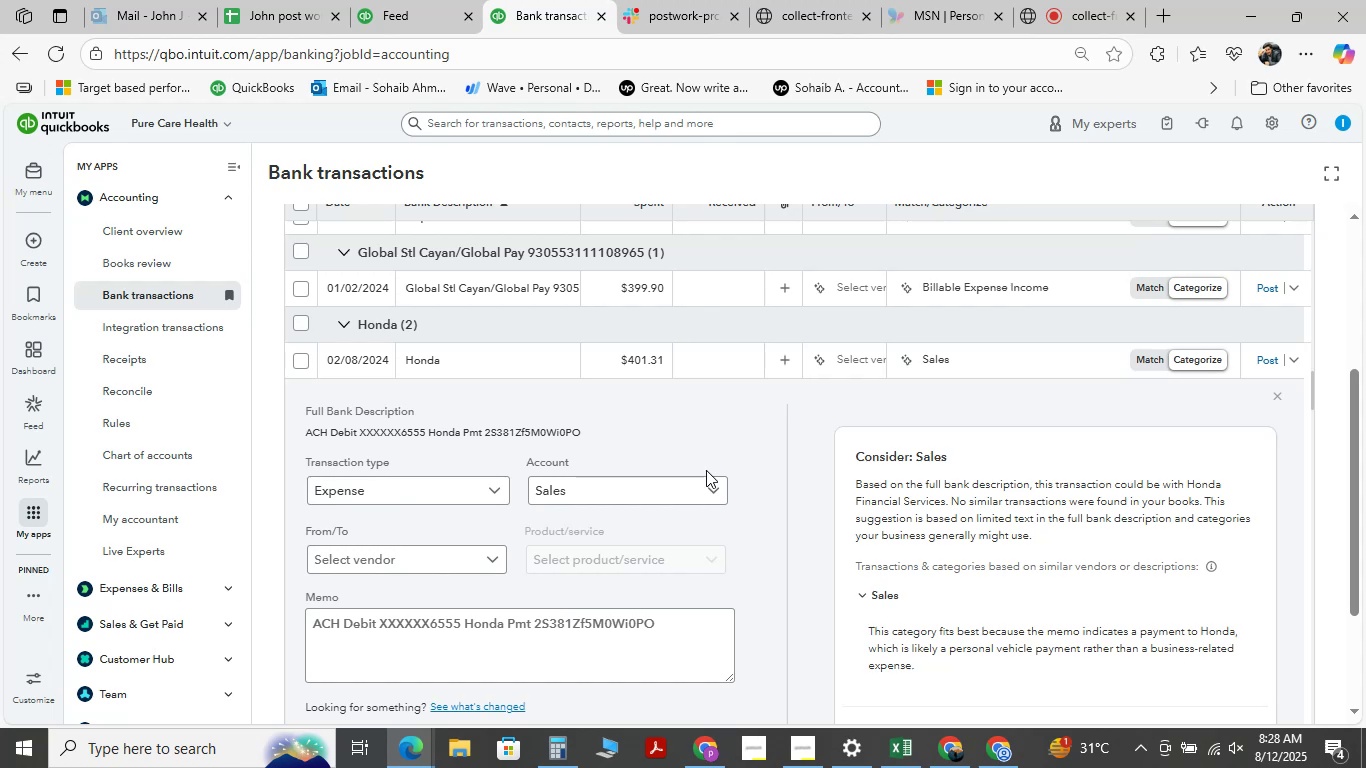 
wait(30.4)
 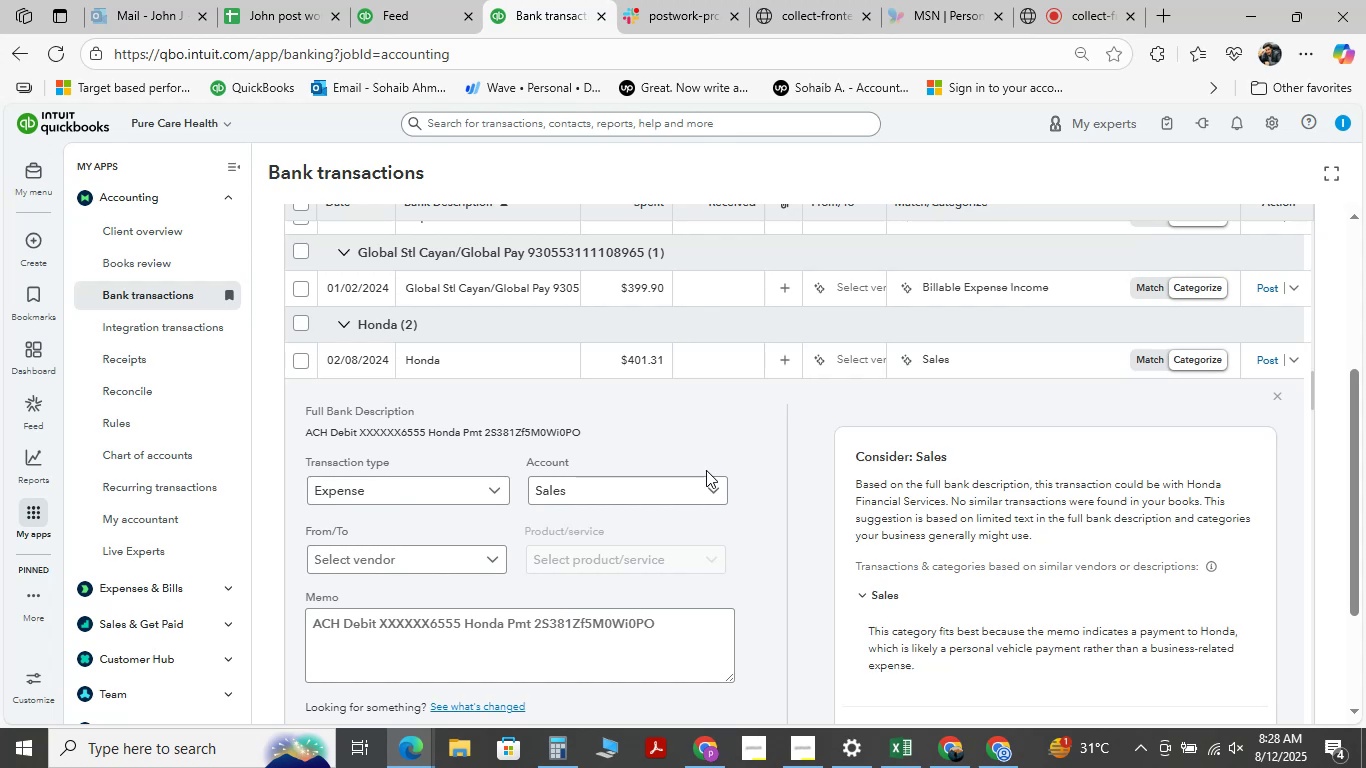 
mouse_move([607, 35])
 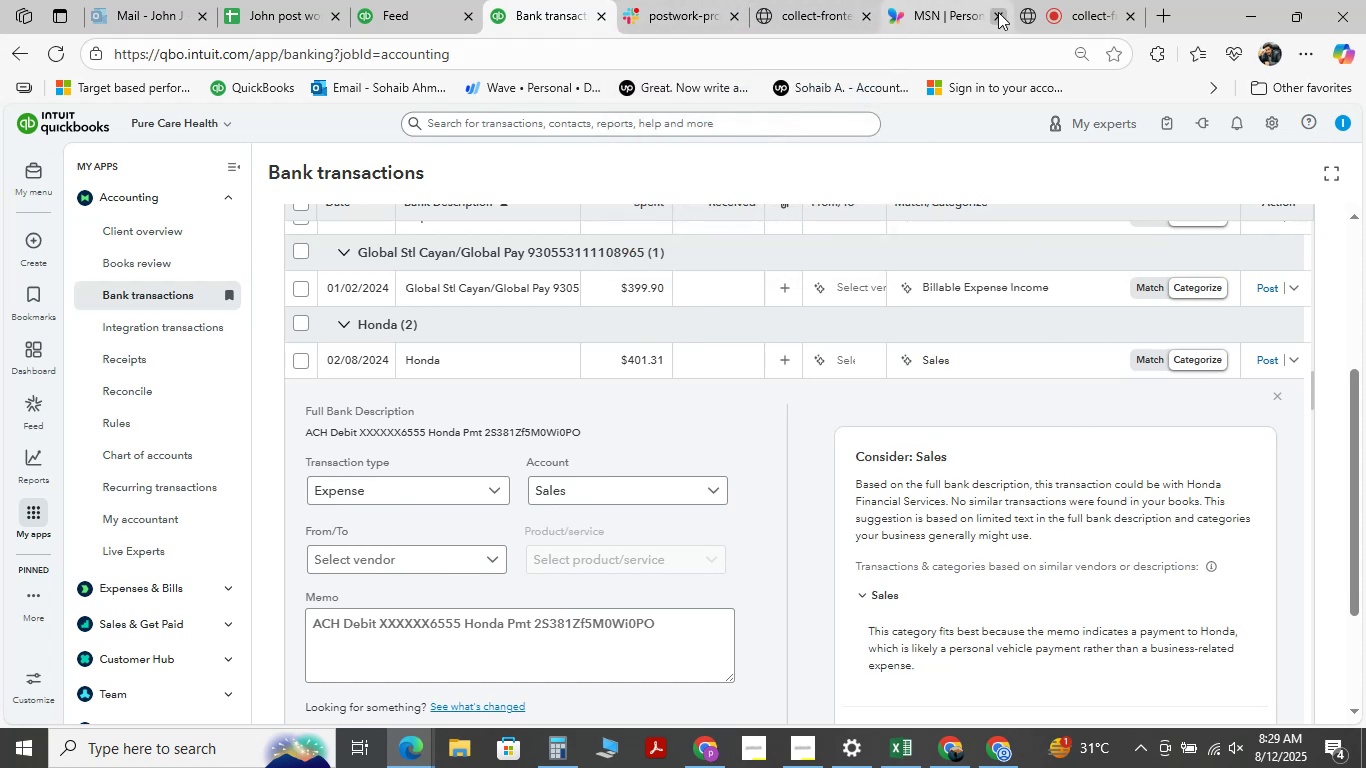 
mouse_move([824, 12])
 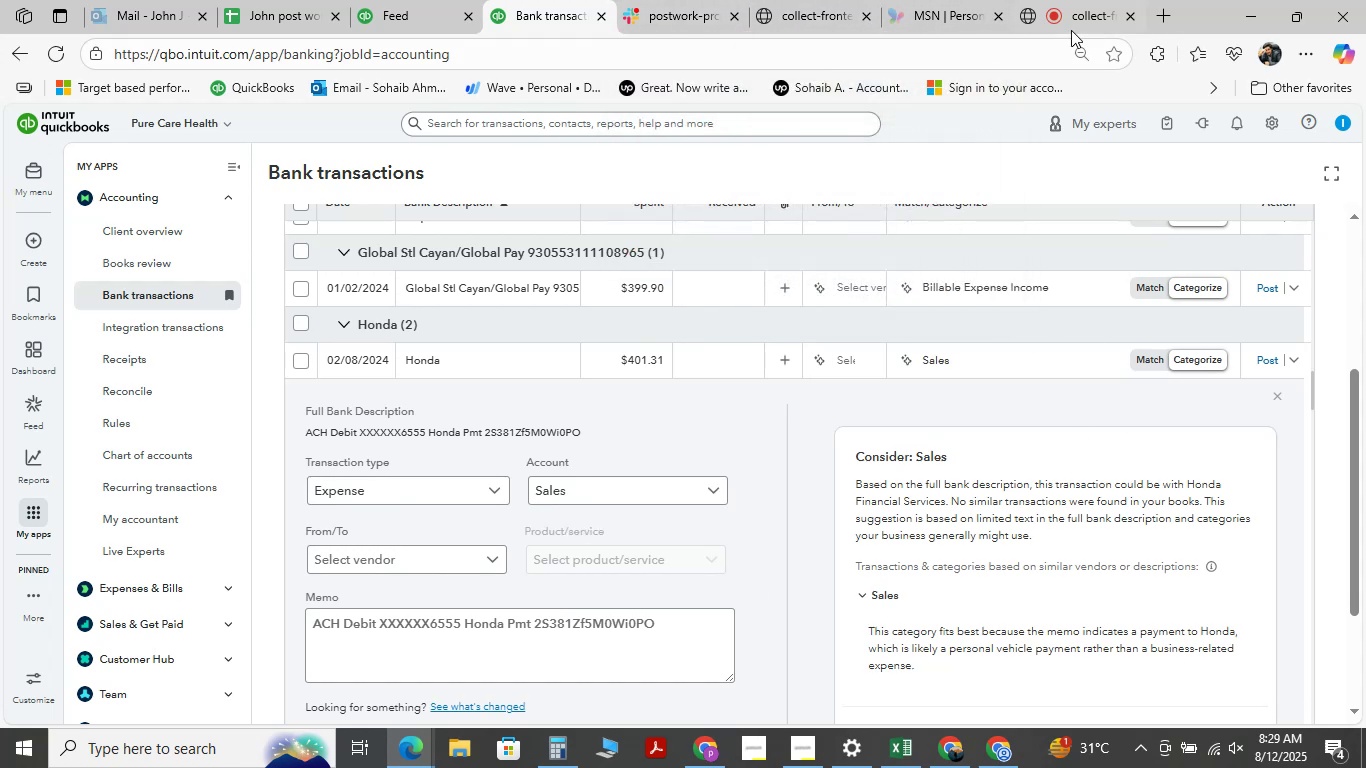 
mouse_move([1085, 6])
 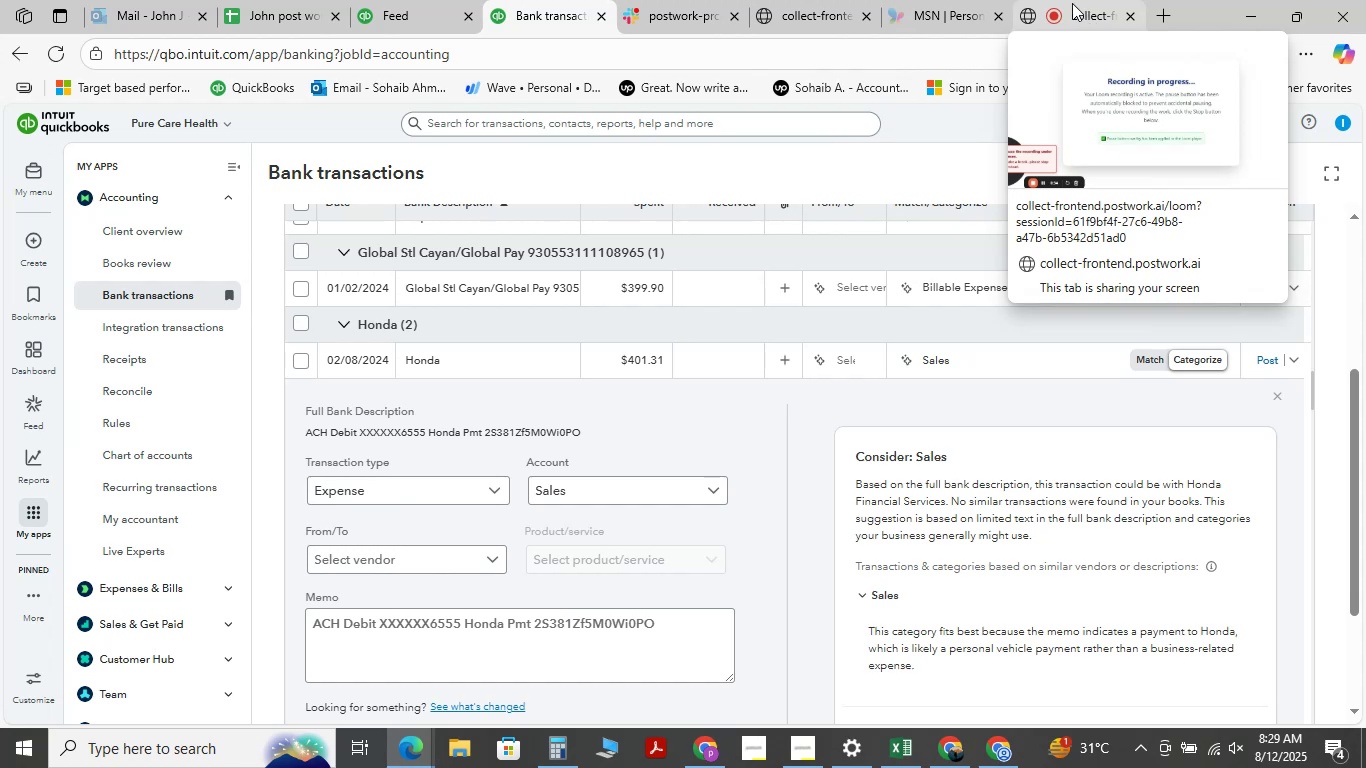 
left_click([1072, 3])
 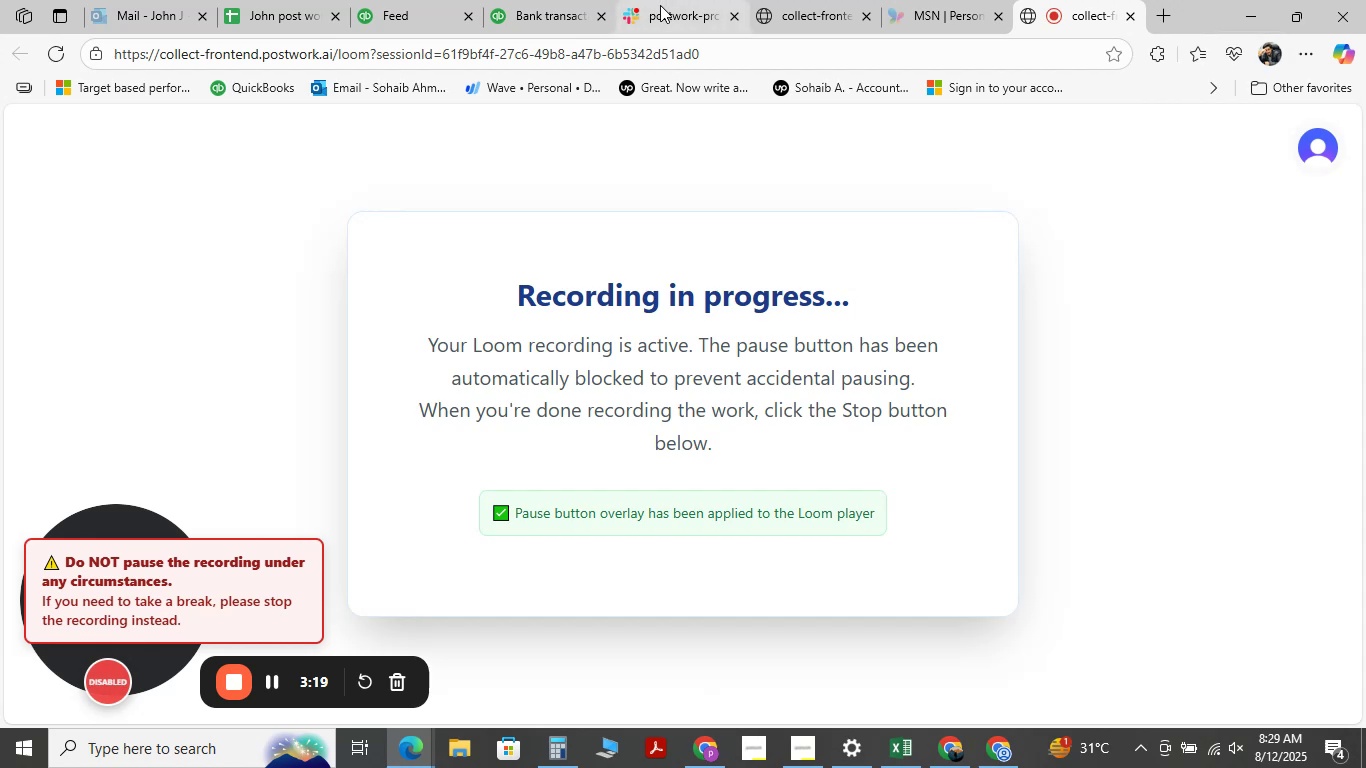 
wait(11.78)
 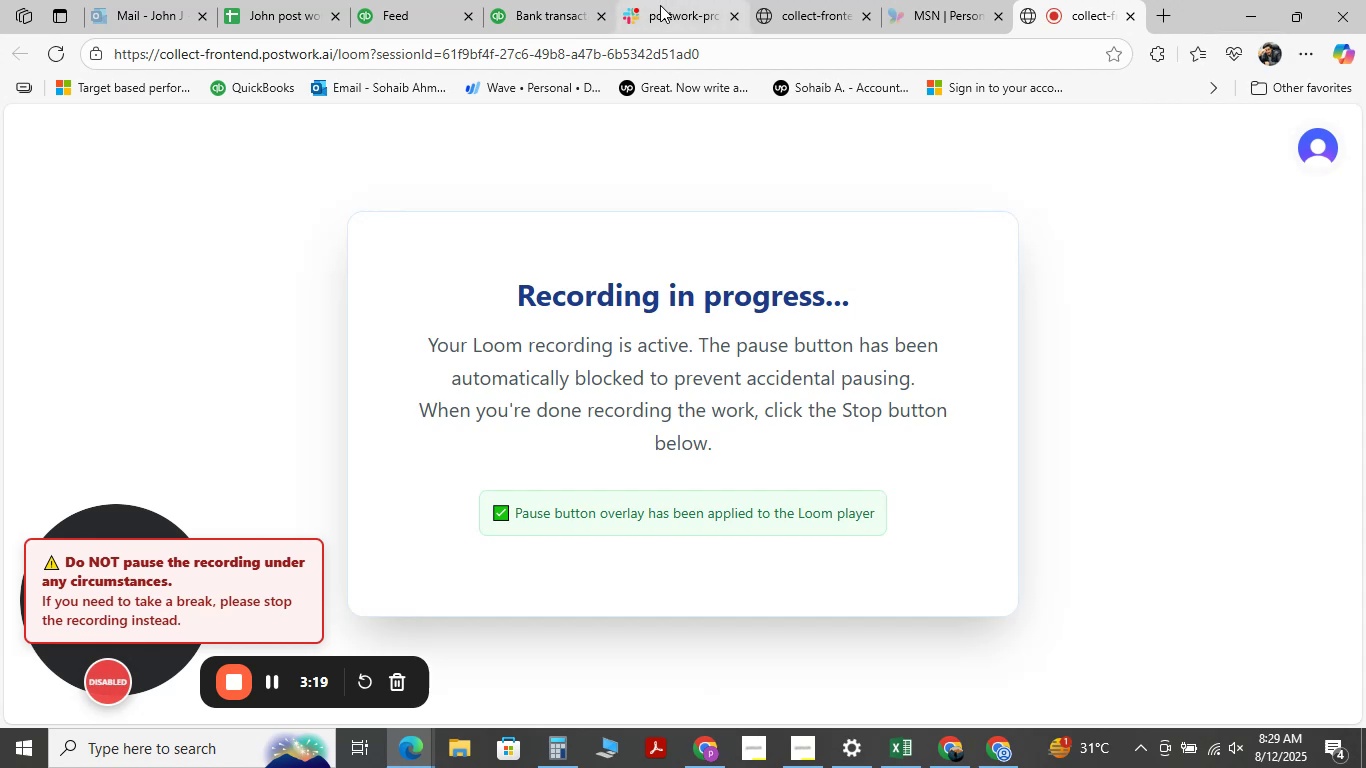 
left_click_drag(start_coordinate=[547, 12], to_coordinate=[558, 17])
 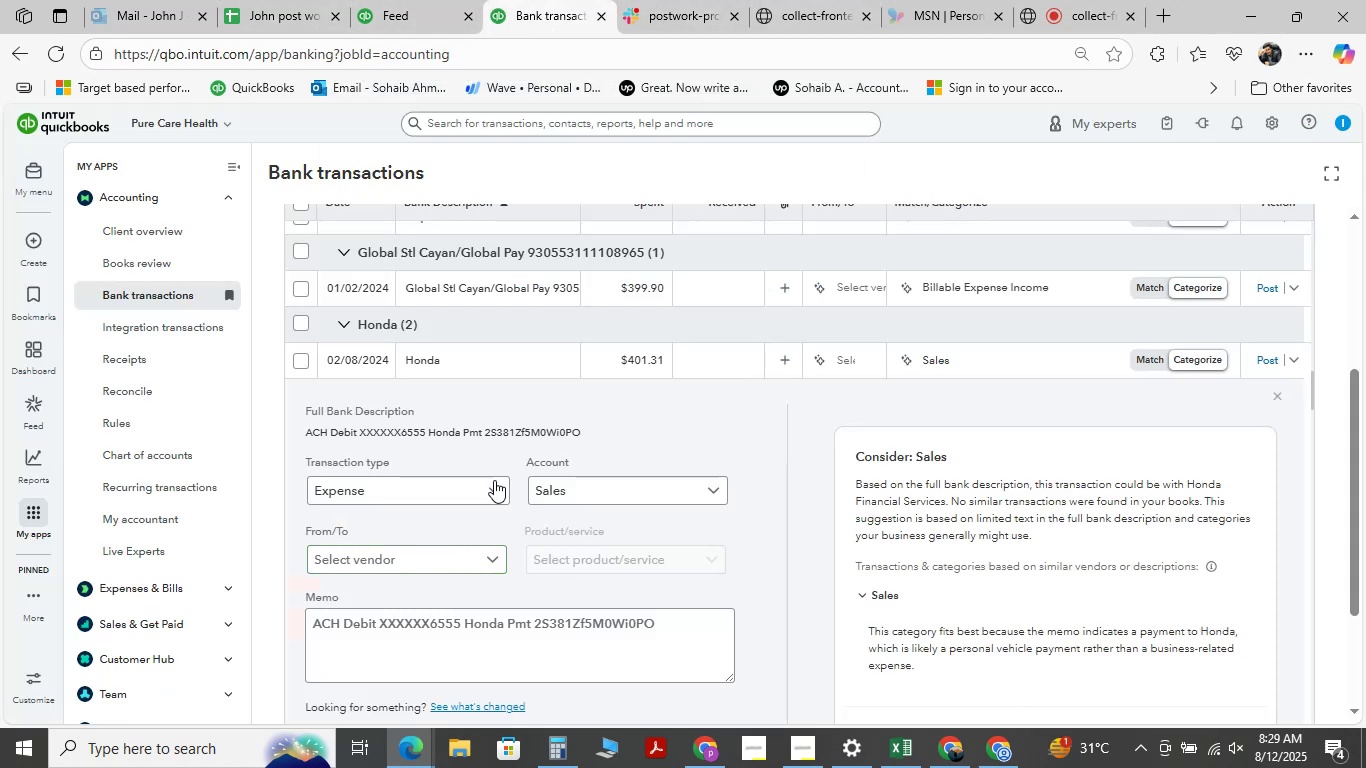 
scroll: coordinate [494, 480], scroll_direction: down, amount: 1.0
 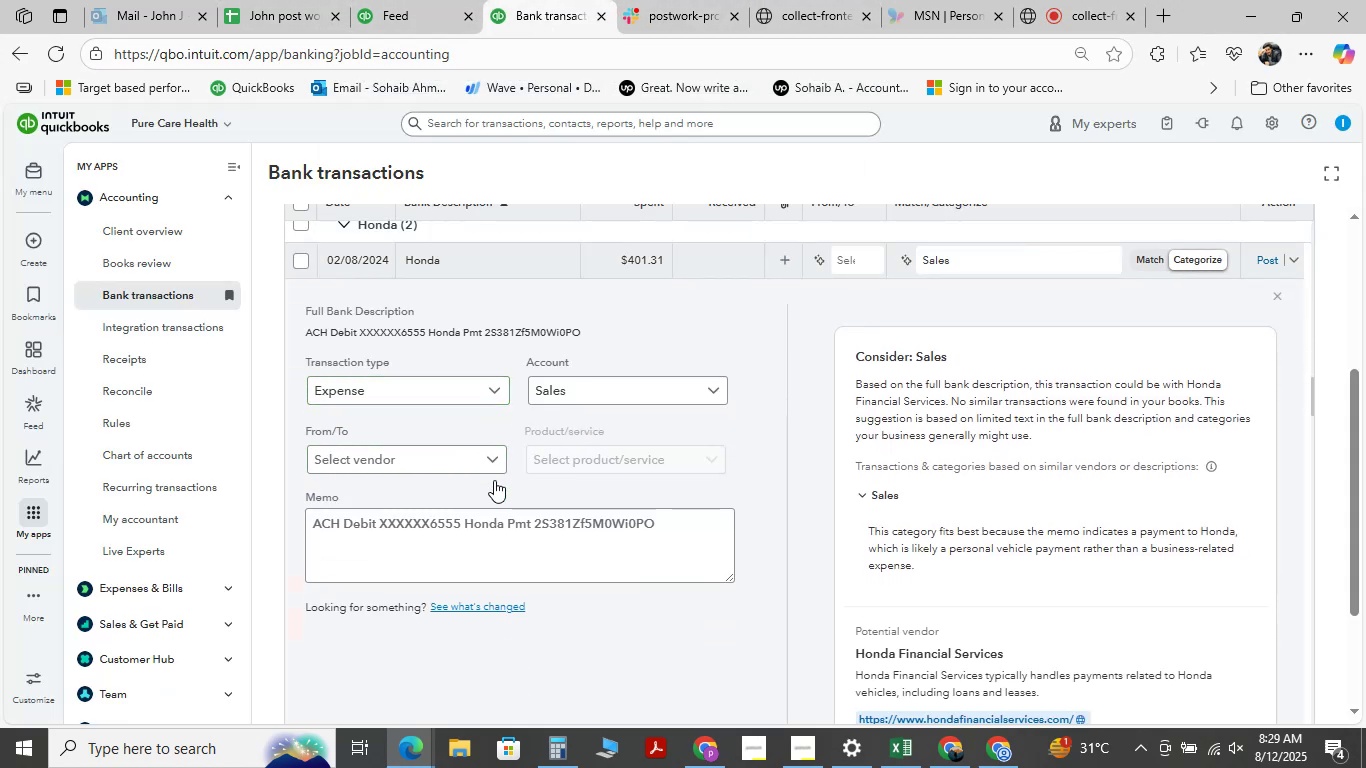 
scroll: coordinate [494, 480], scroll_direction: up, amount: 1.0
 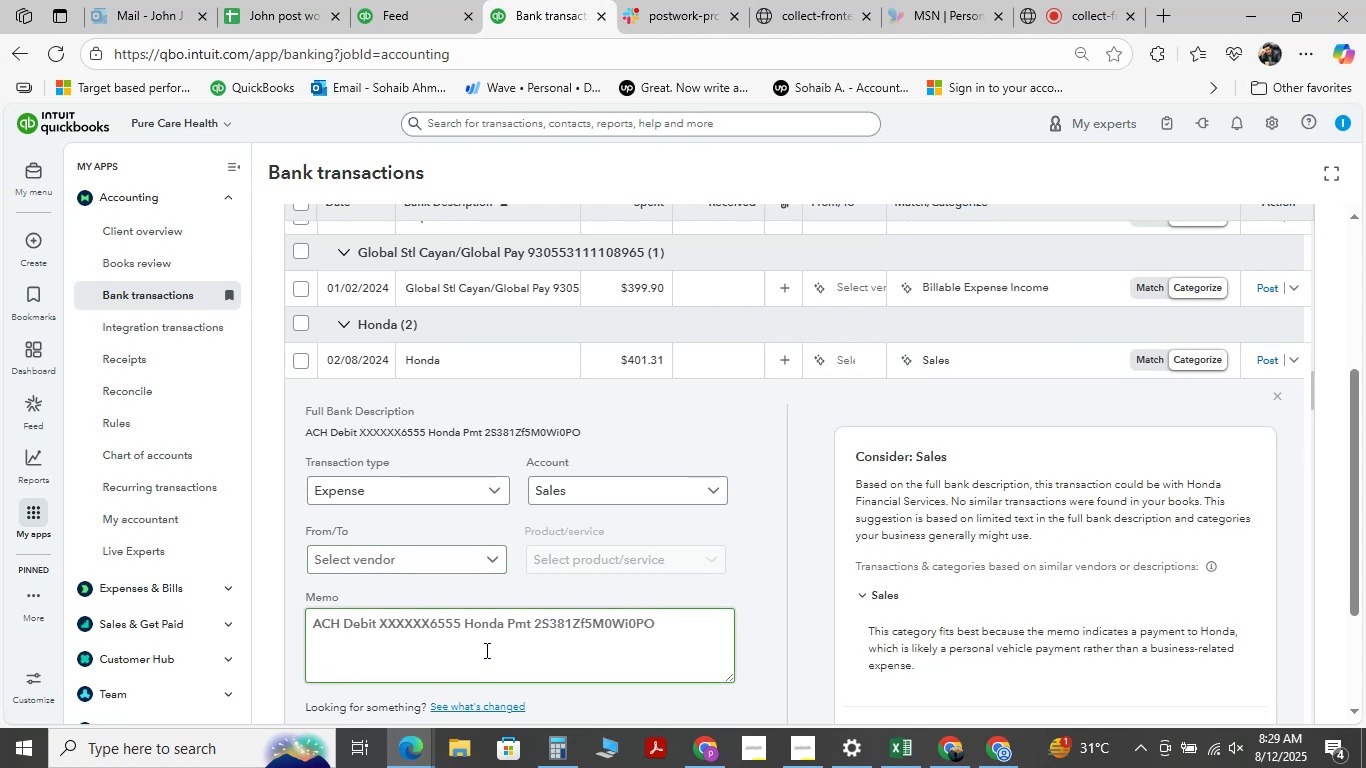 
left_click([450, 566])
 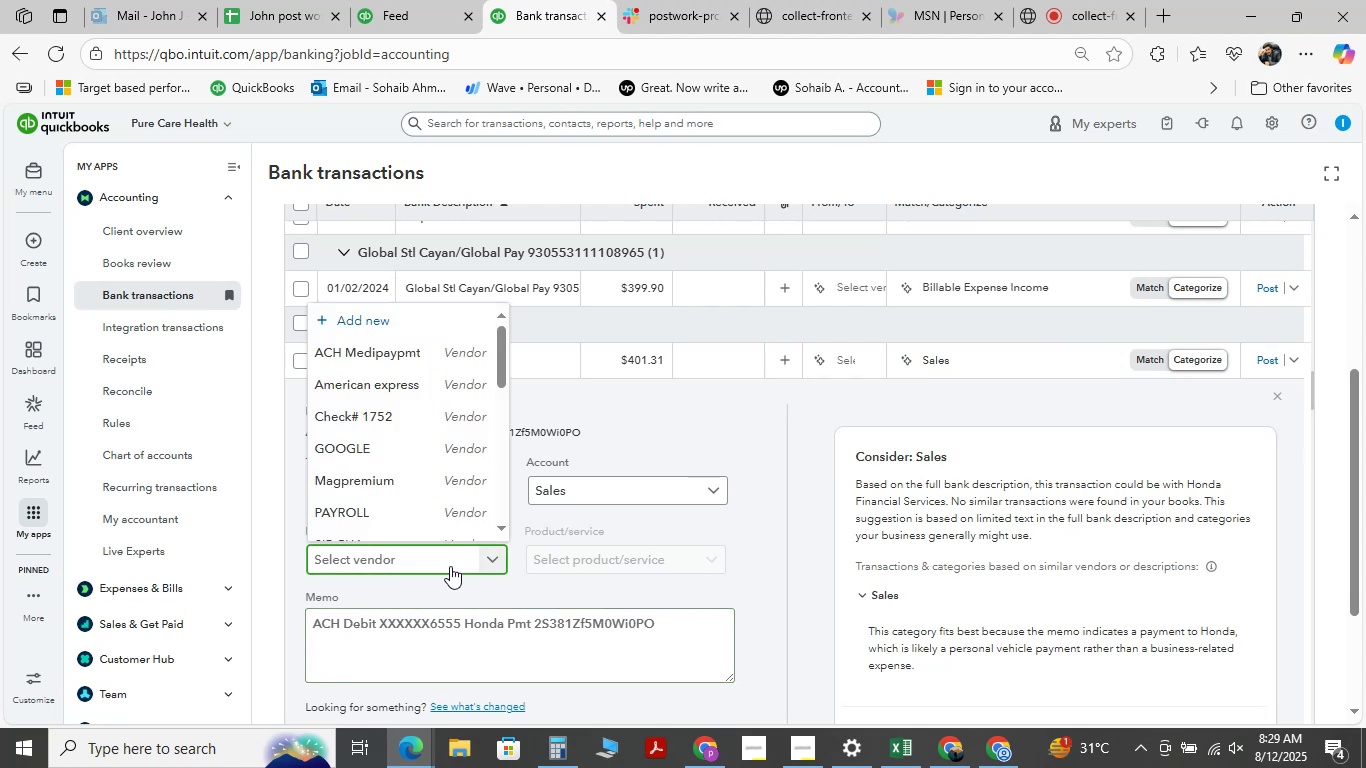 
type(ho)
 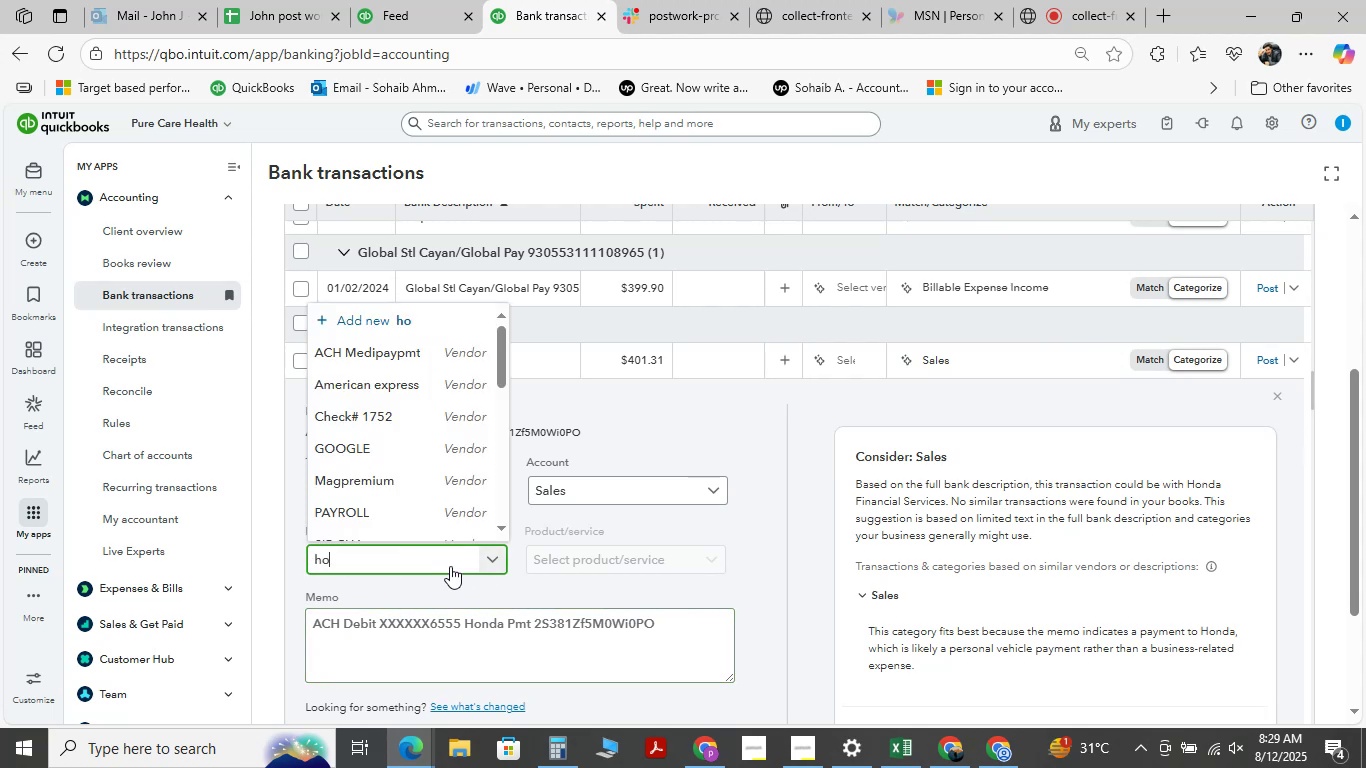 
mouse_move([451, 538])
 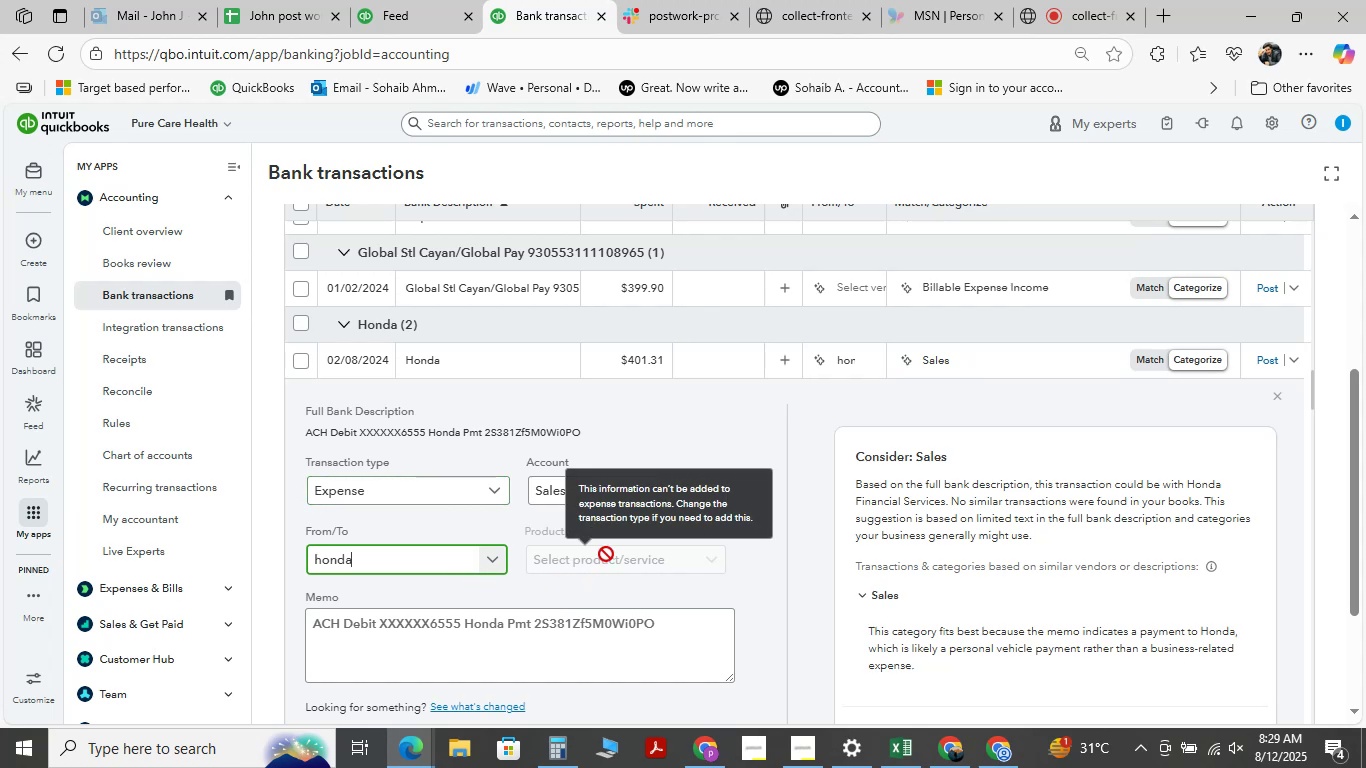 
left_click([707, 486])
 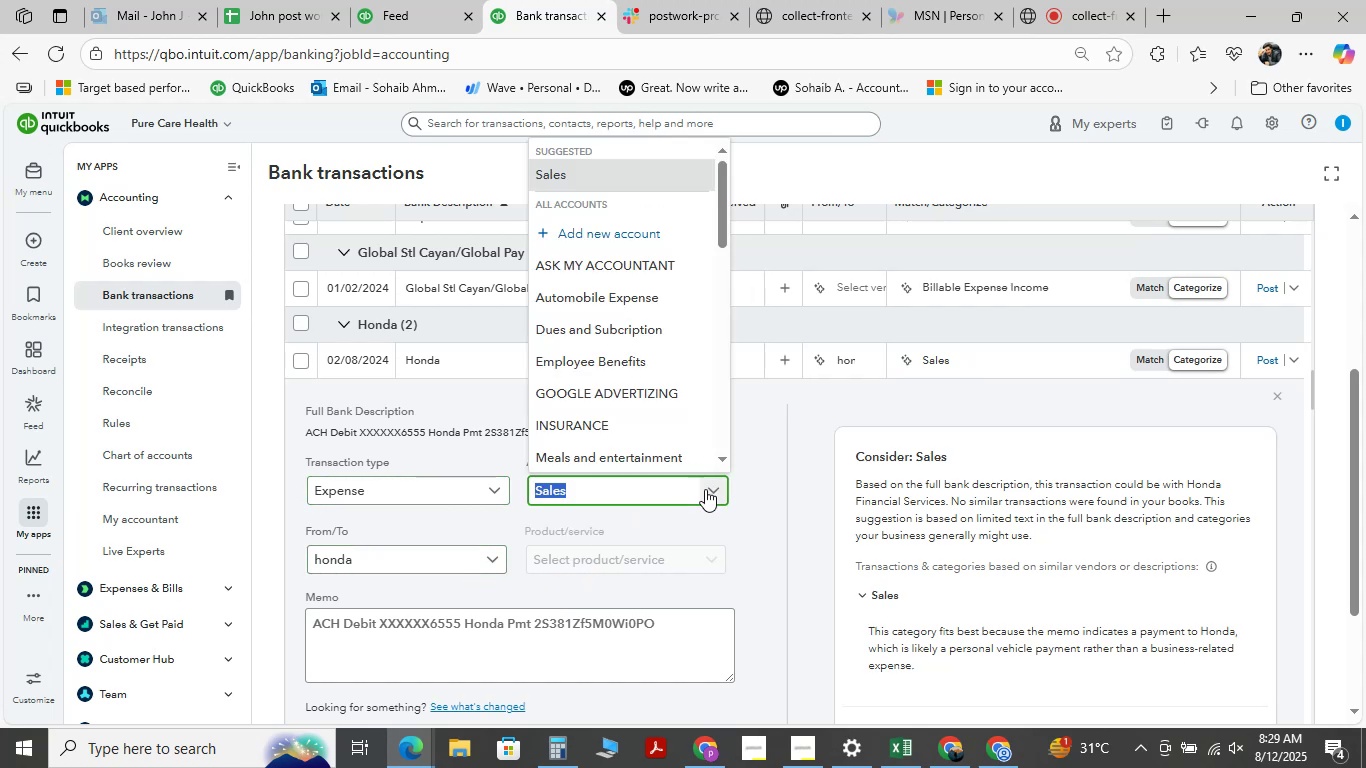 
type( )
key(Backspace)
type(ay)
key(Backspace)
type(uto)
 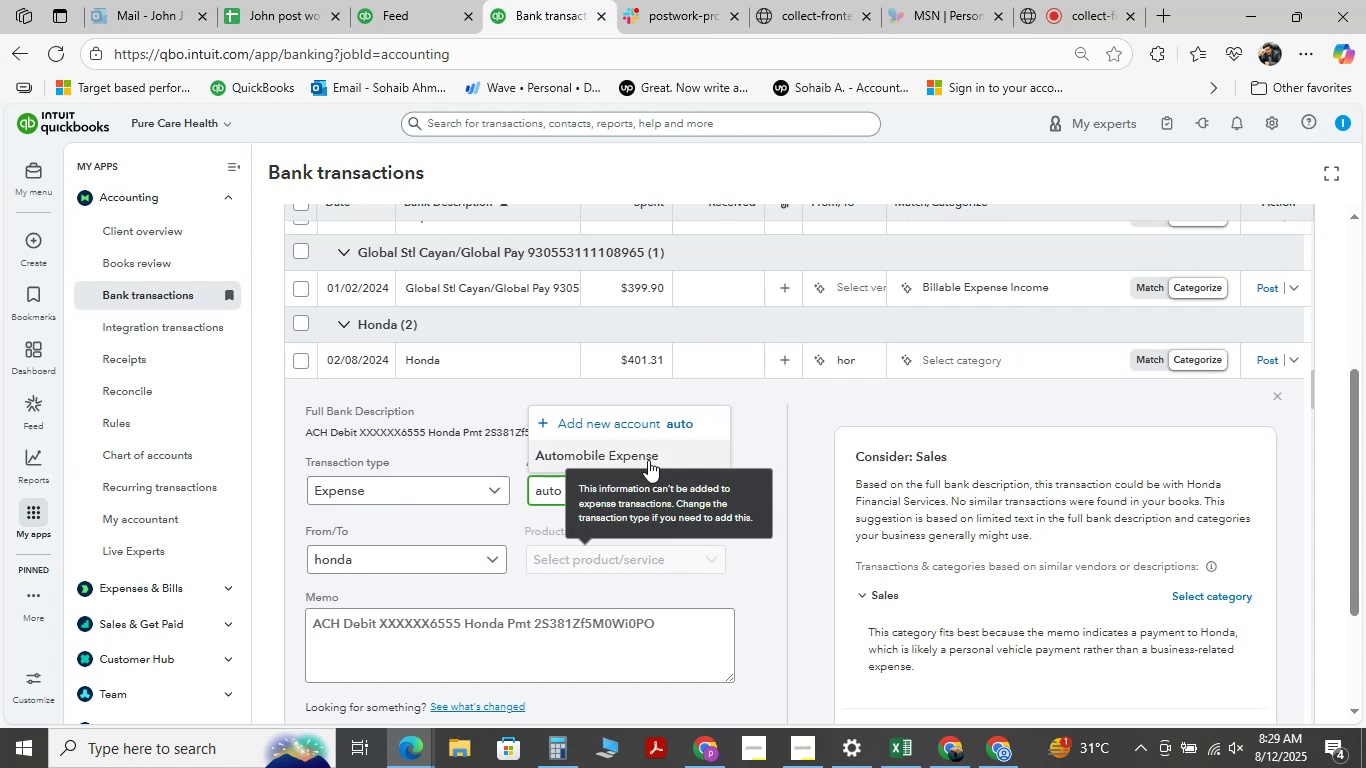 
wait(5.76)
 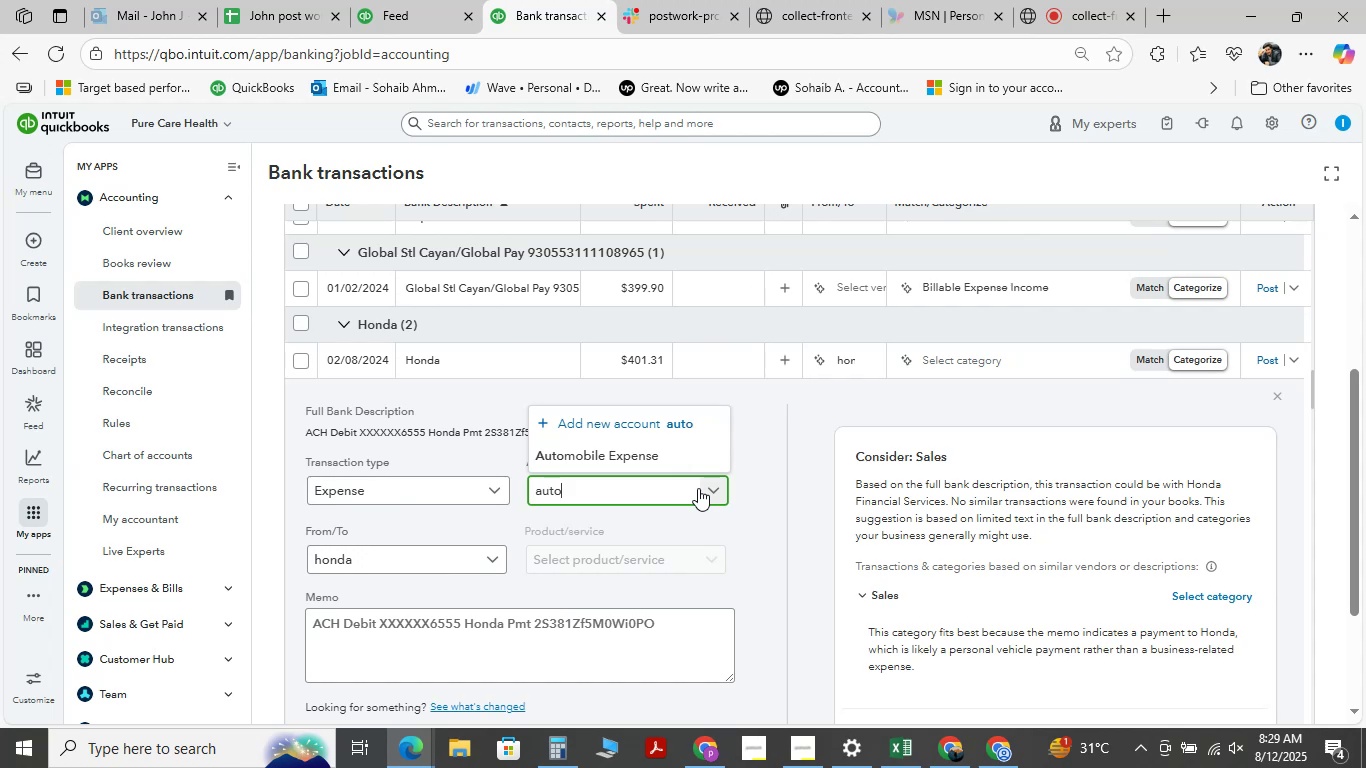 
left_click([648, 458])
 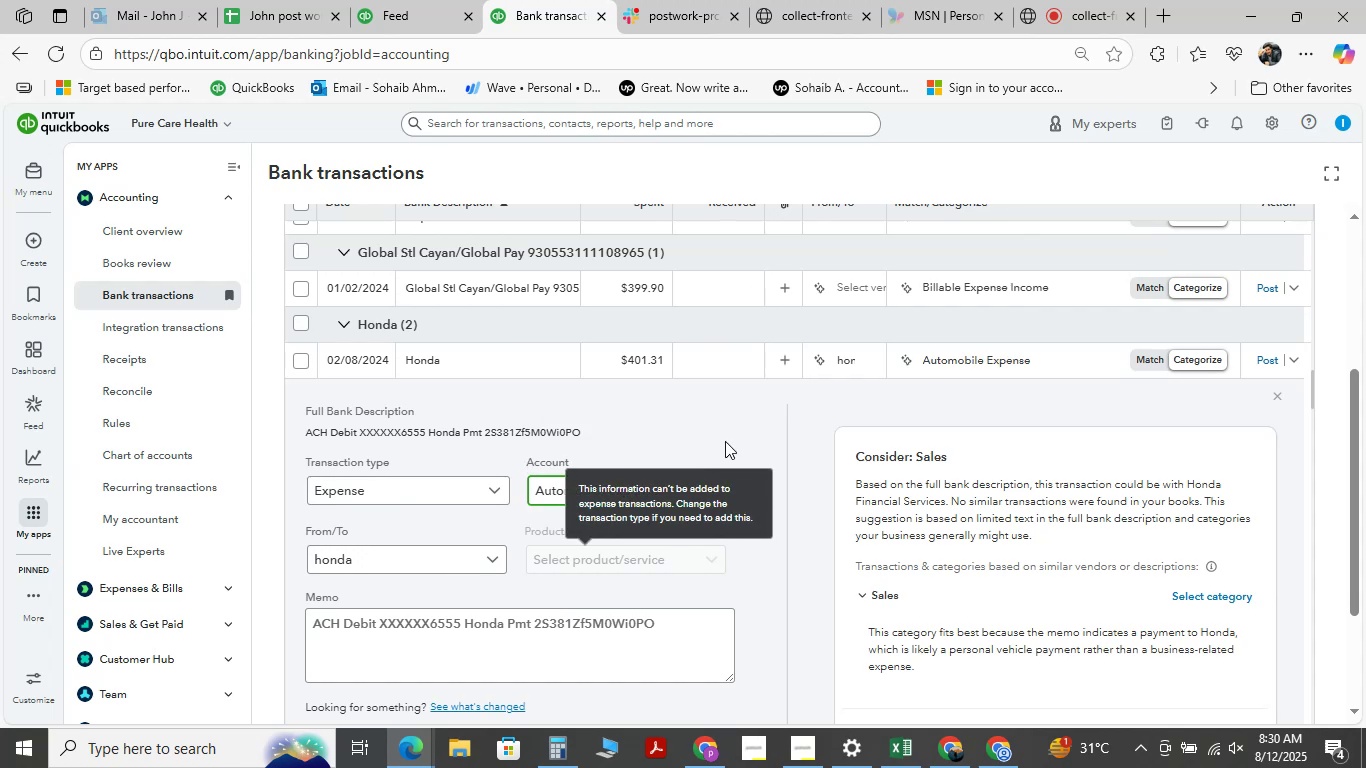 
scroll: coordinate [452, 537], scroll_direction: down, amount: 5.0
 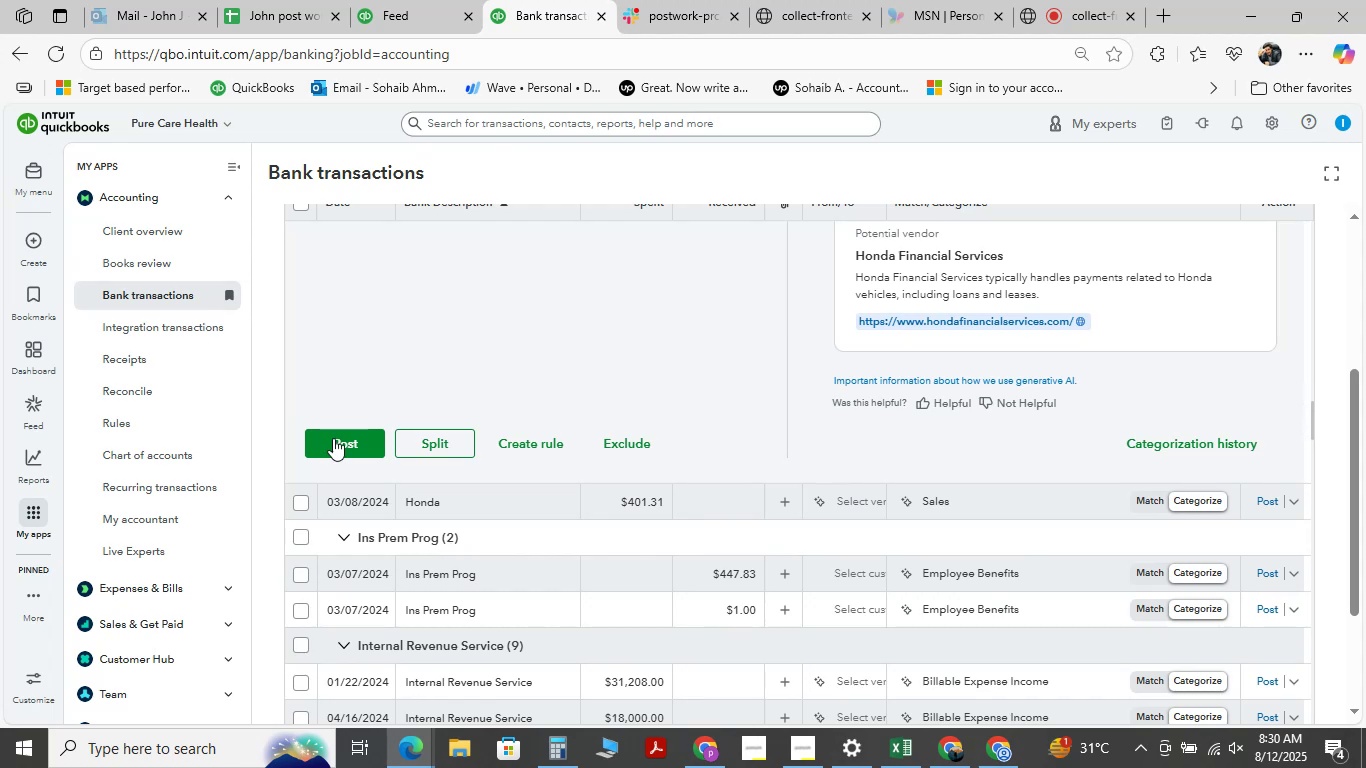 
left_click([337, 442])
 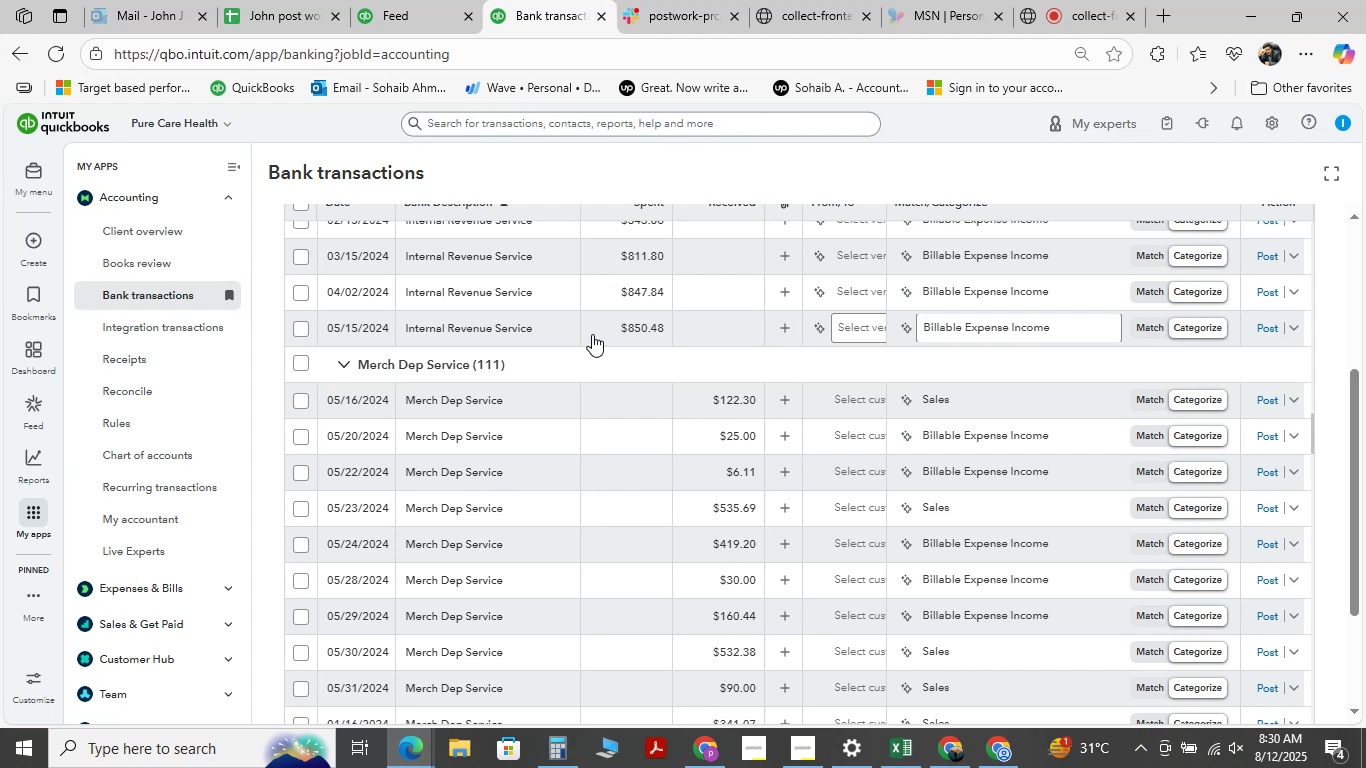 
wait(21.92)
 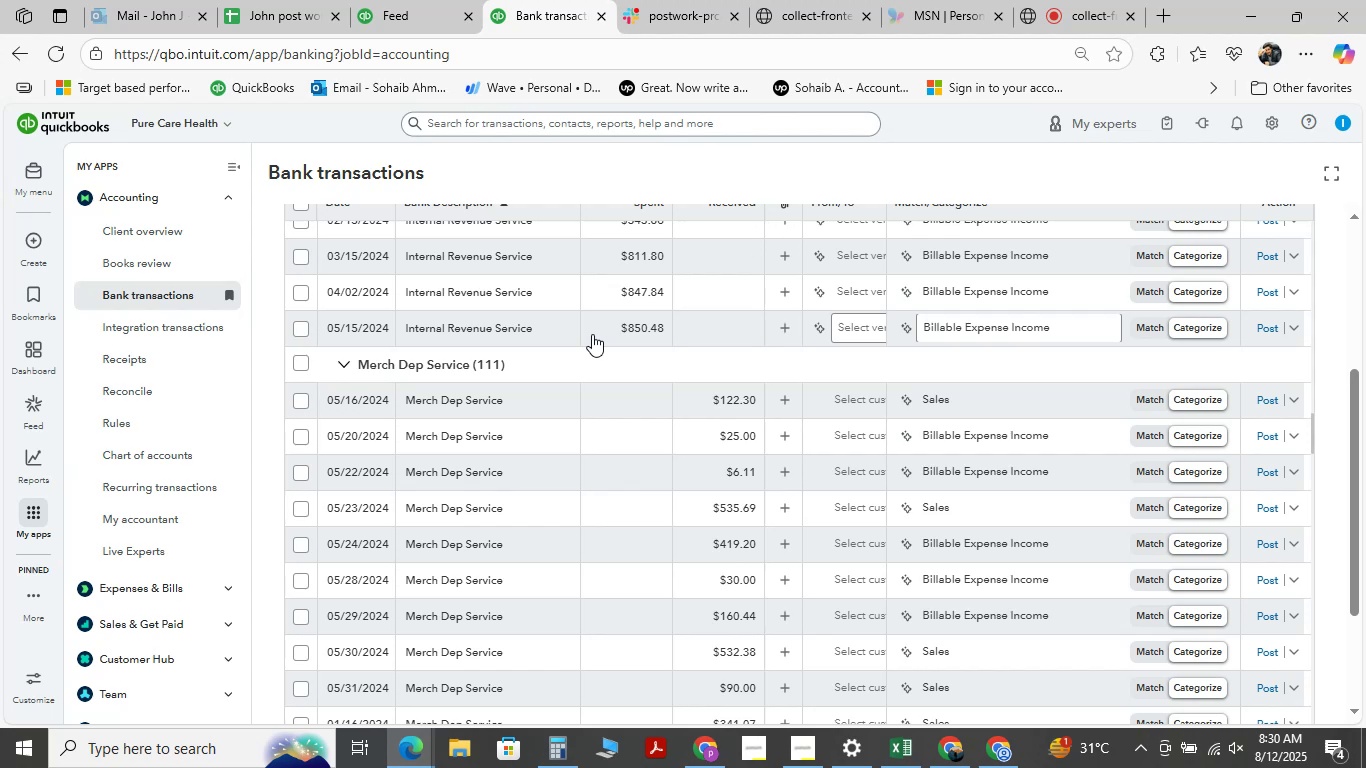 
scroll: coordinate [548, 460], scroll_direction: up, amount: 2.0
 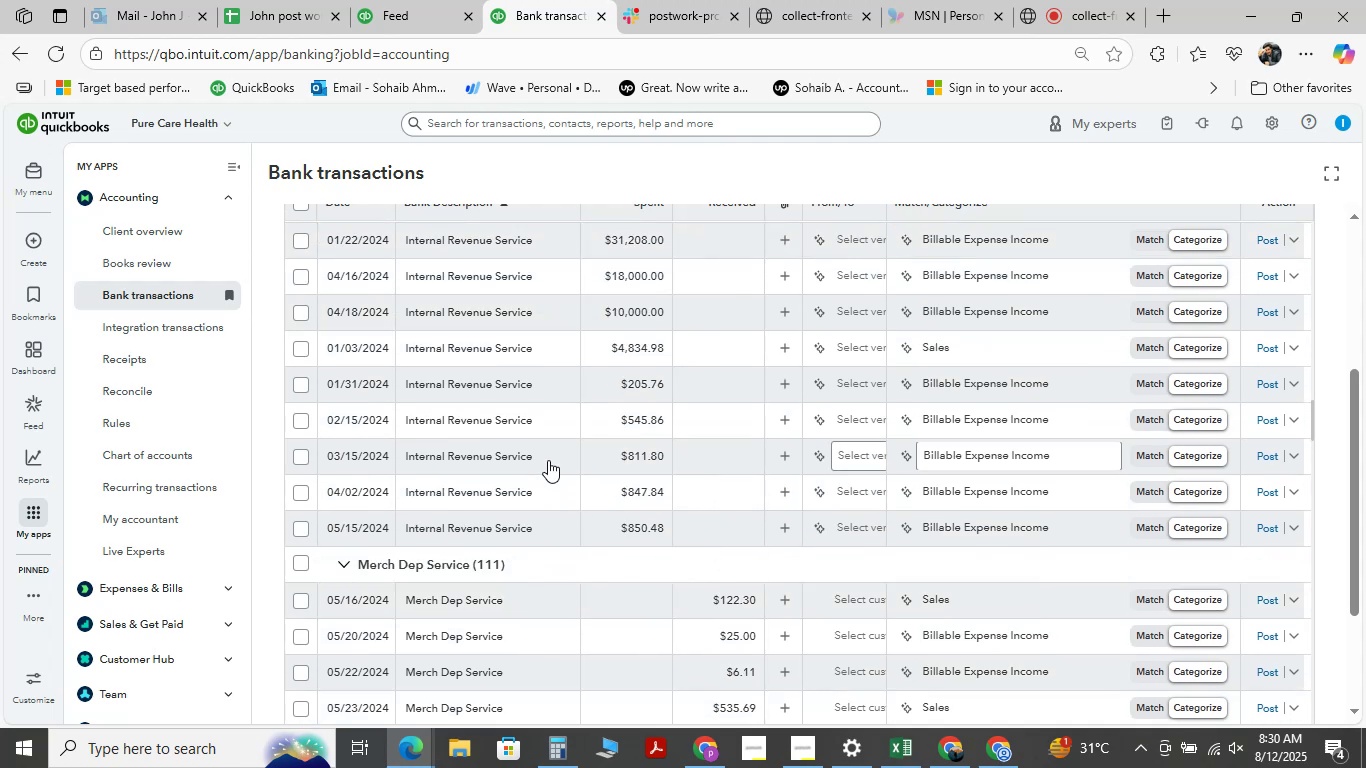 
scroll: coordinate [548, 460], scroll_direction: down, amount: 2.0
 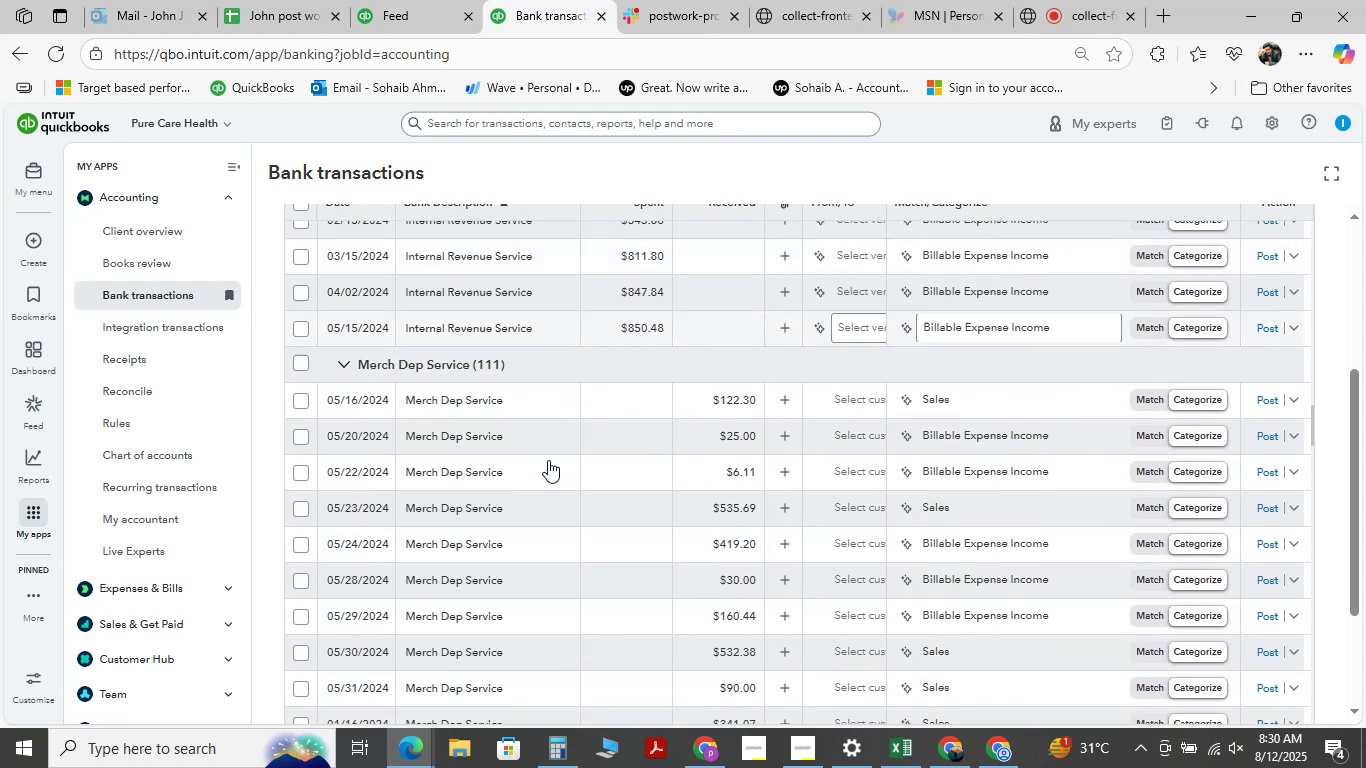 
scroll: coordinate [548, 460], scroll_direction: up, amount: 6.0
 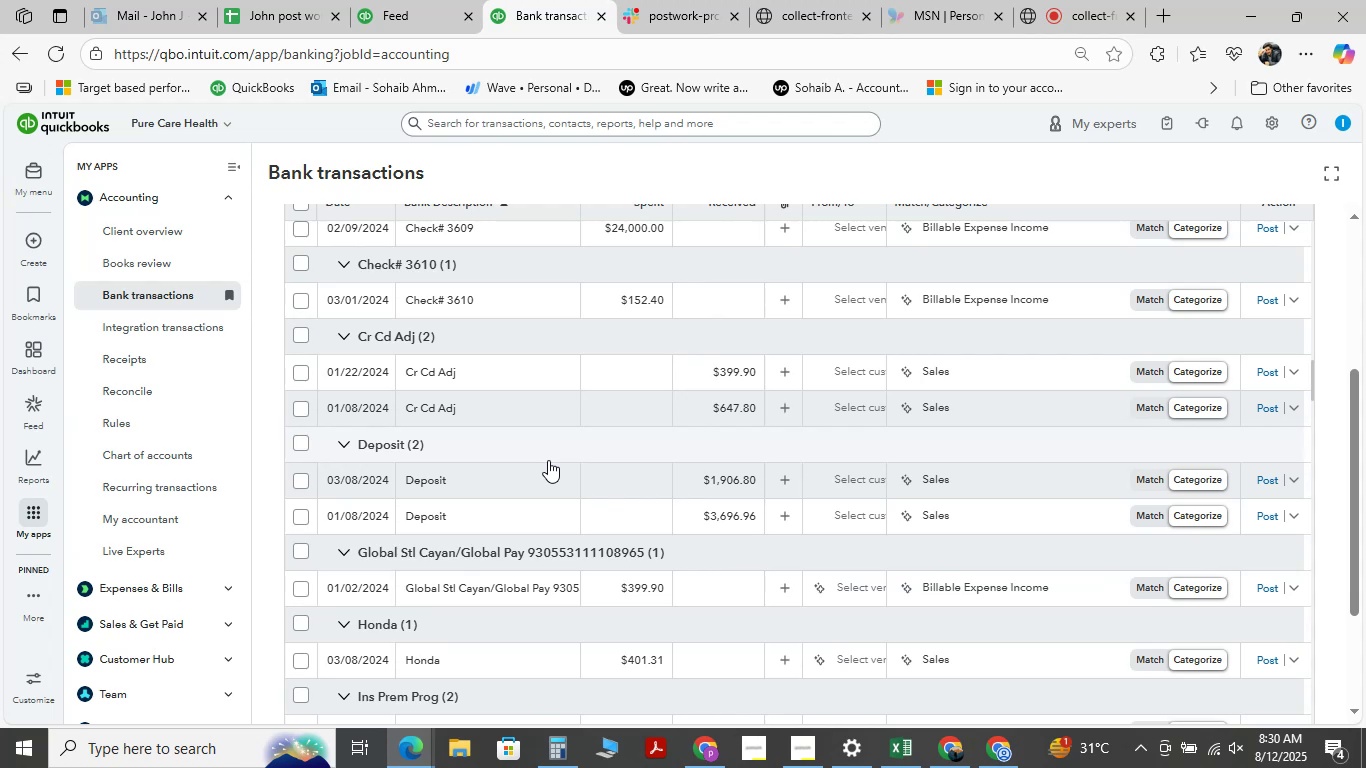 
wait(8.05)
 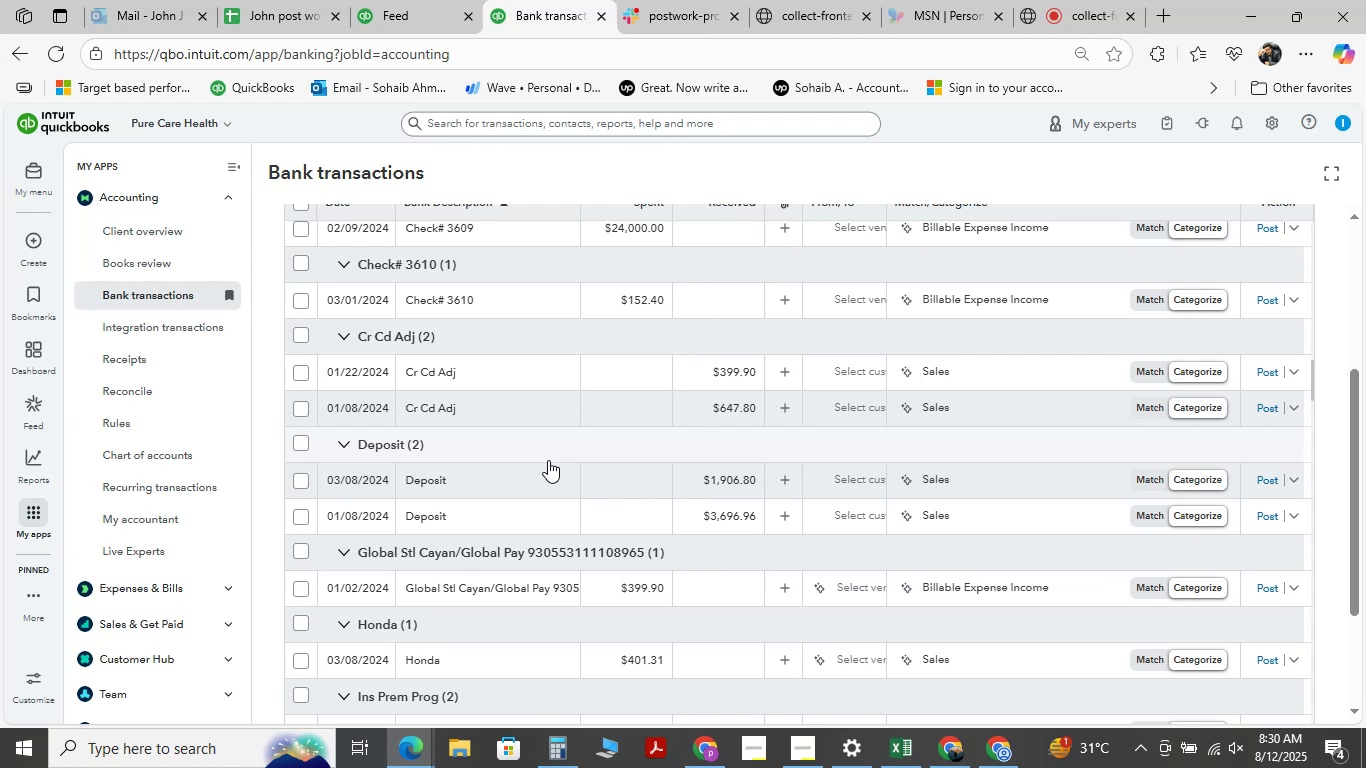 
scroll: coordinate [537, 487], scroll_direction: up, amount: 2.0
 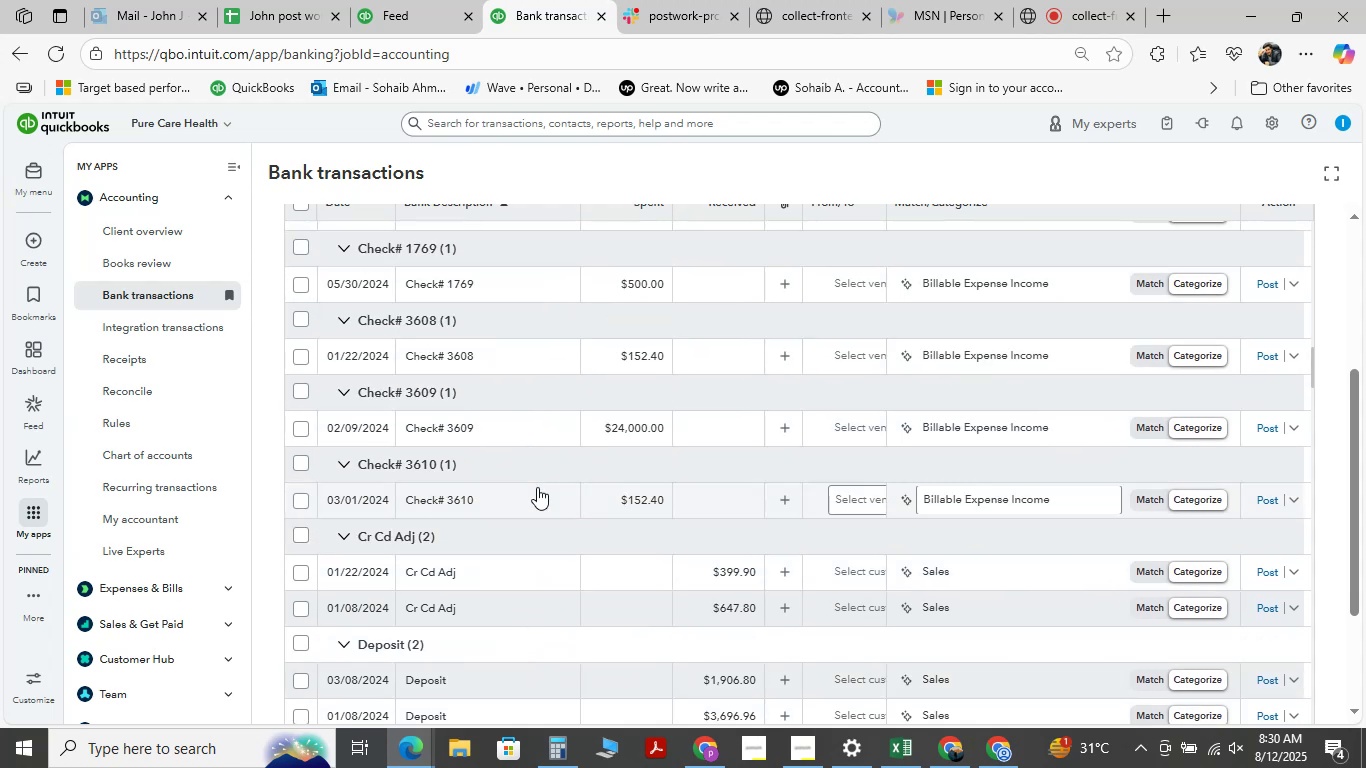 
scroll: coordinate [537, 487], scroll_direction: down, amount: 4.0
 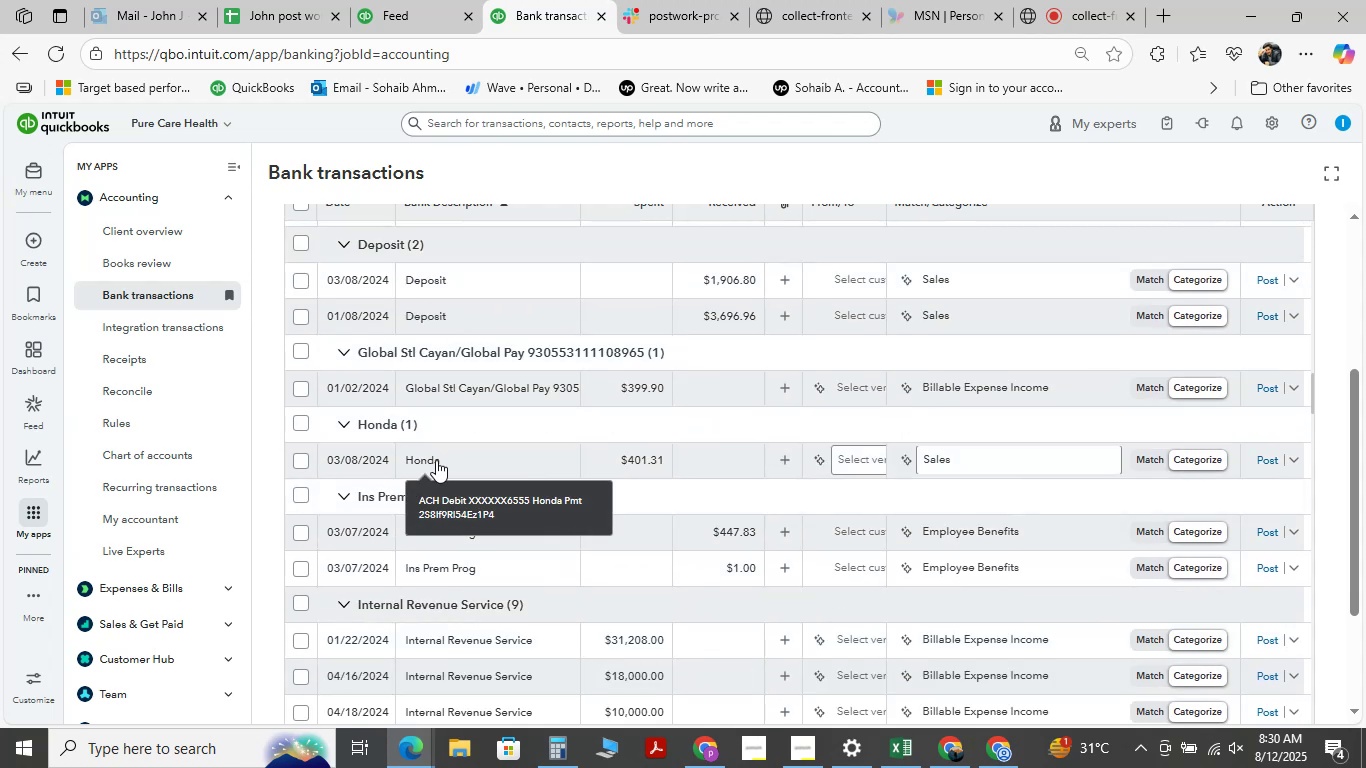 
left_click([436, 460])
 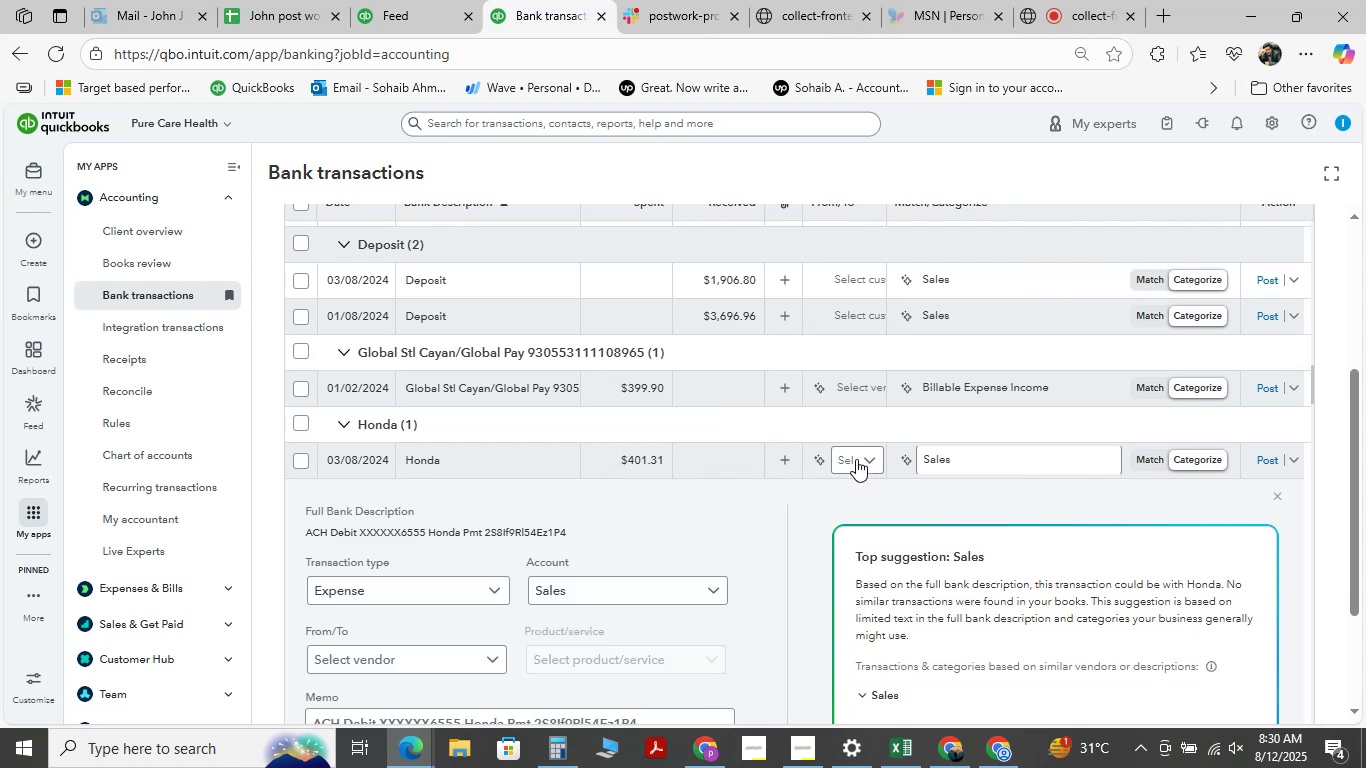 
left_click([863, 461])
 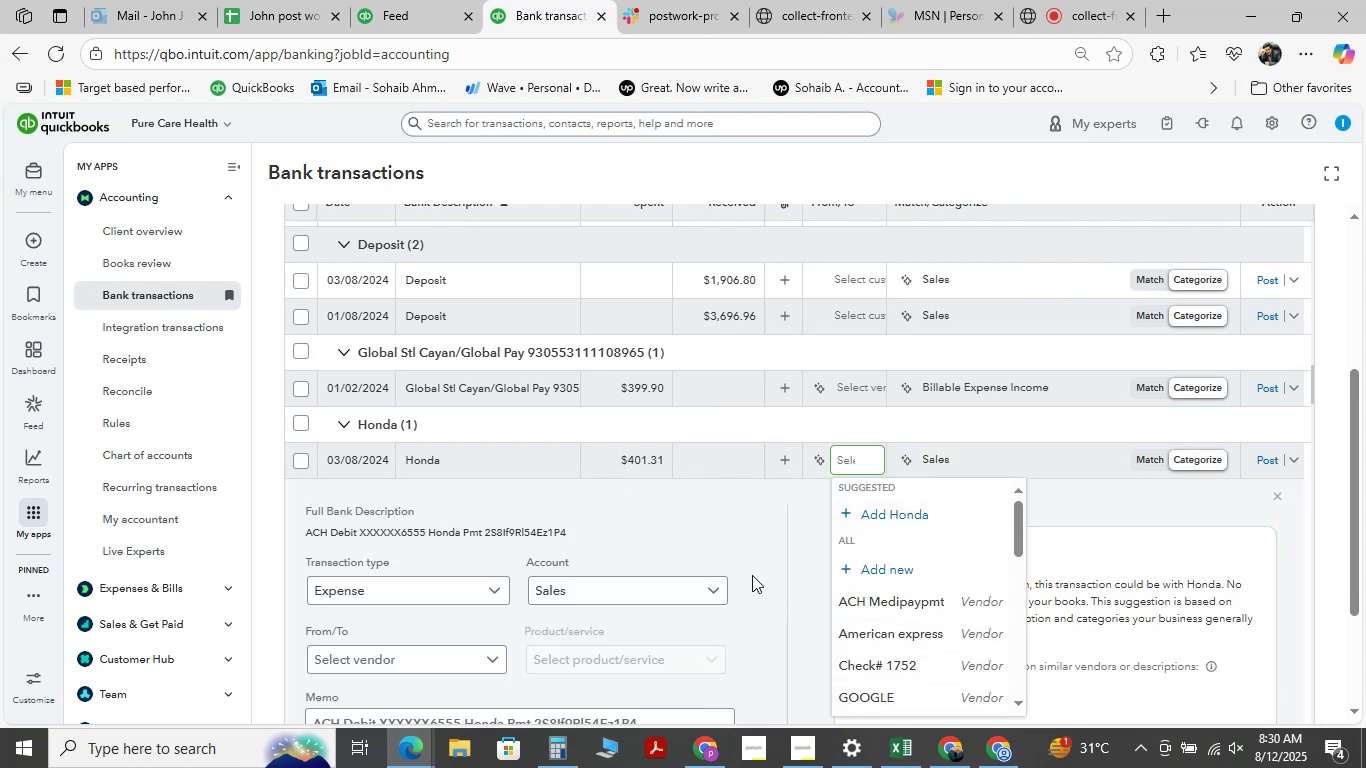 
type(ho)
 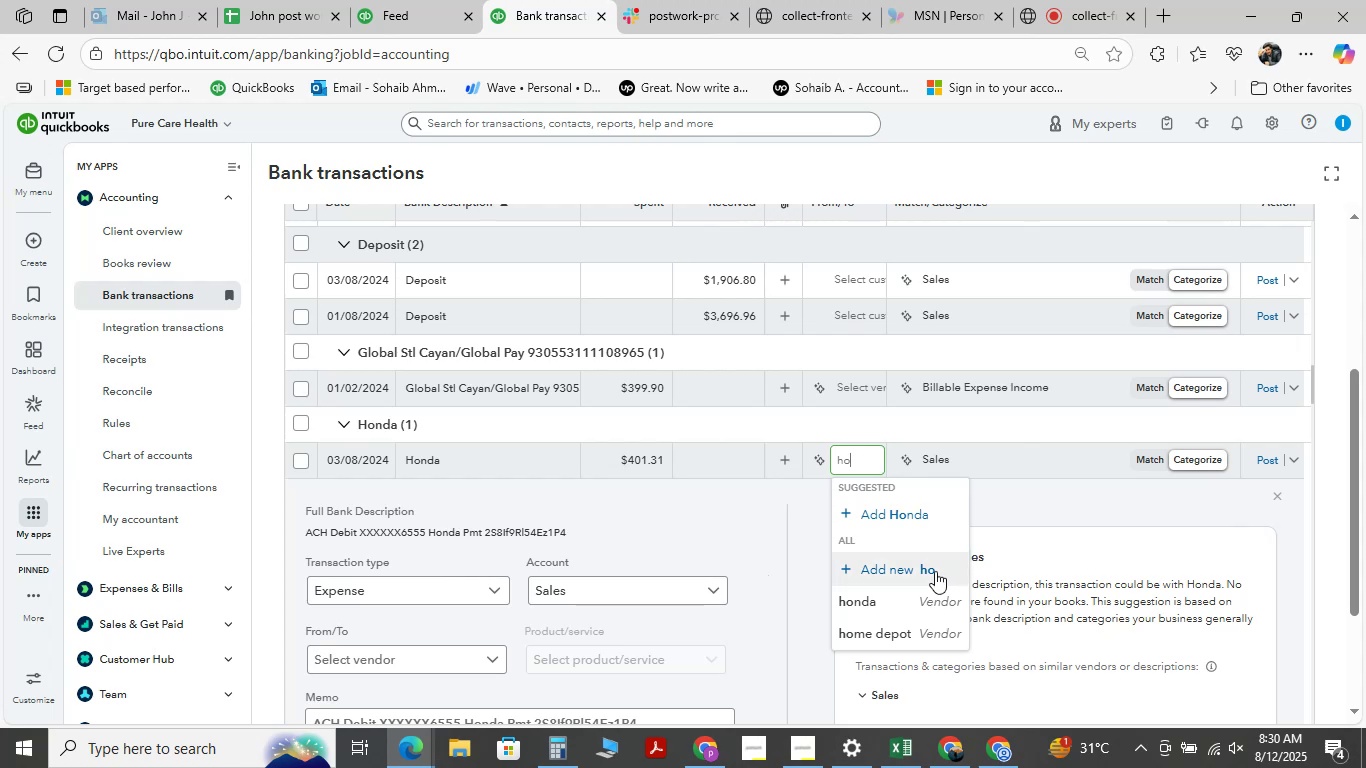 
left_click([877, 600])
 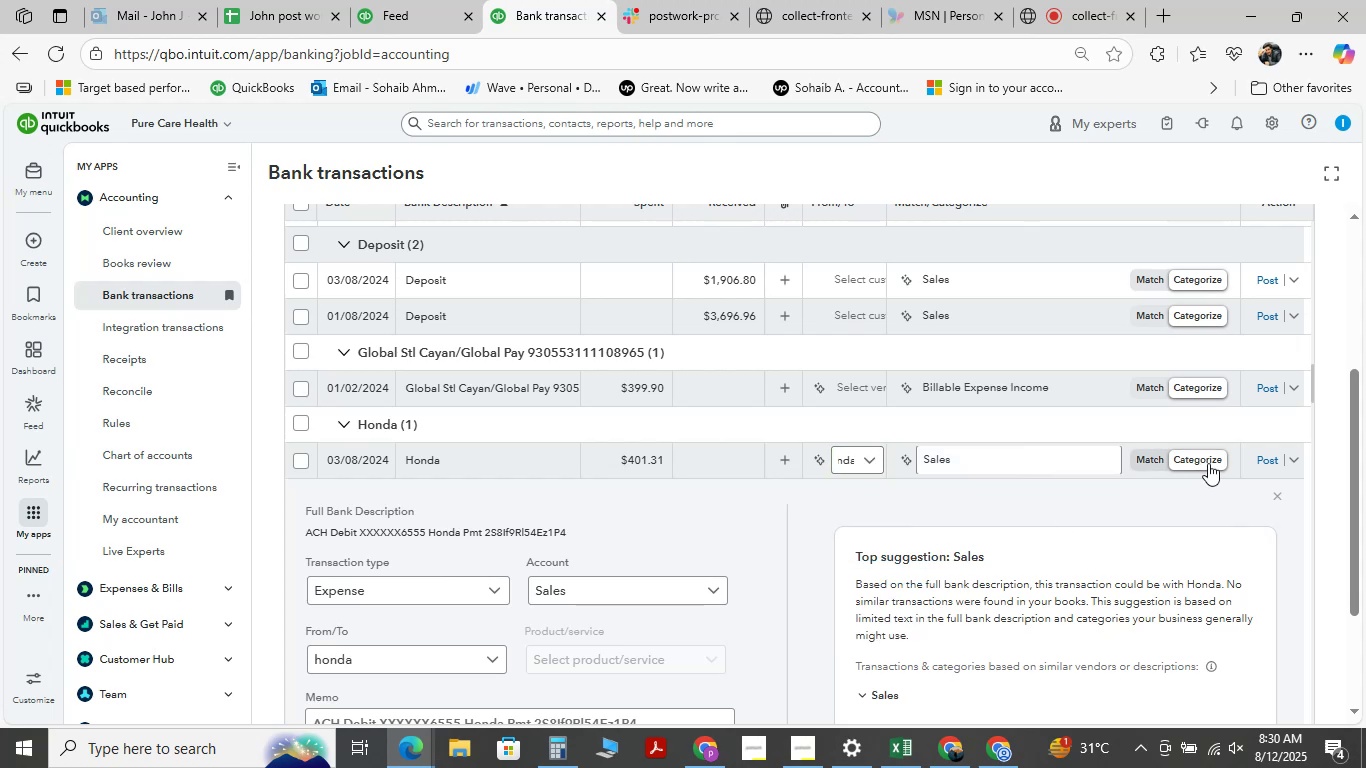 
left_click([1063, 455])
 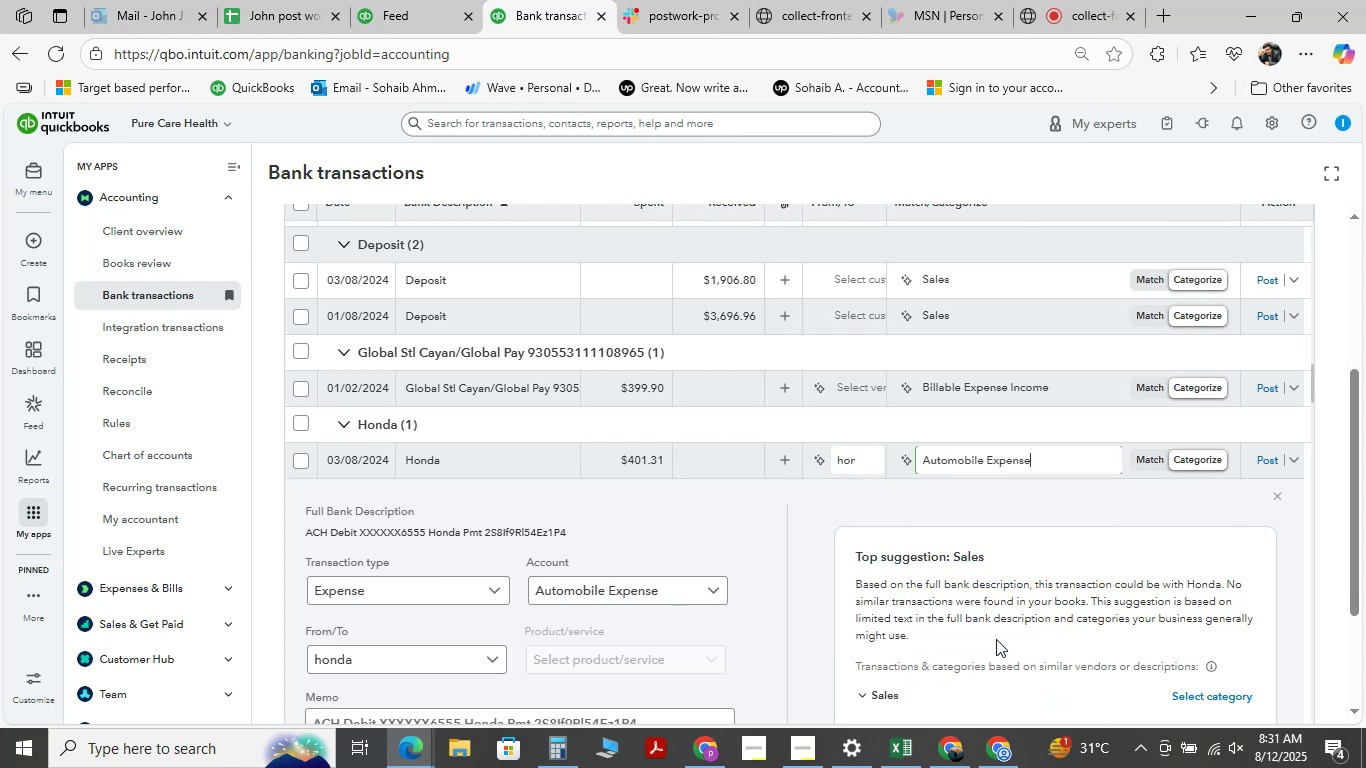 
wait(5.9)
 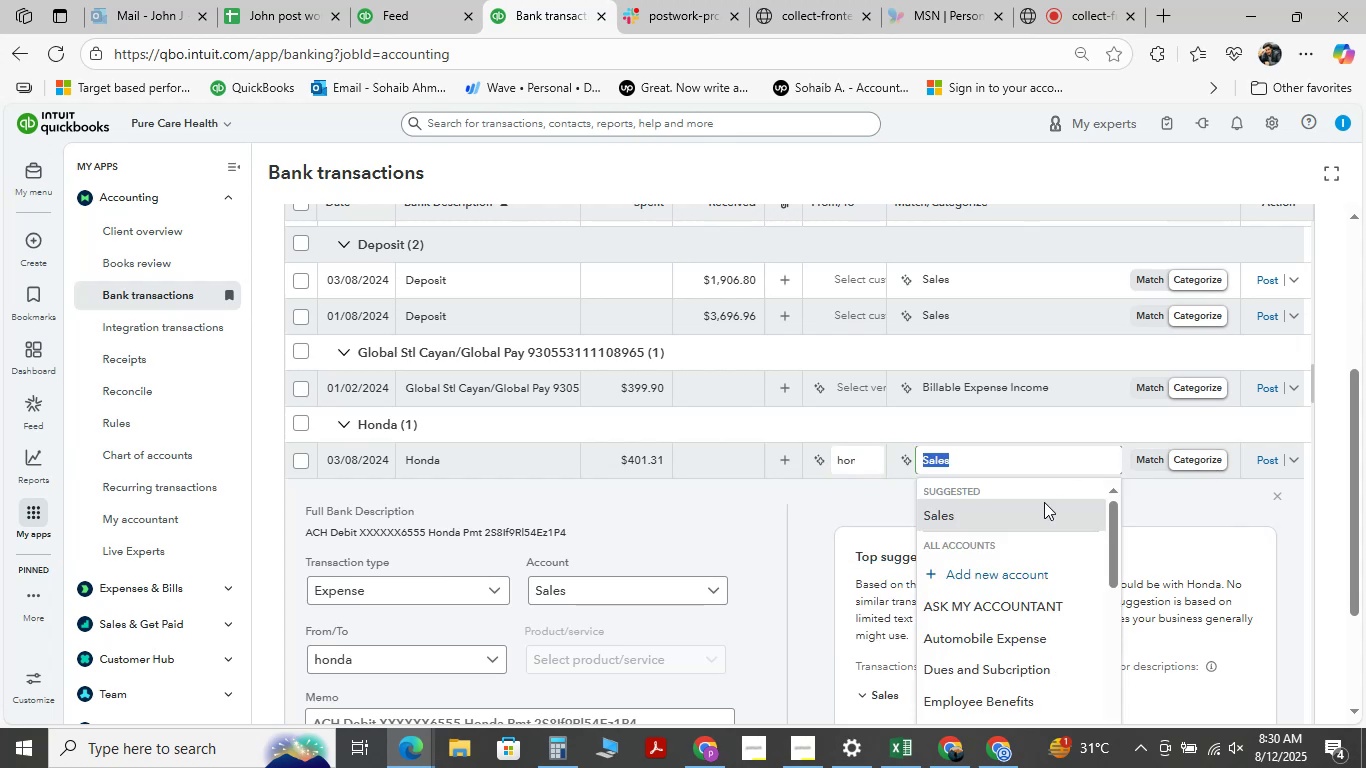 
left_click([1268, 463])
 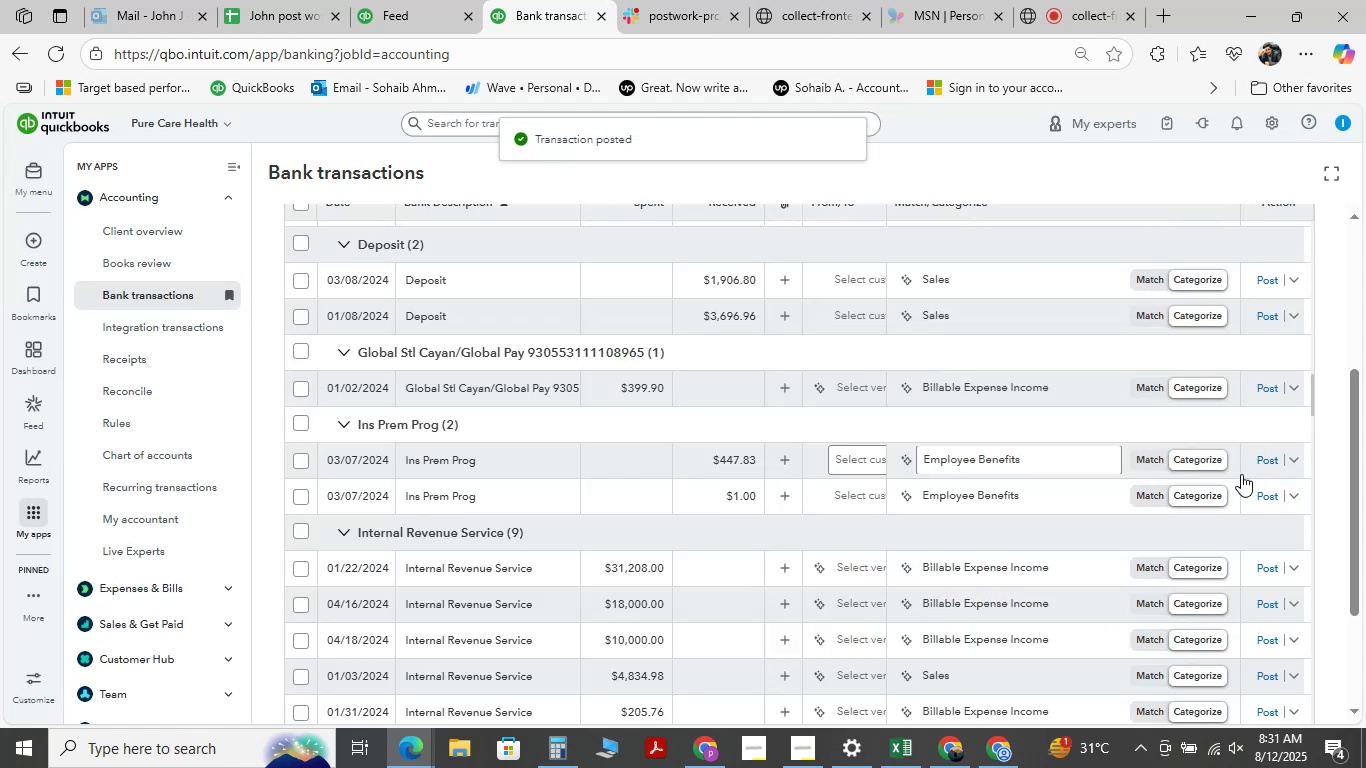 
scroll: coordinate [652, 444], scroll_direction: down, amount: 3.0
 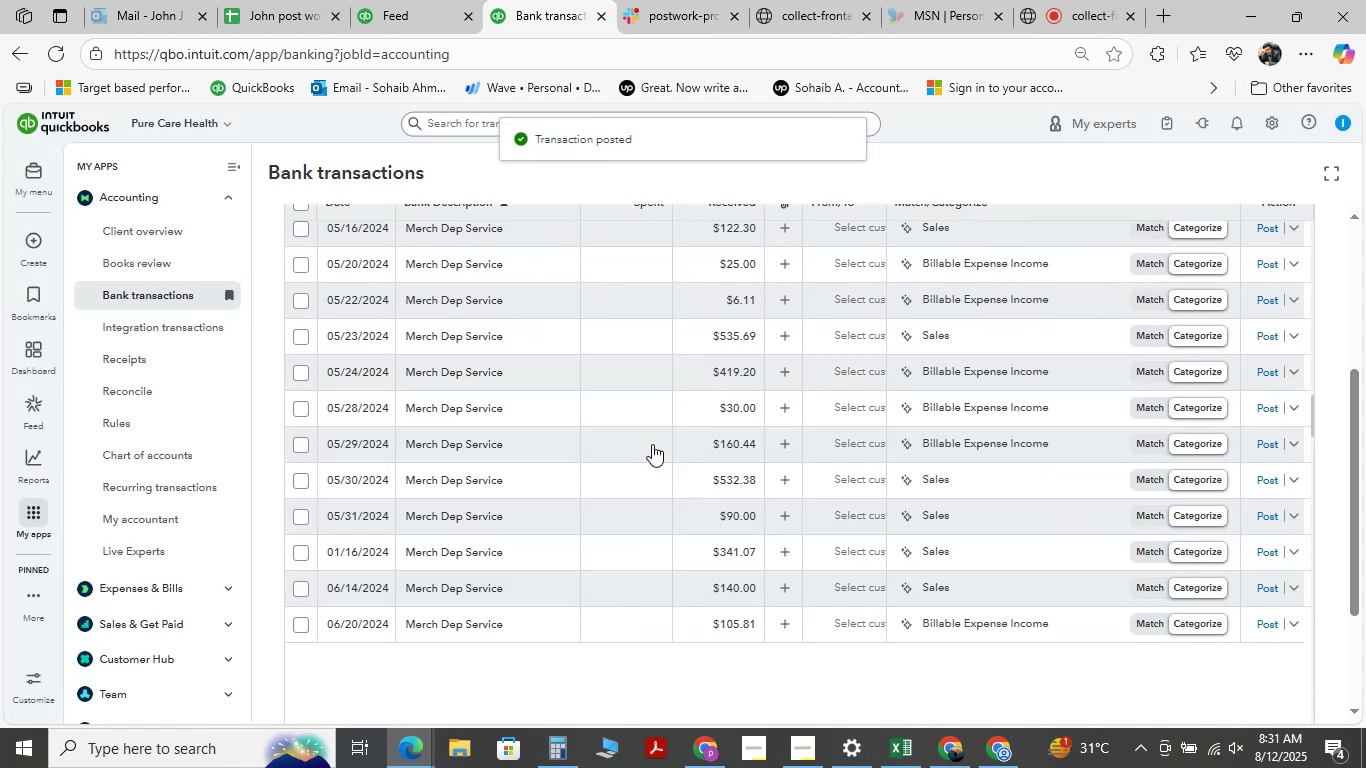 
scroll: coordinate [652, 444], scroll_direction: up, amount: 4.0
 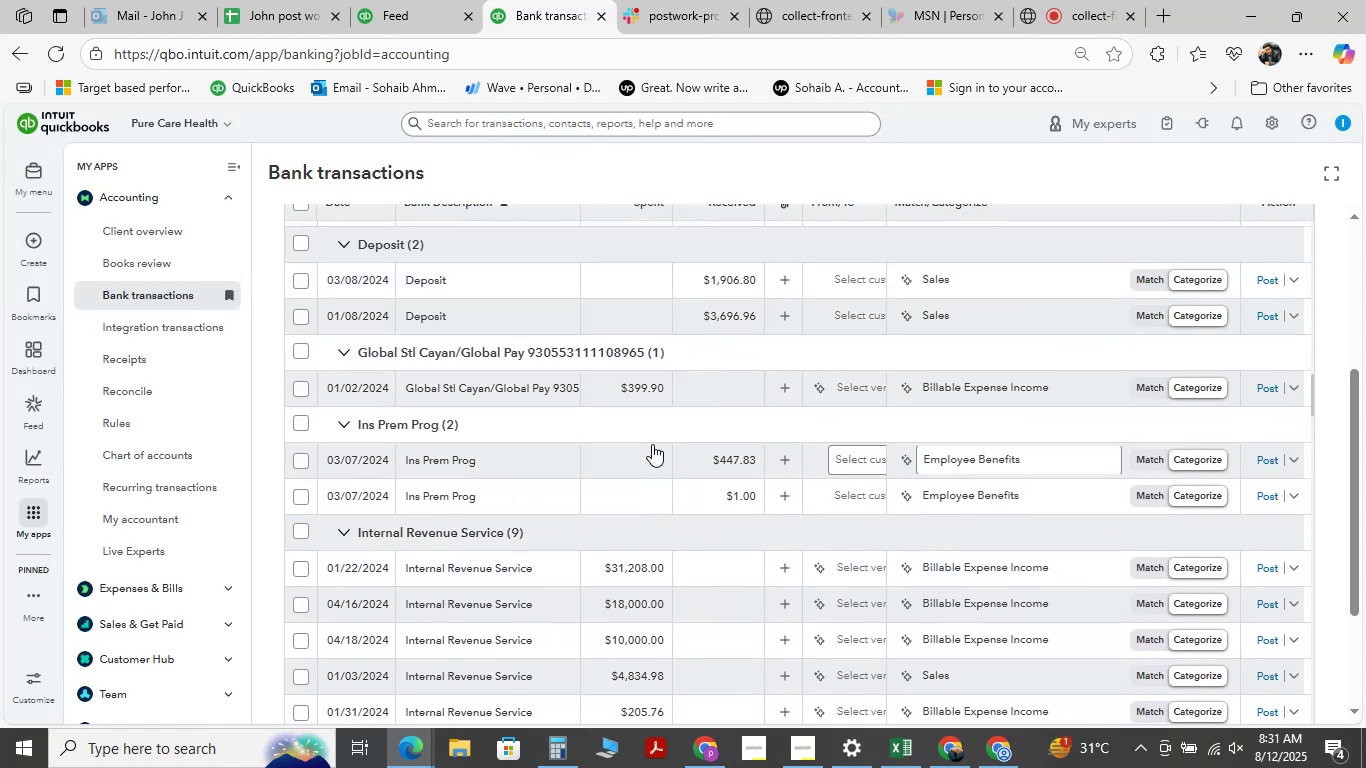 
mouse_move([467, 482])
 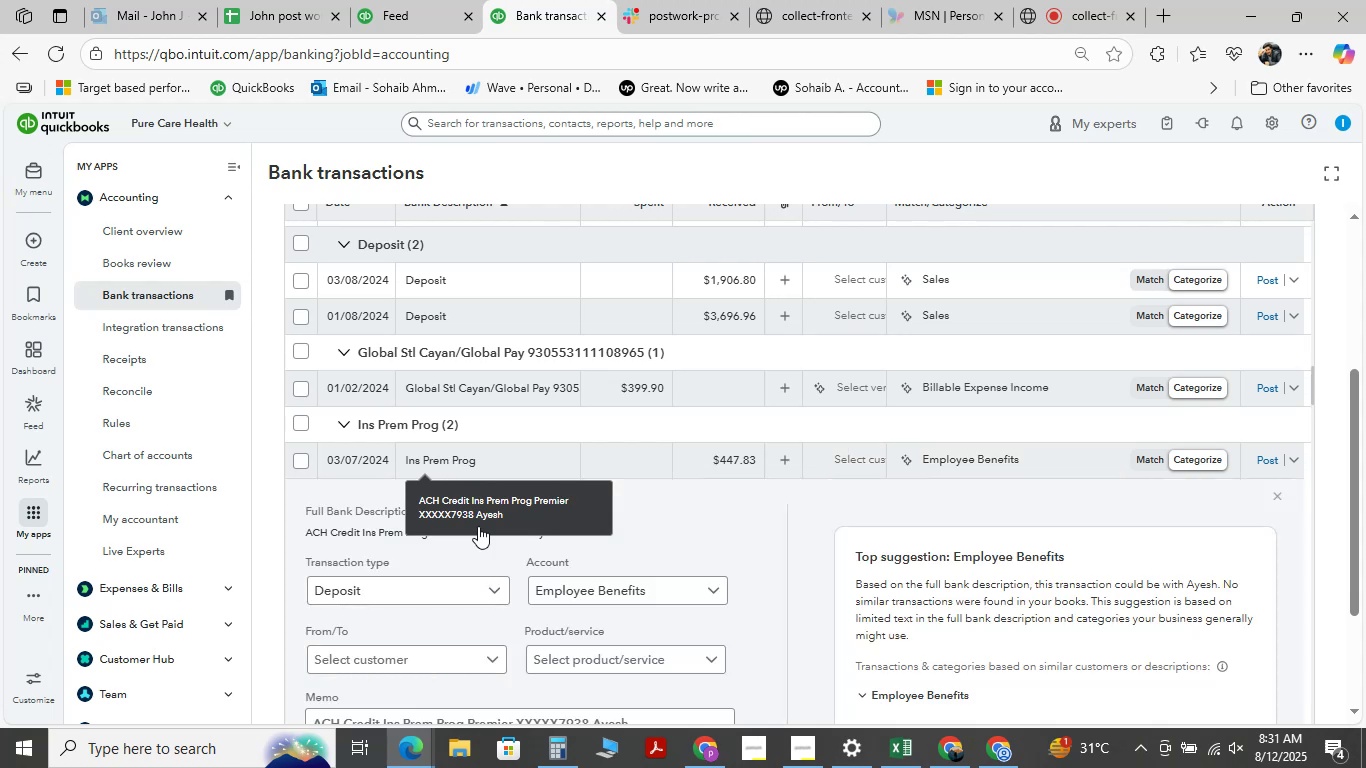 
scroll: coordinate [478, 471], scroll_direction: down, amount: 2.0
 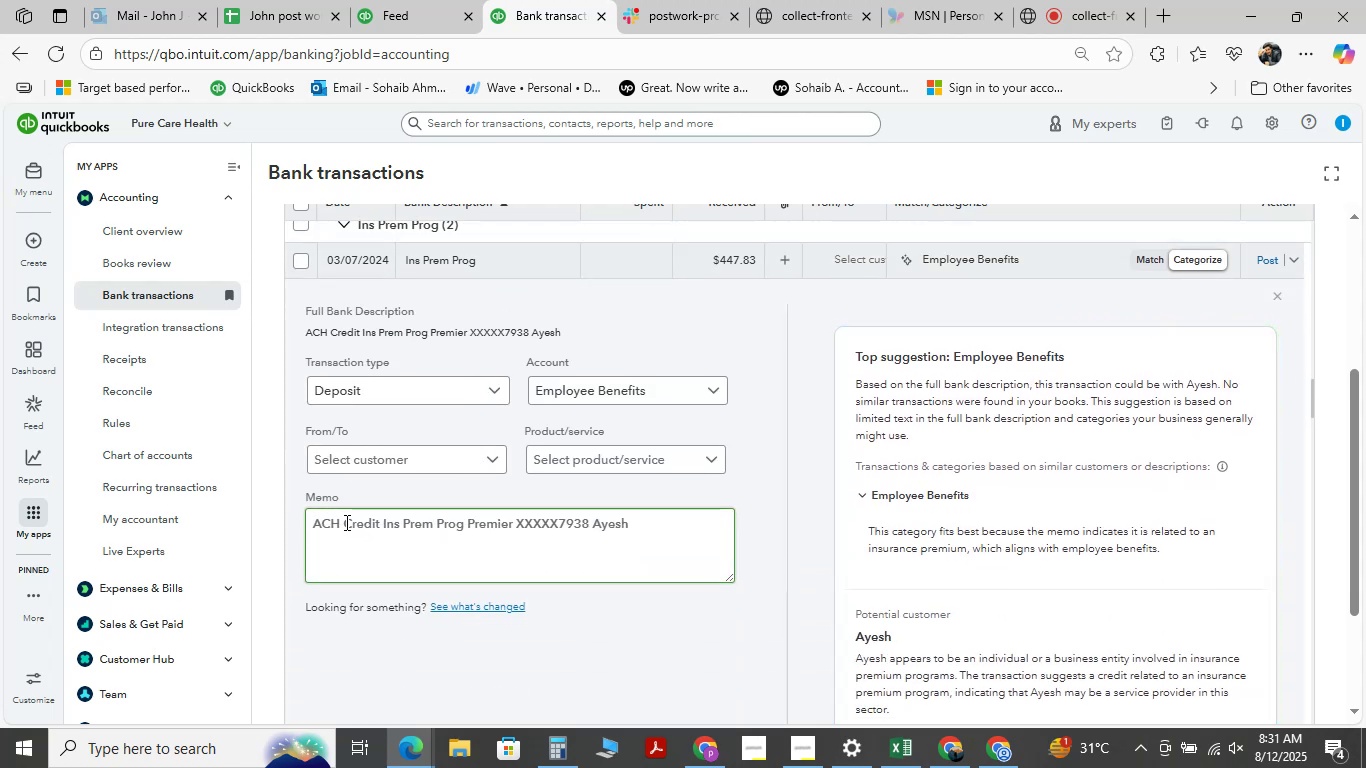 
left_click_drag(start_coordinate=[382, 521], to_coordinate=[513, 535])
 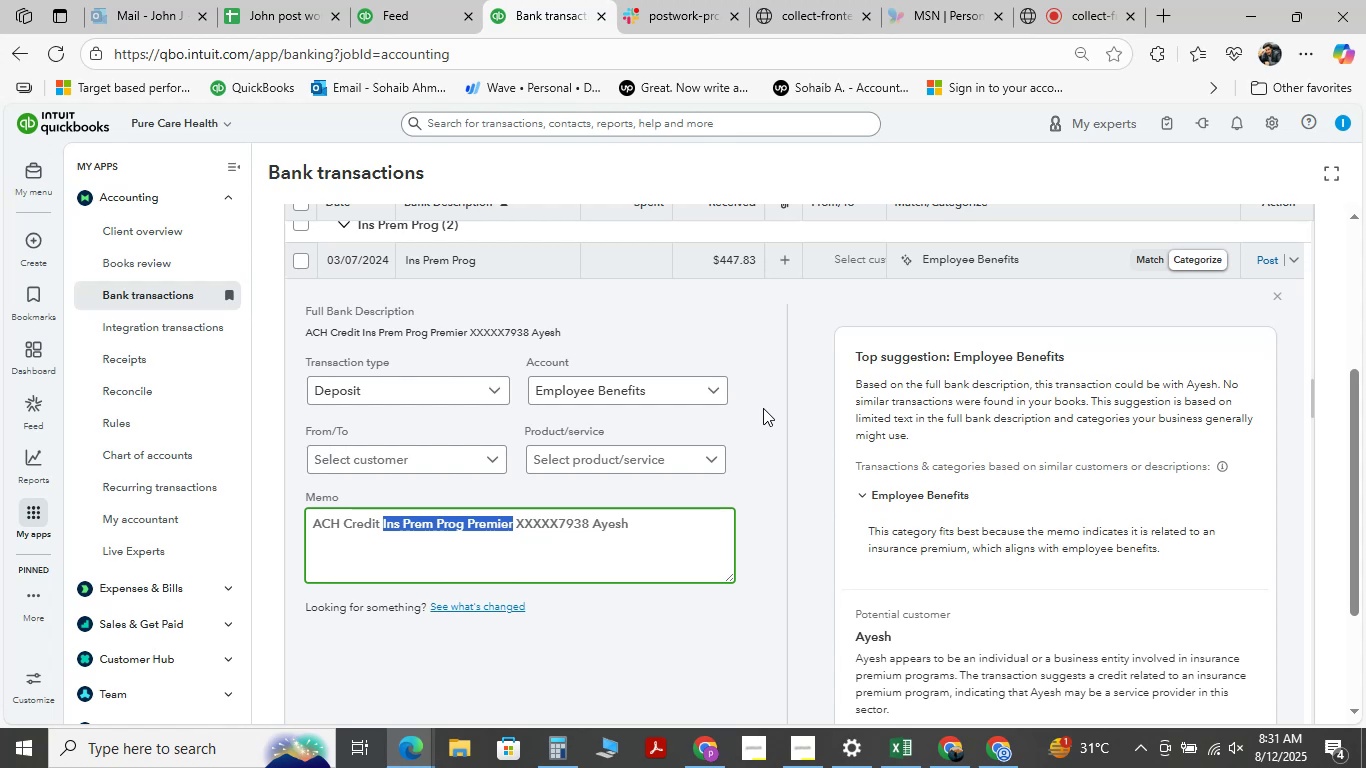 
key(Control+C)
 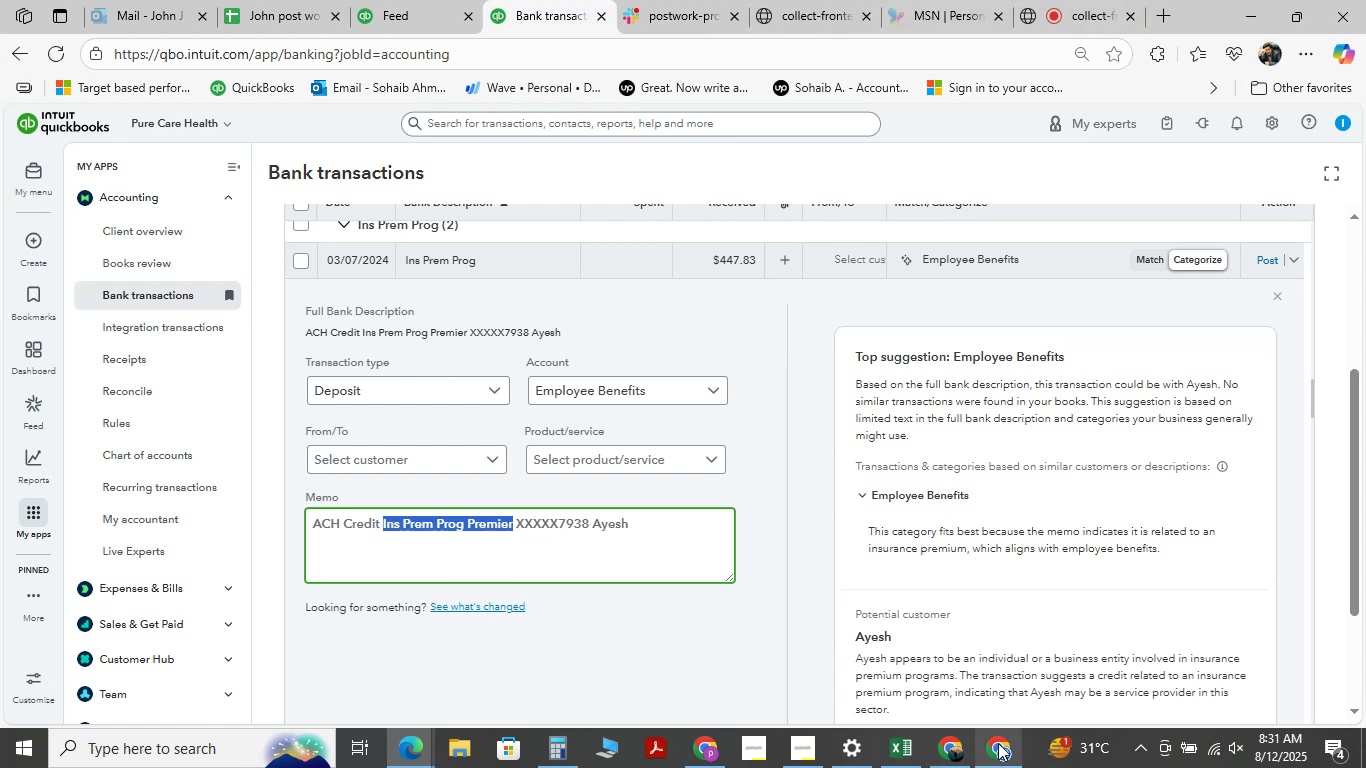 
left_click([995, 755])
 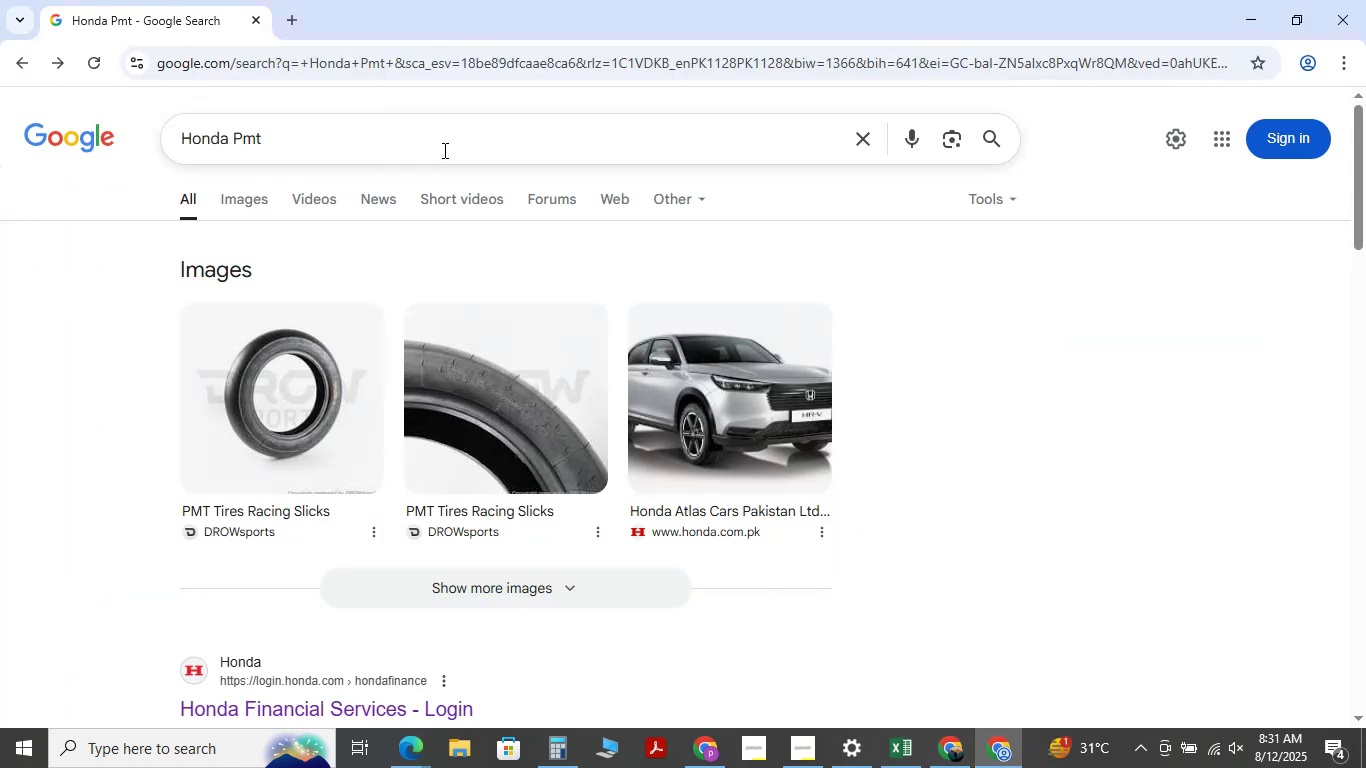 
left_click_drag(start_coordinate=[440, 129], to_coordinate=[0, 95])
 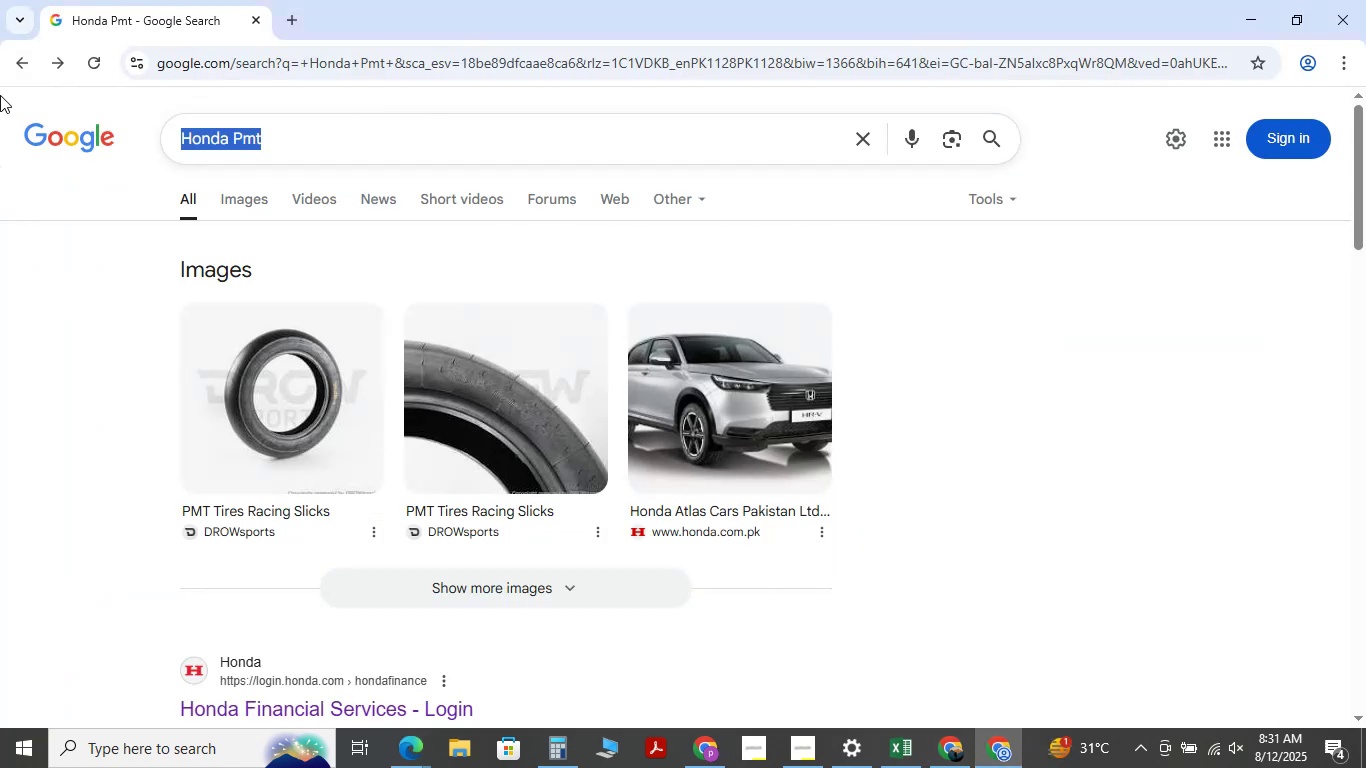 
key(Space)
 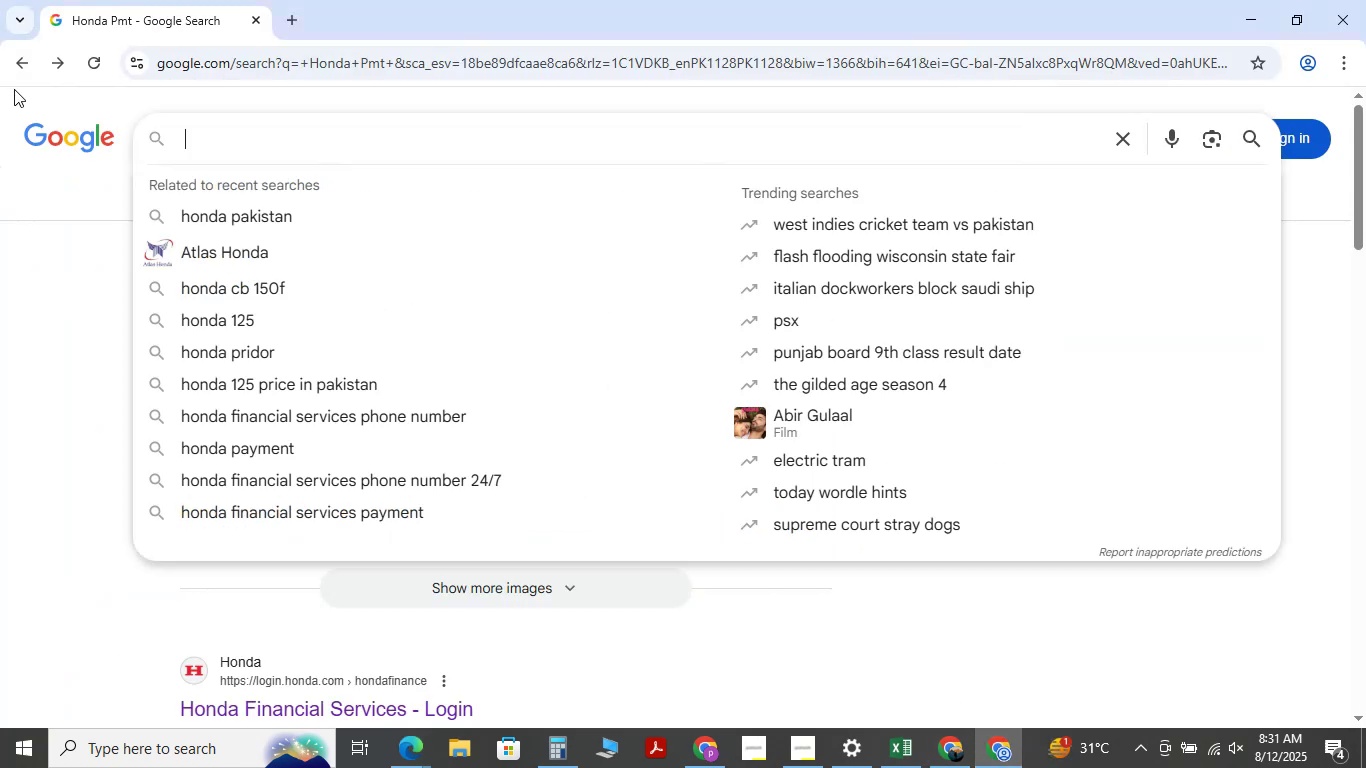 
key(Control+V)
 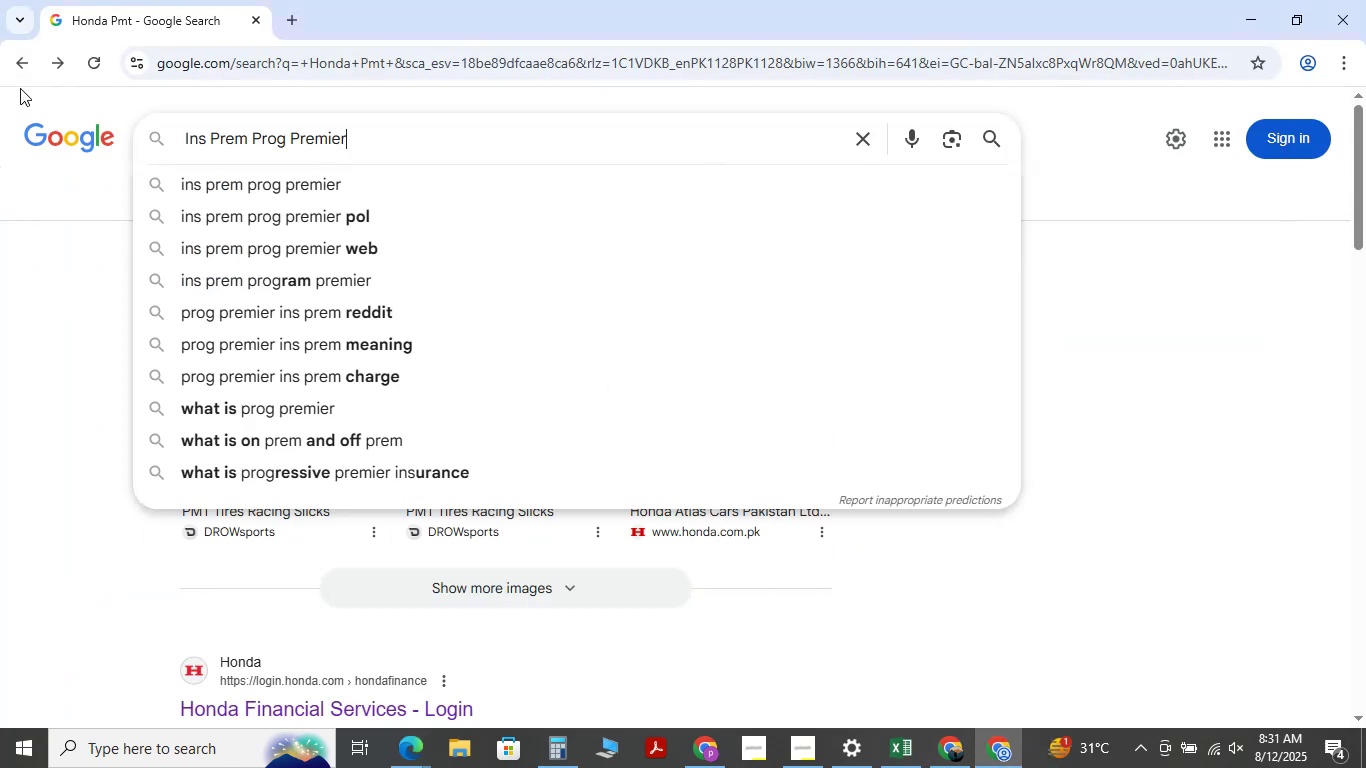 
key(NumpadEnter)
 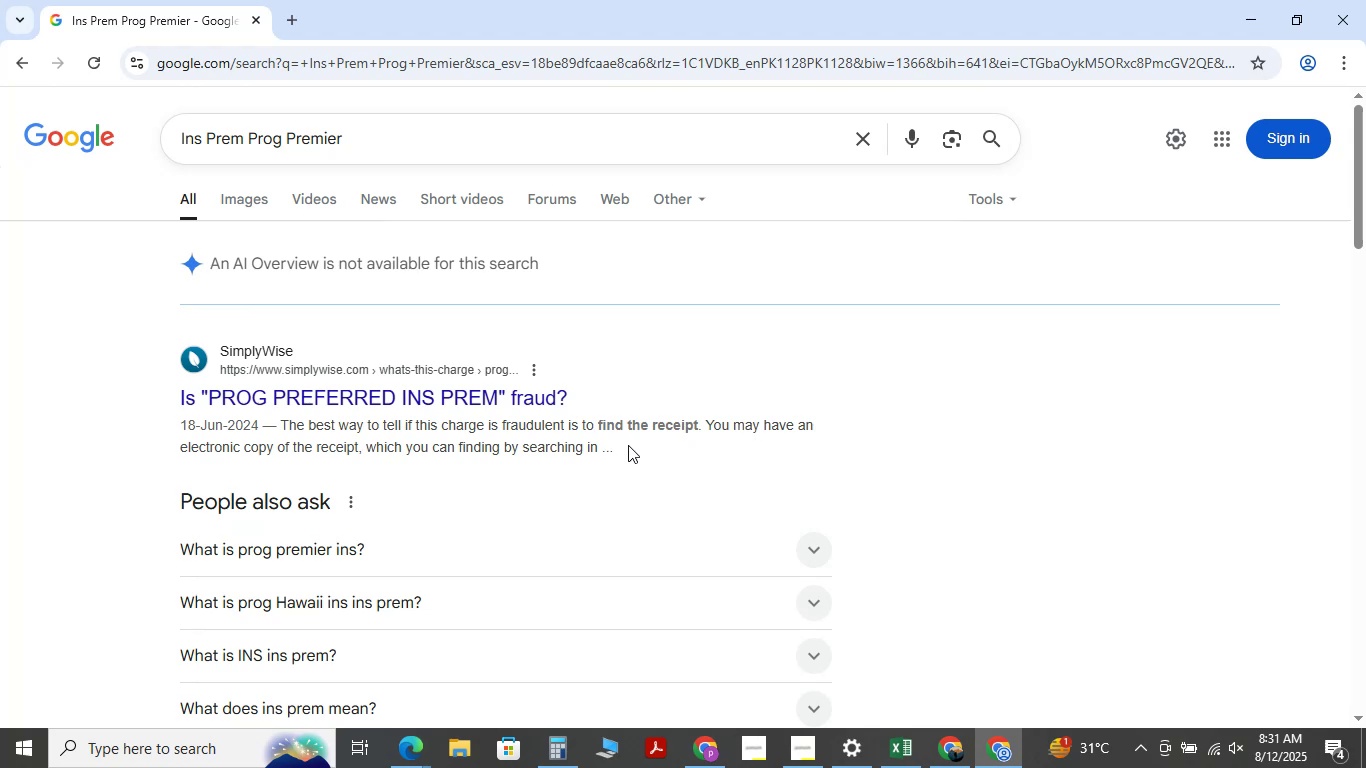 
wait(5.53)
 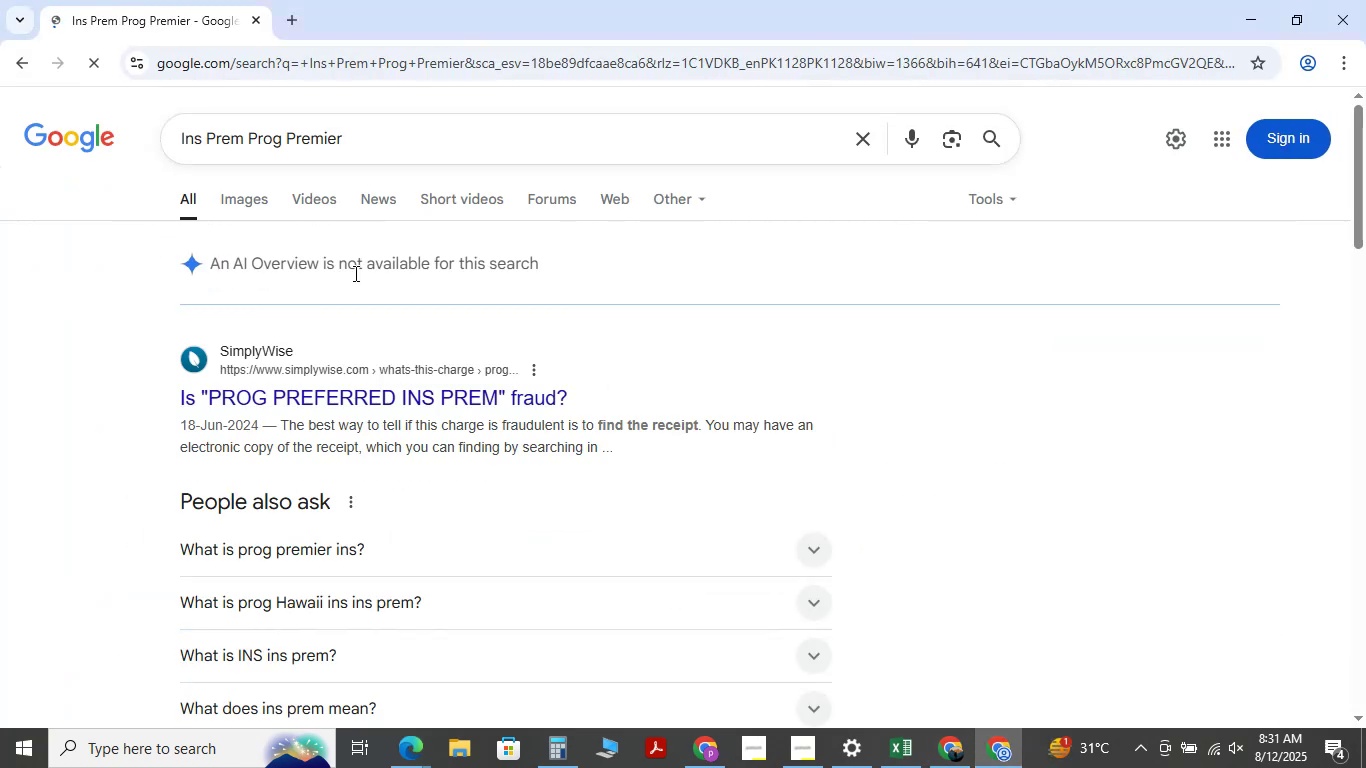 
scroll: coordinate [628, 445], scroll_direction: down, amount: 2.0
 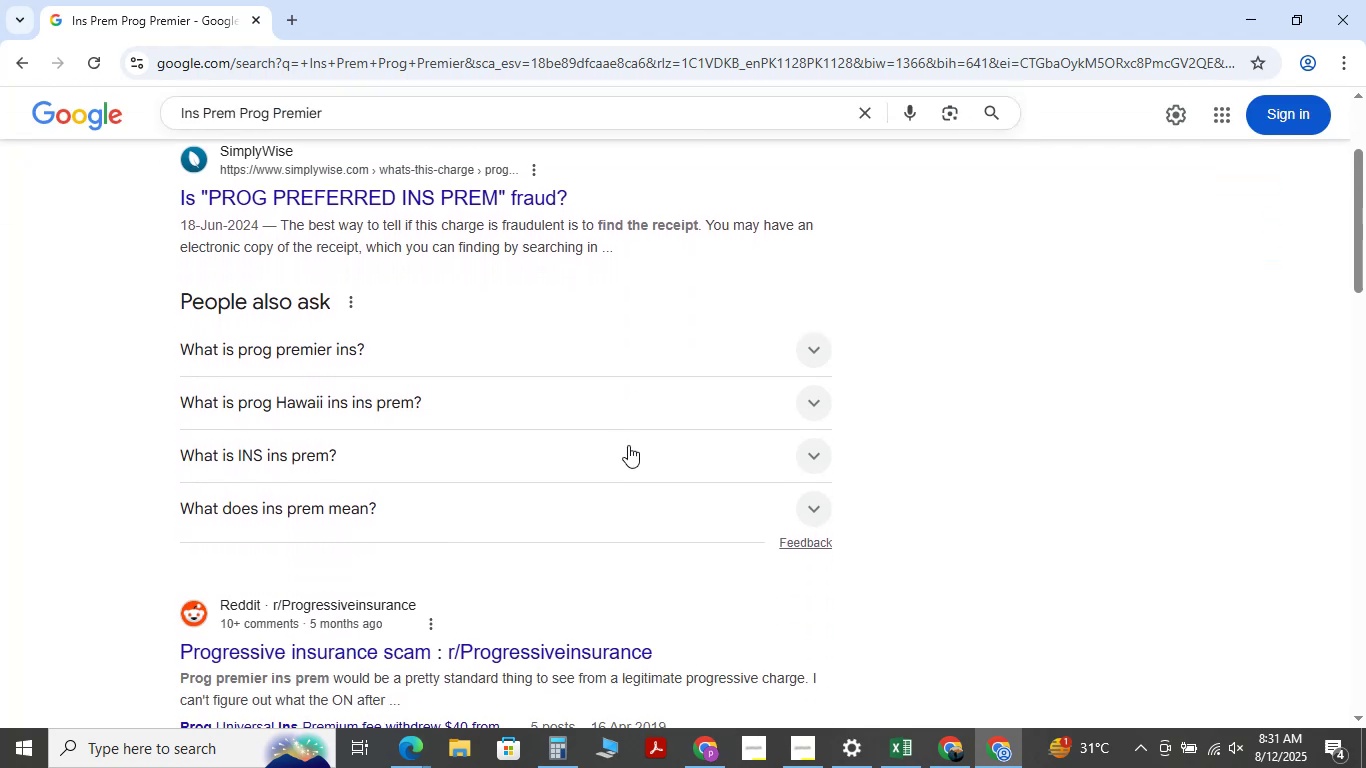 
scroll: coordinate [620, 497], scroll_direction: up, amount: 8.0
 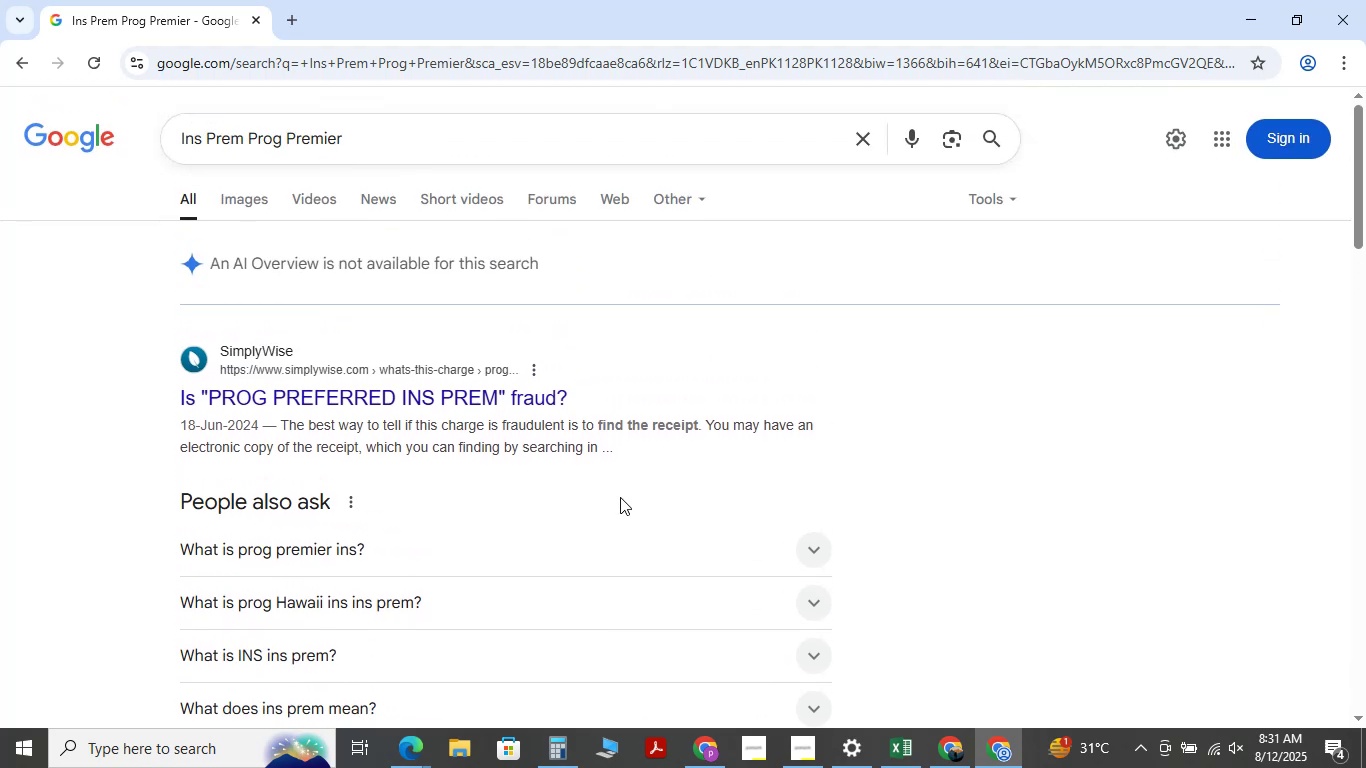 
scroll: coordinate [620, 497], scroll_direction: up, amount: 1.0
 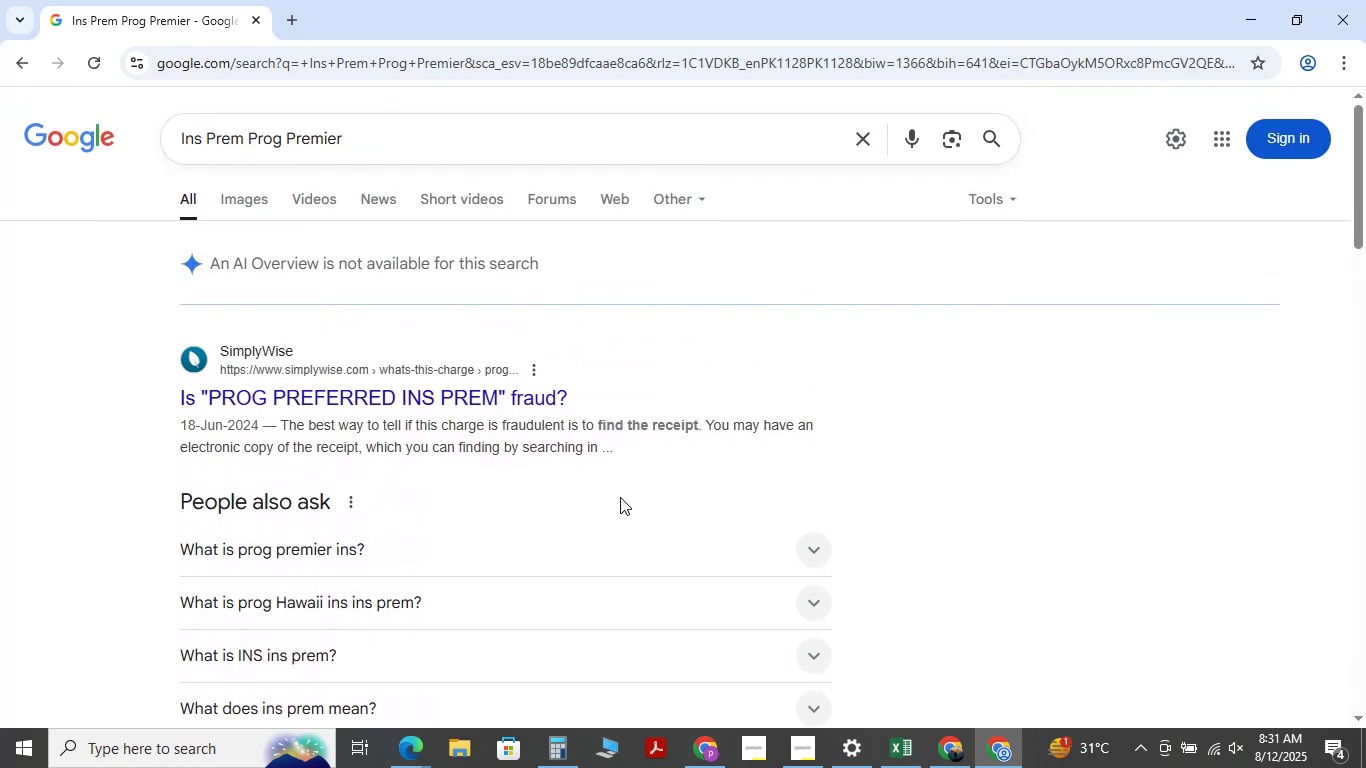 
scroll: coordinate [620, 497], scroll_direction: down, amount: 2.0
 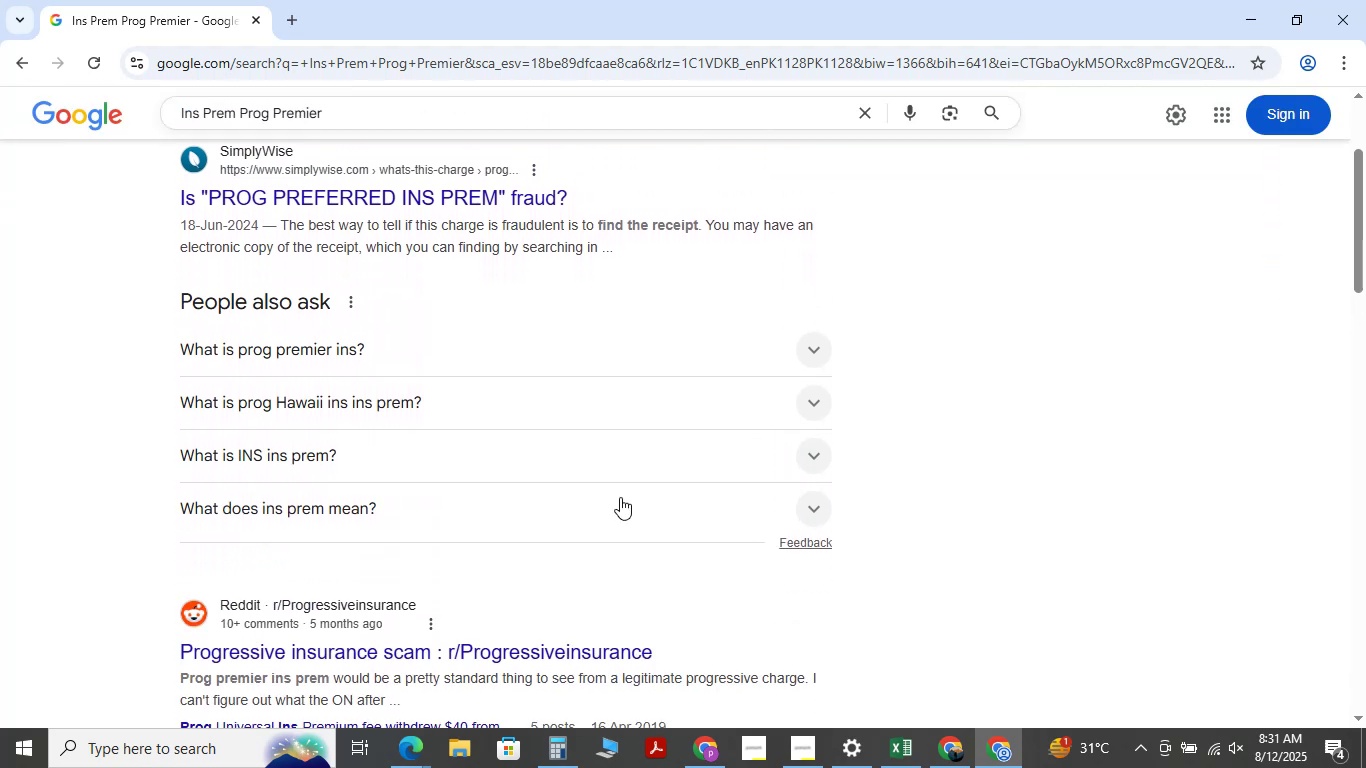 
scroll: coordinate [620, 497], scroll_direction: up, amount: 4.0
 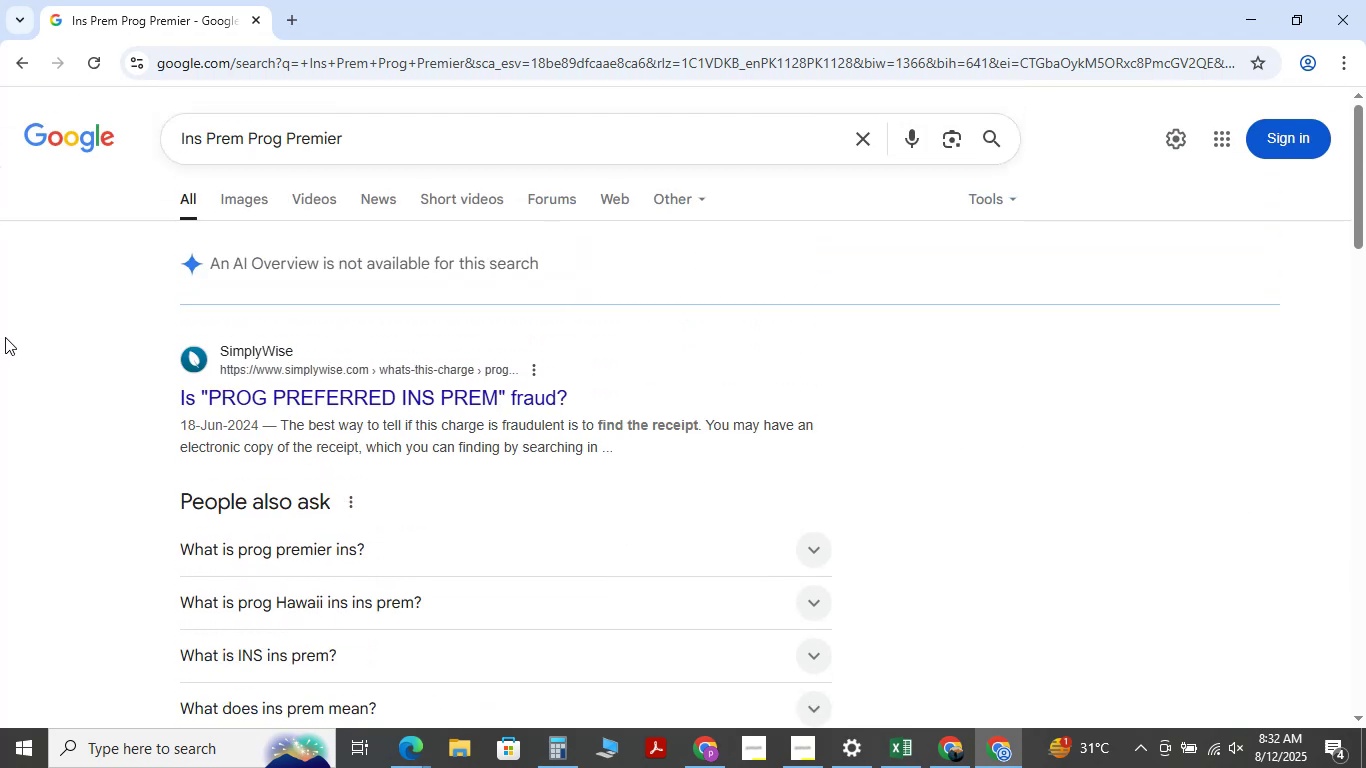 
wait(12.42)
 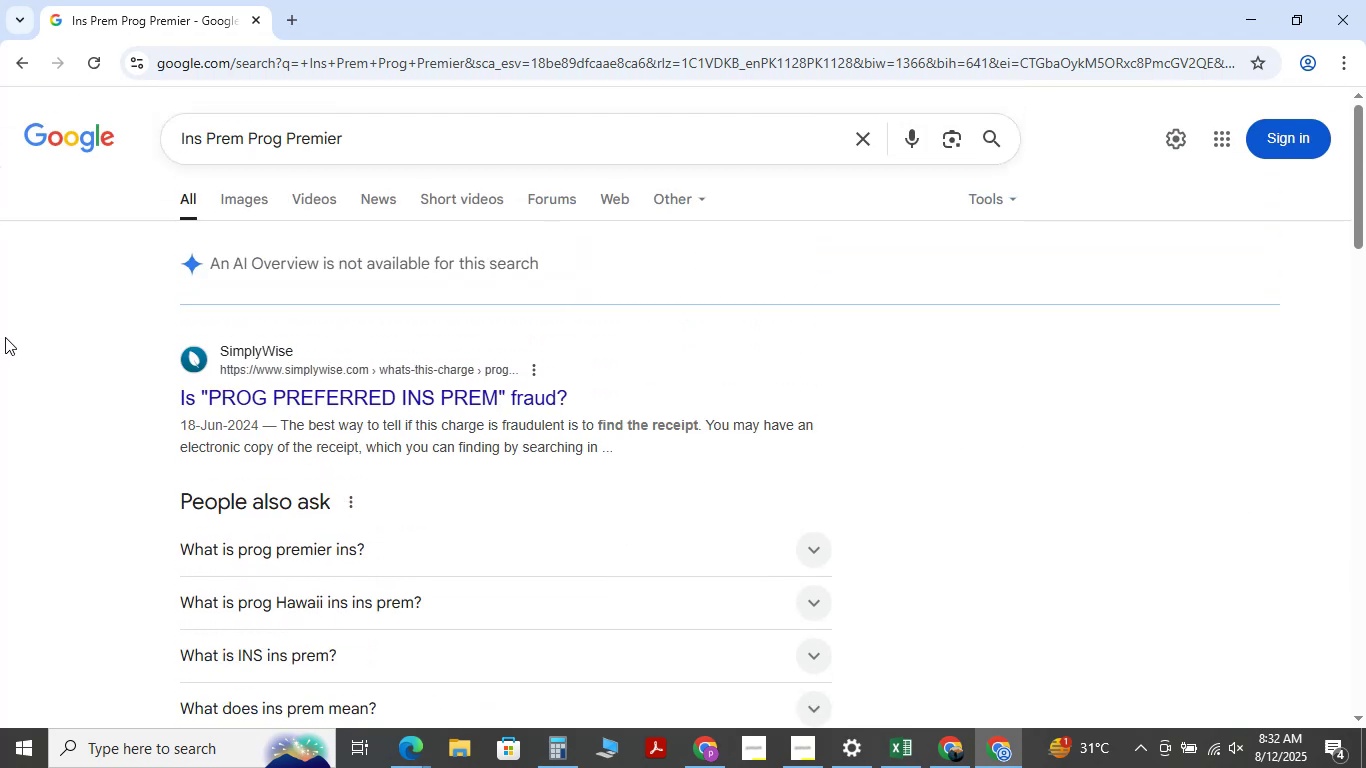 
left_click([247, 390])
 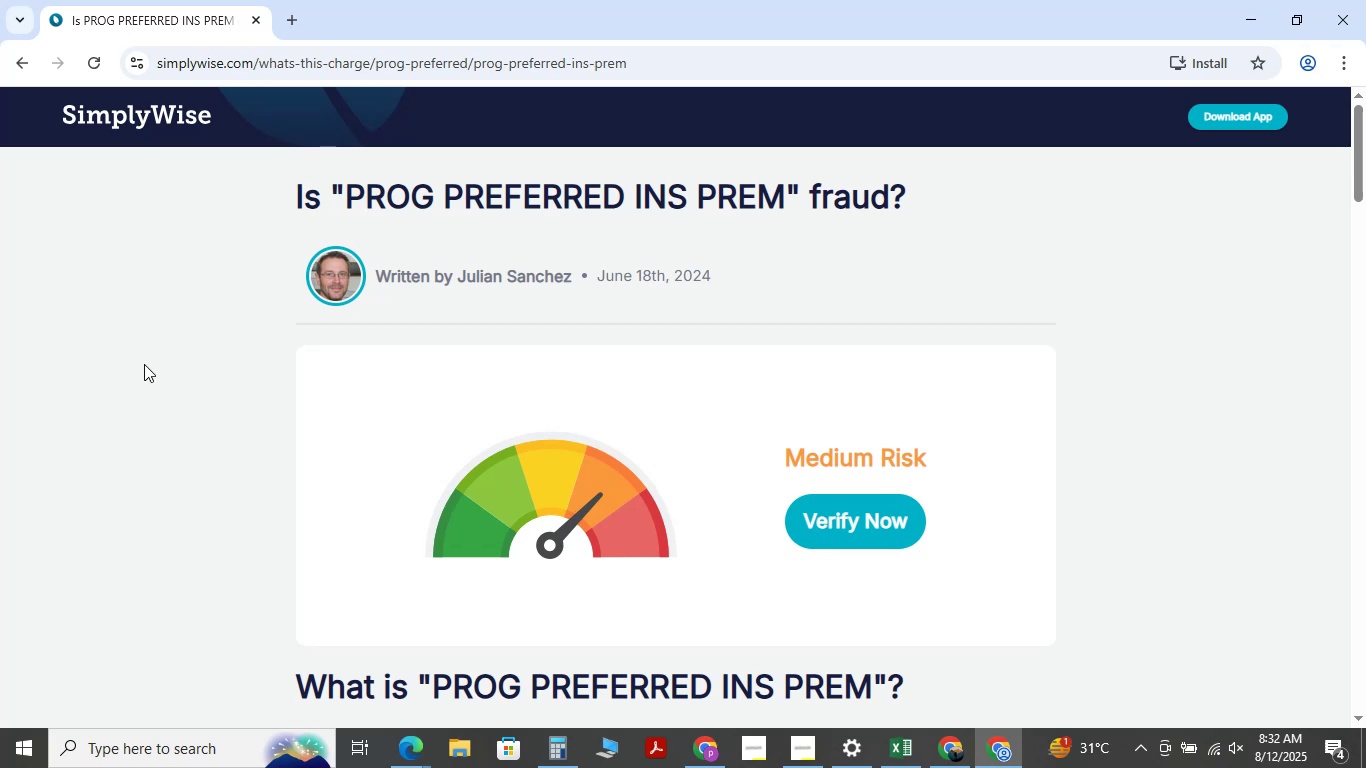 
wait(11.2)
 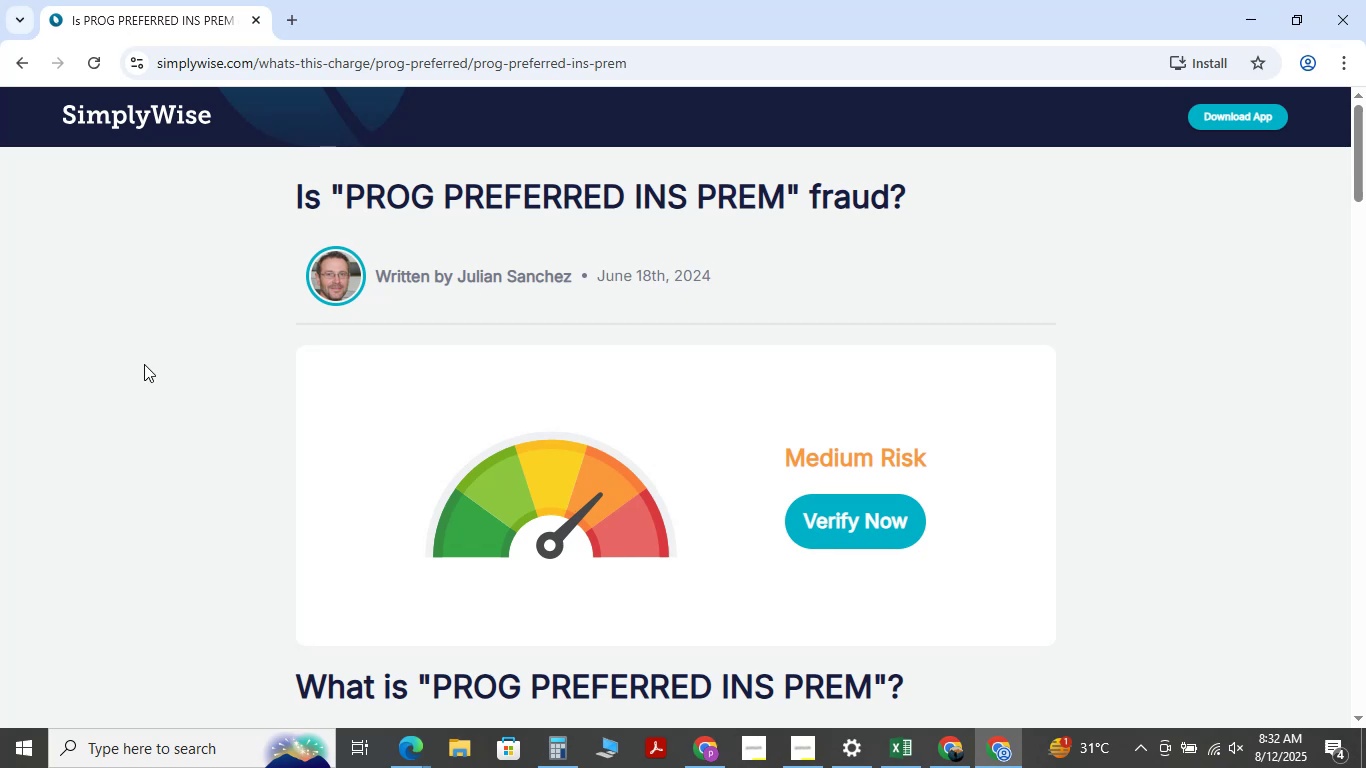 
left_click([11, 75])
 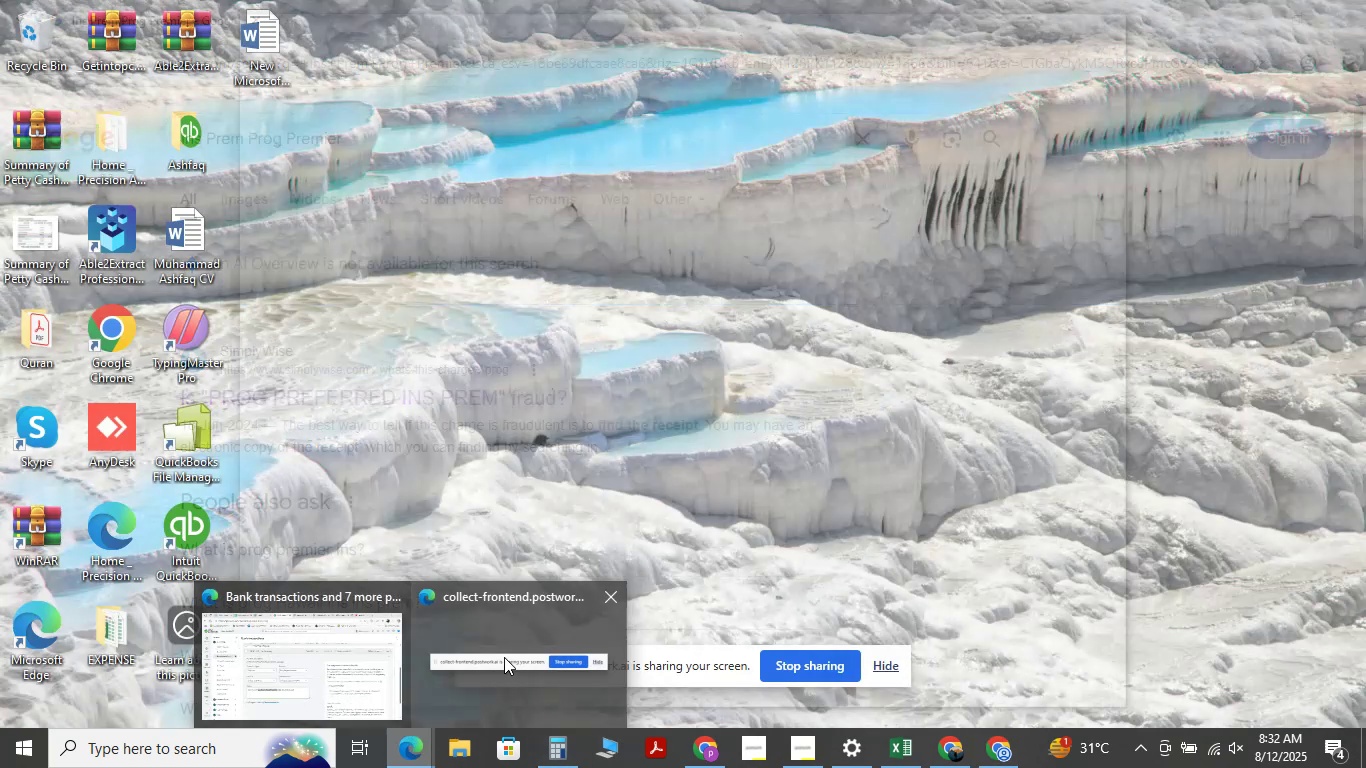 
wait(5.81)
 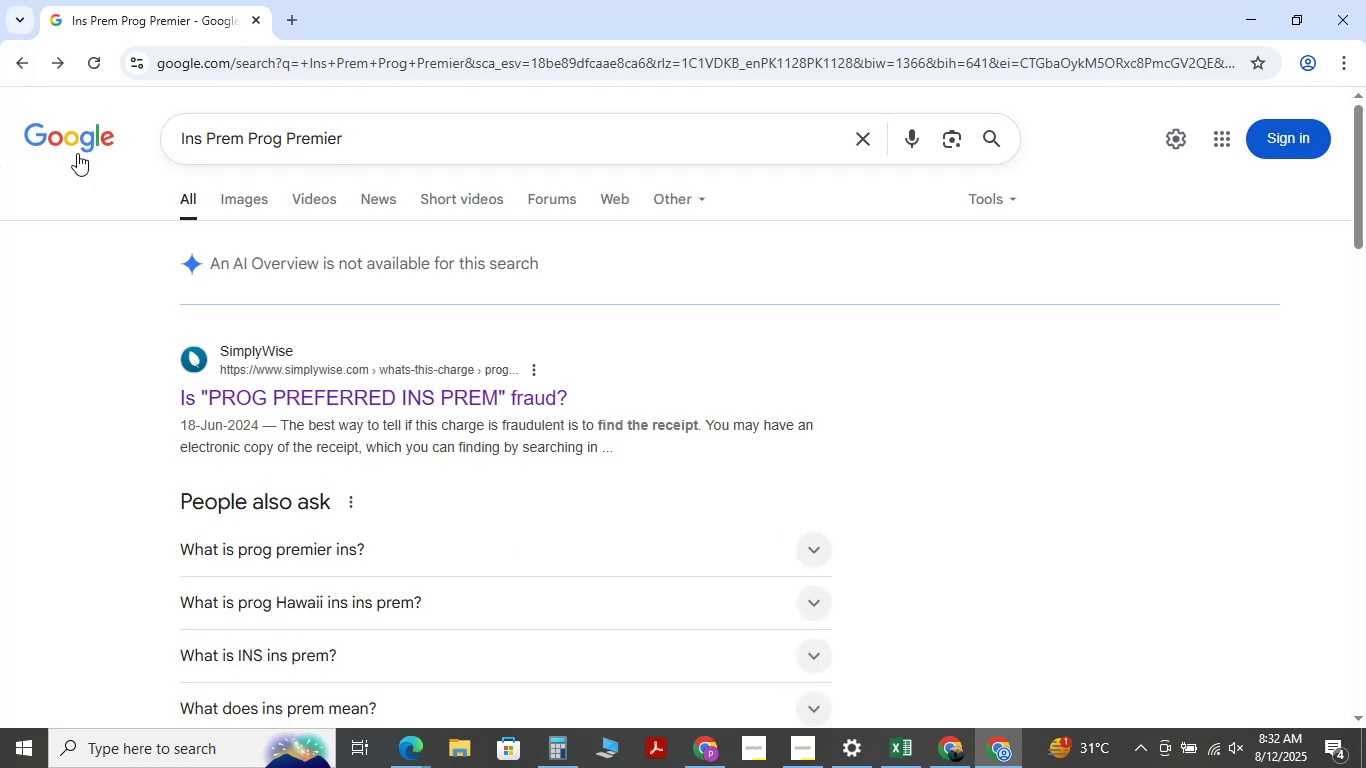 
left_click([328, 674])
 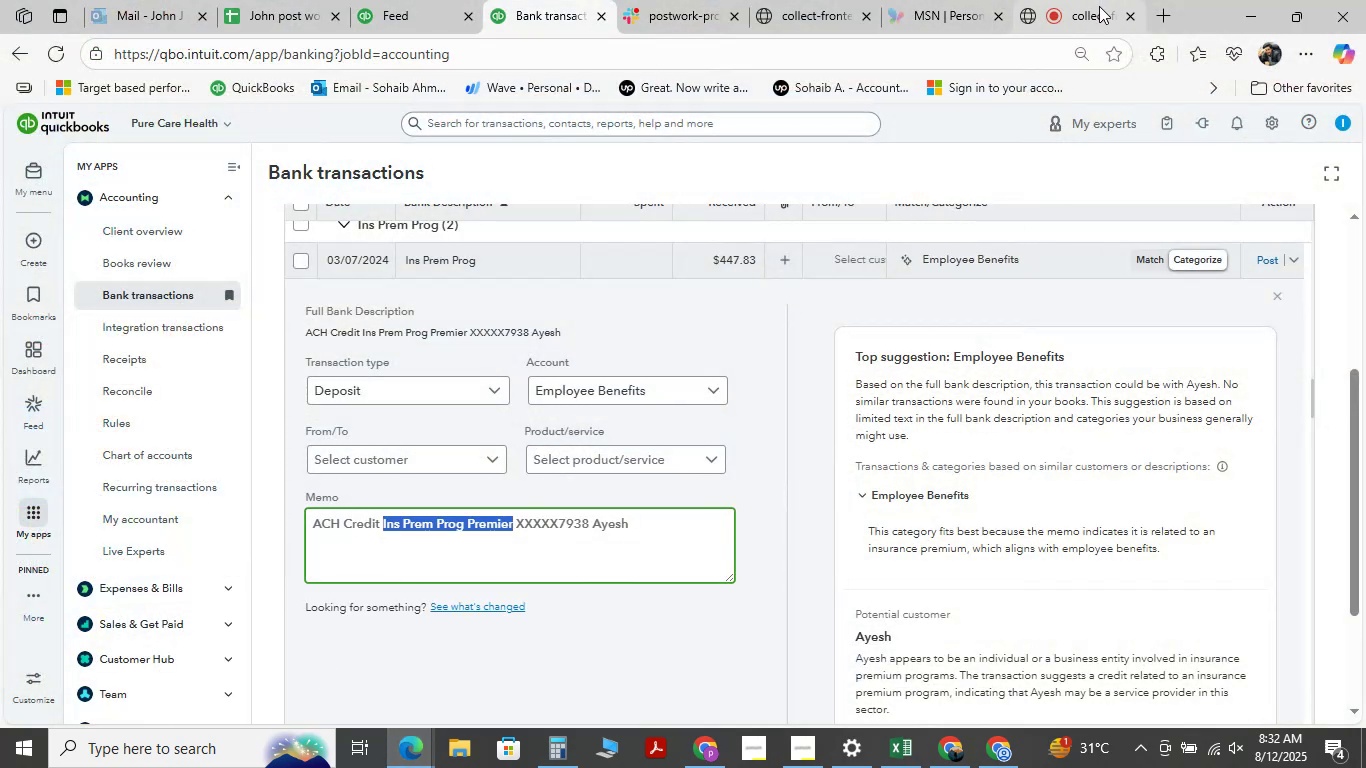 
left_click([1099, 6])
 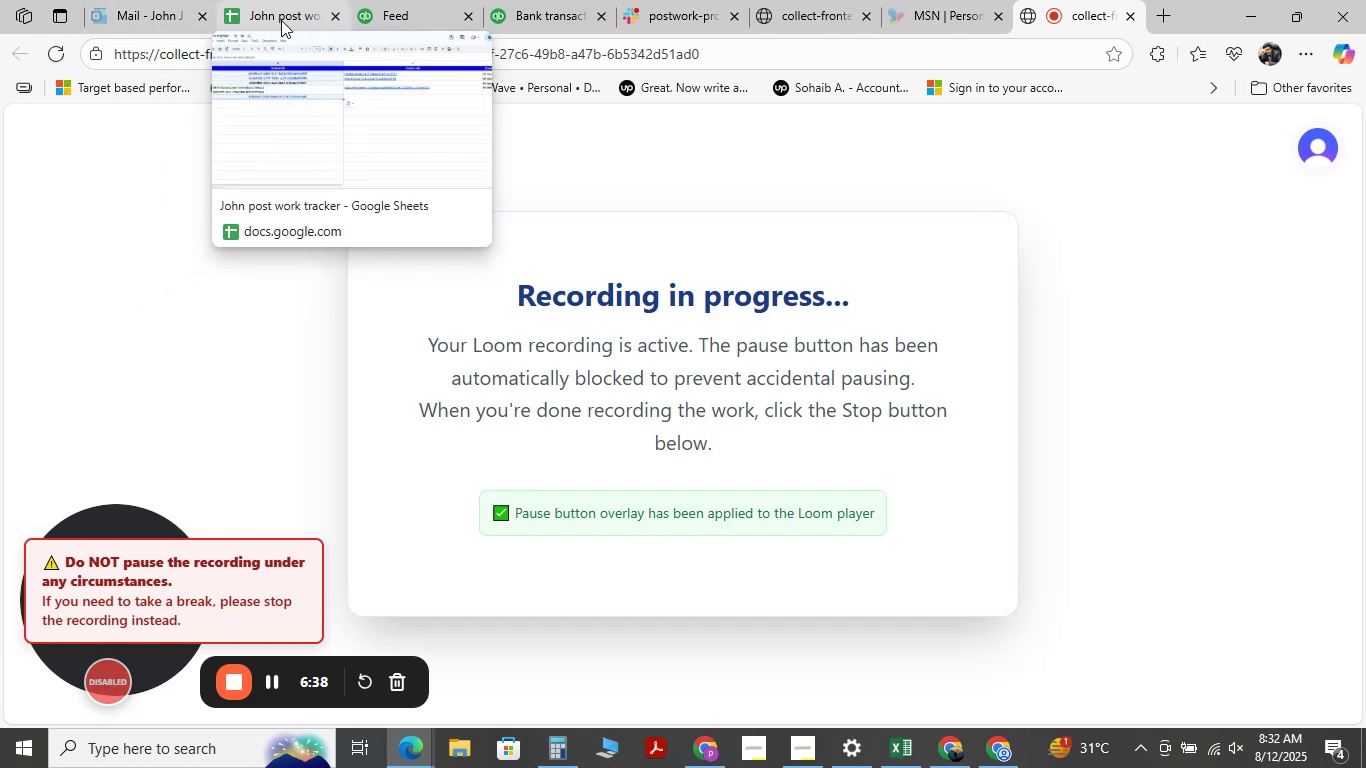 
wait(22.1)
 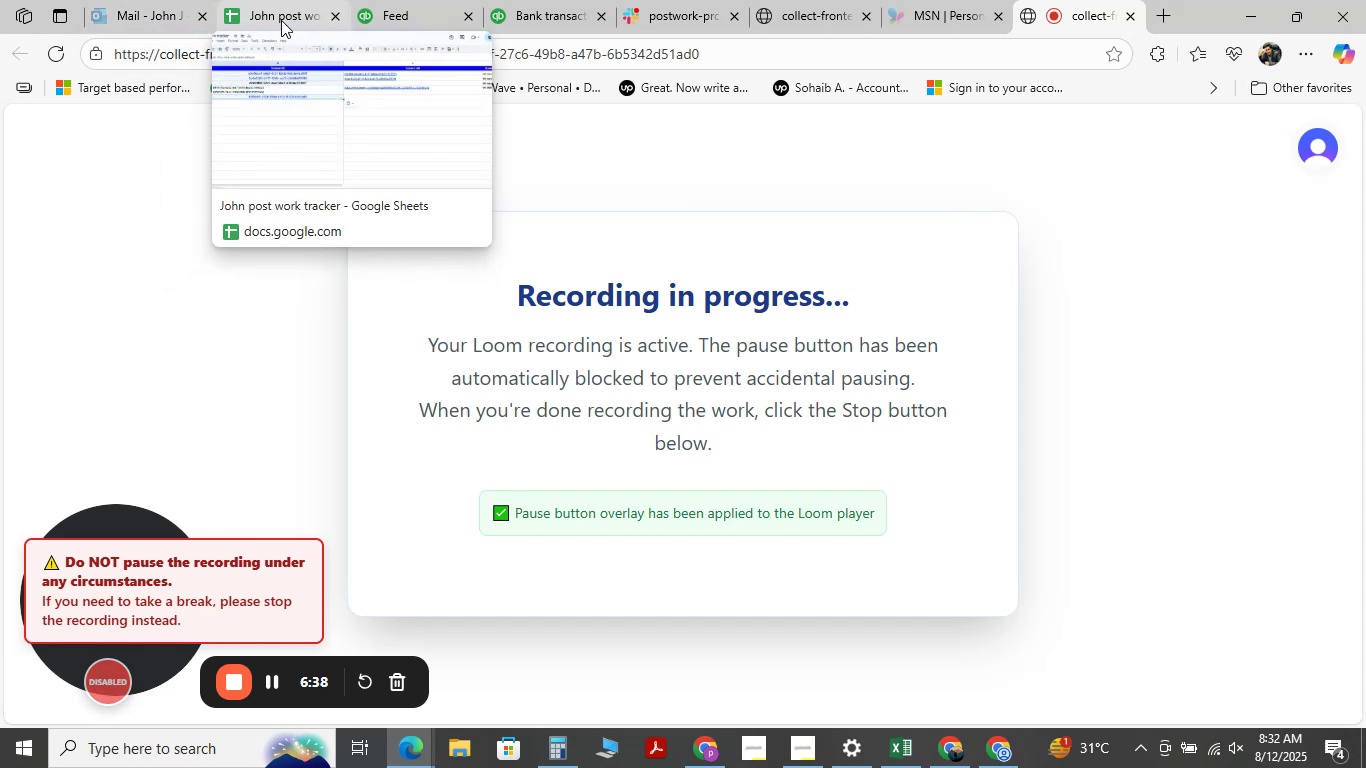 
left_click([585, 1])
 